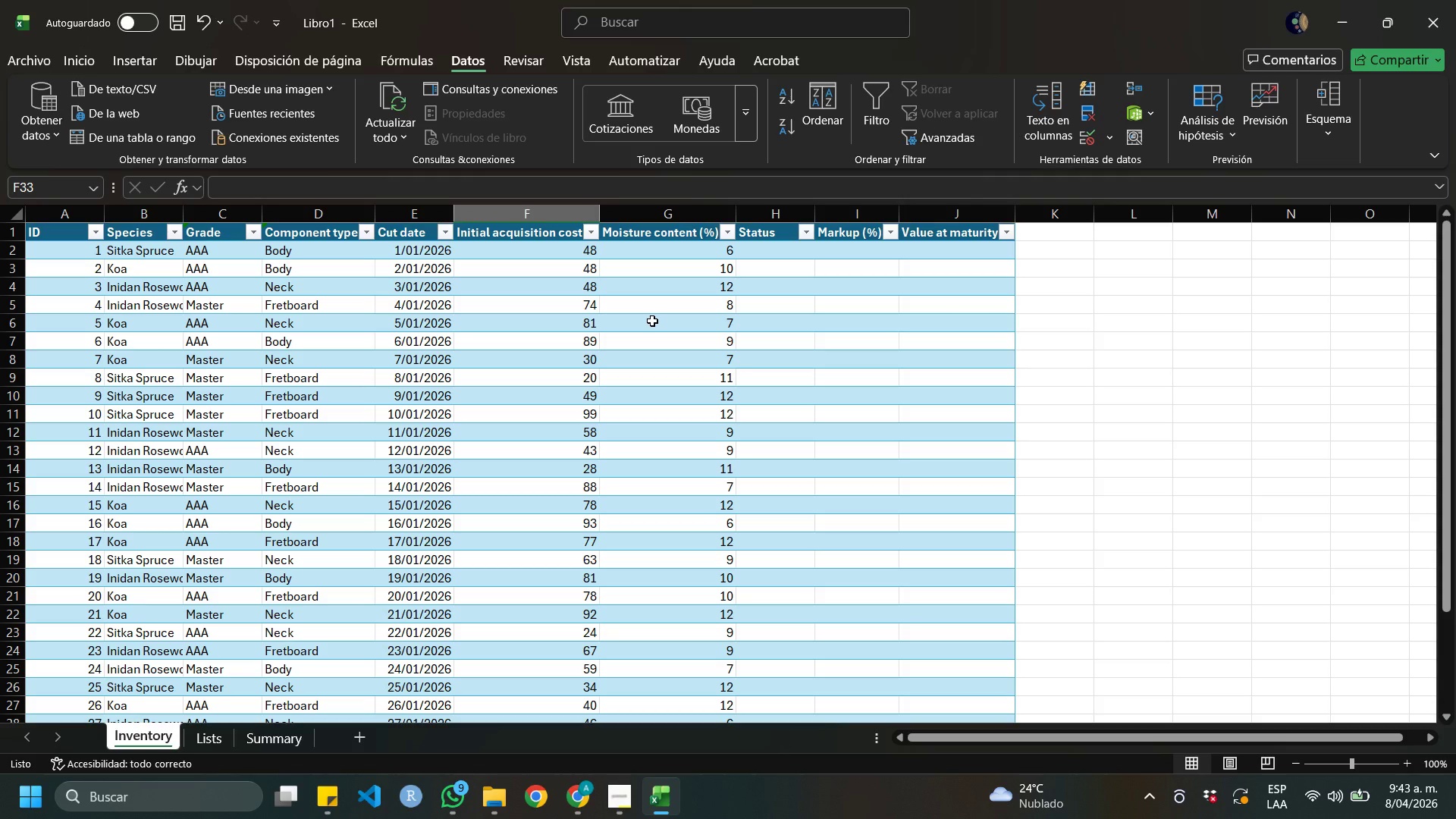 
left_click([409, 211])
 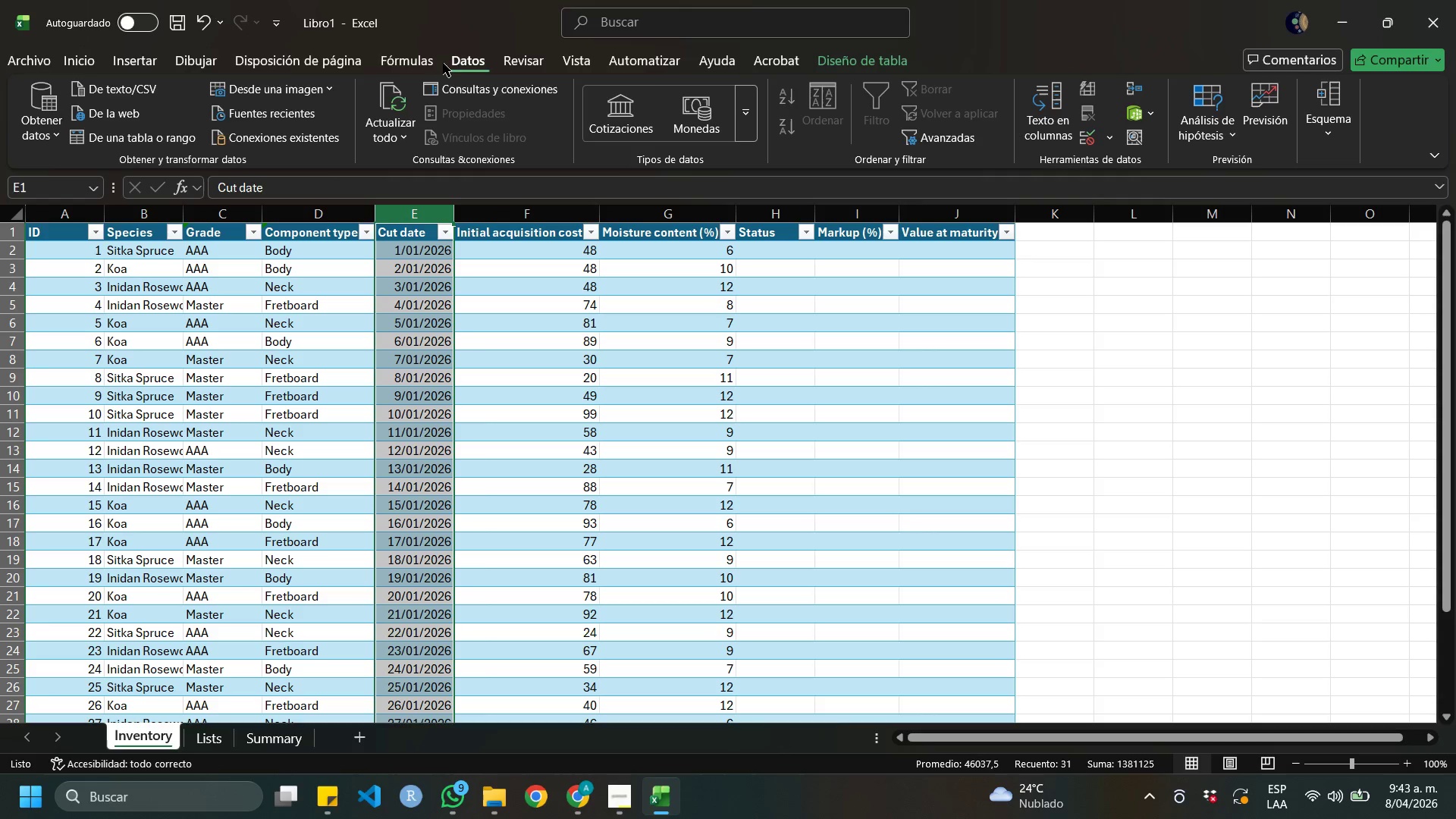 
left_click([401, 64])
 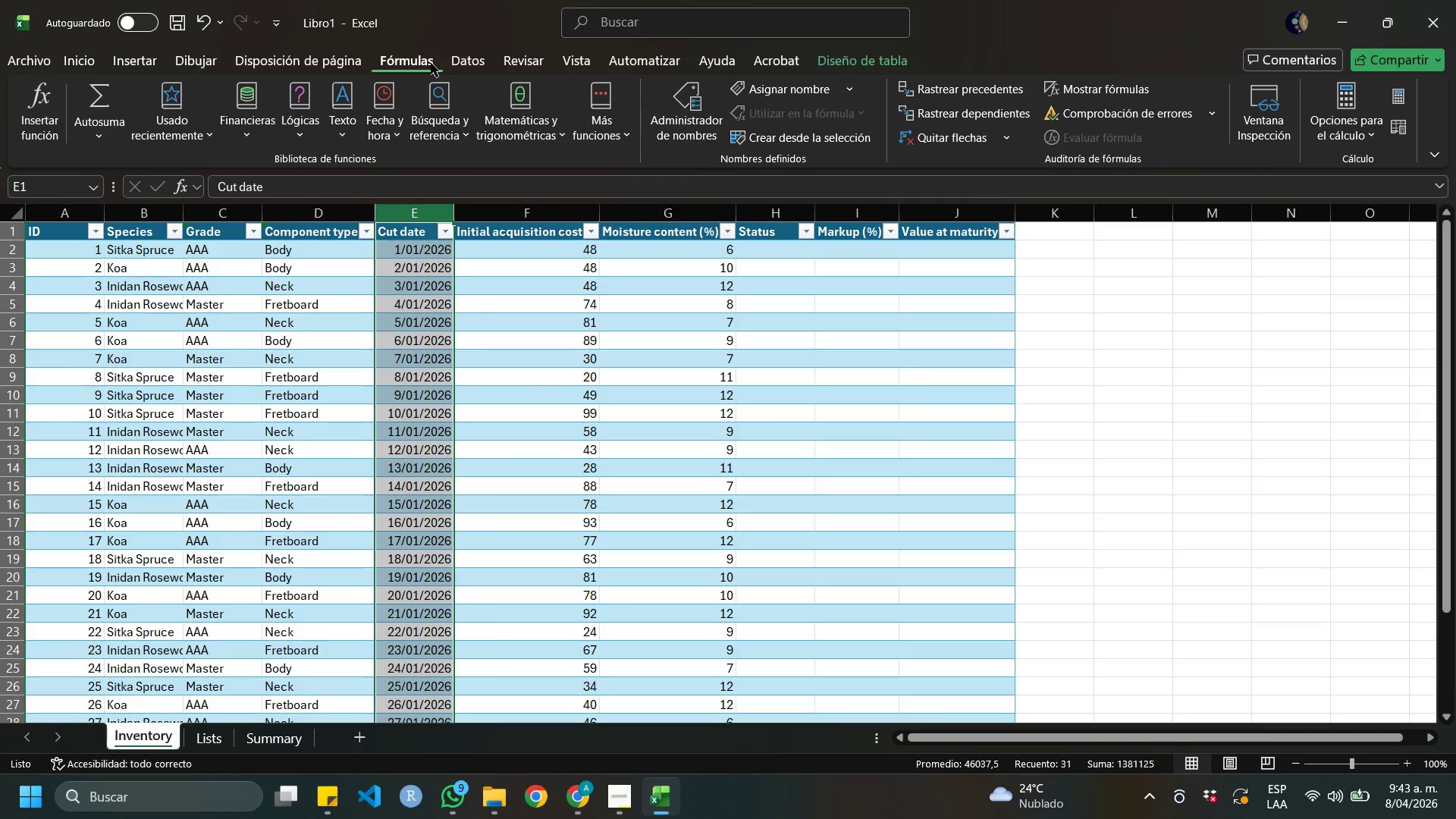 
mouse_move([486, 60])
 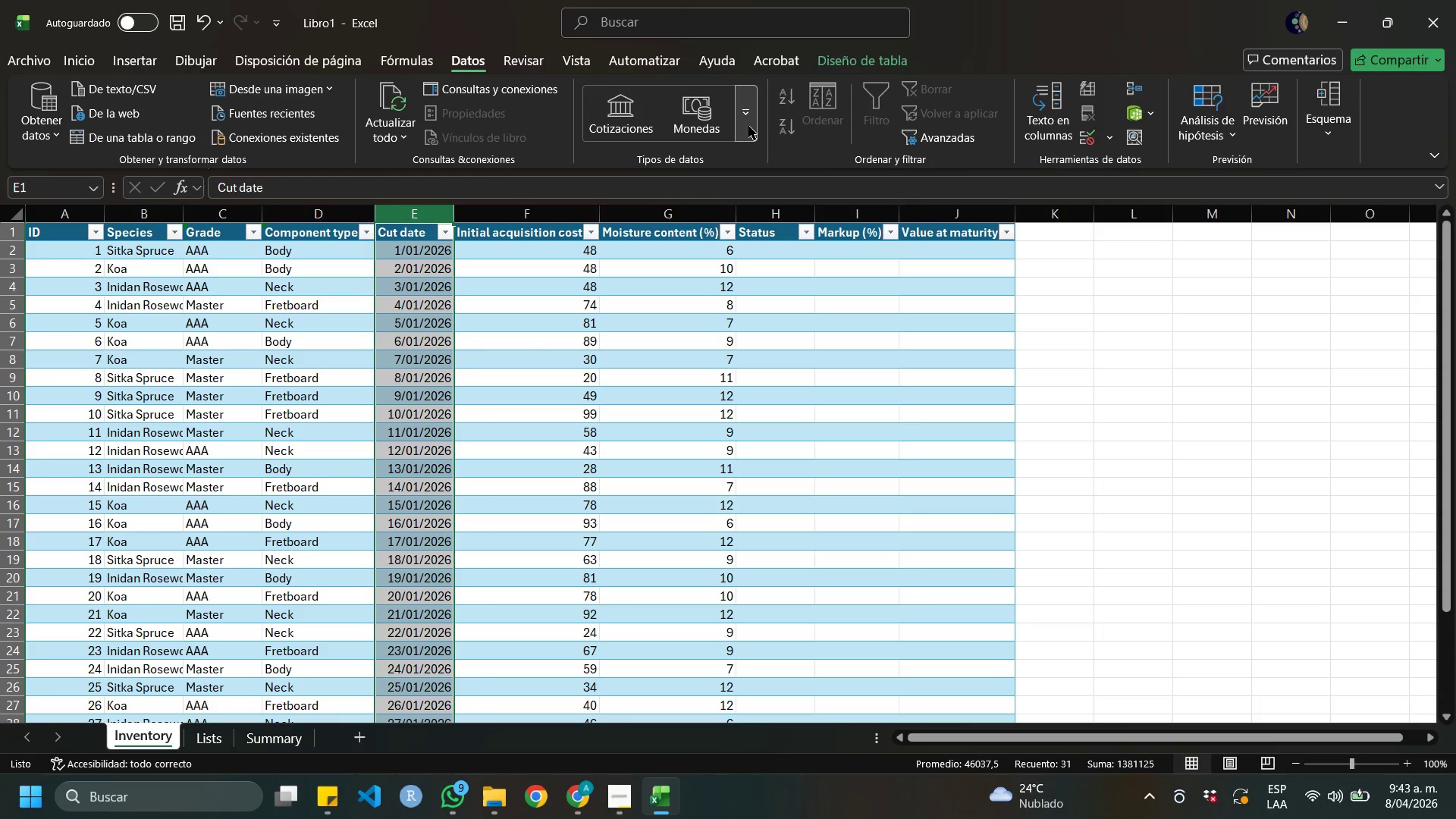 
left_click([747, 126])
 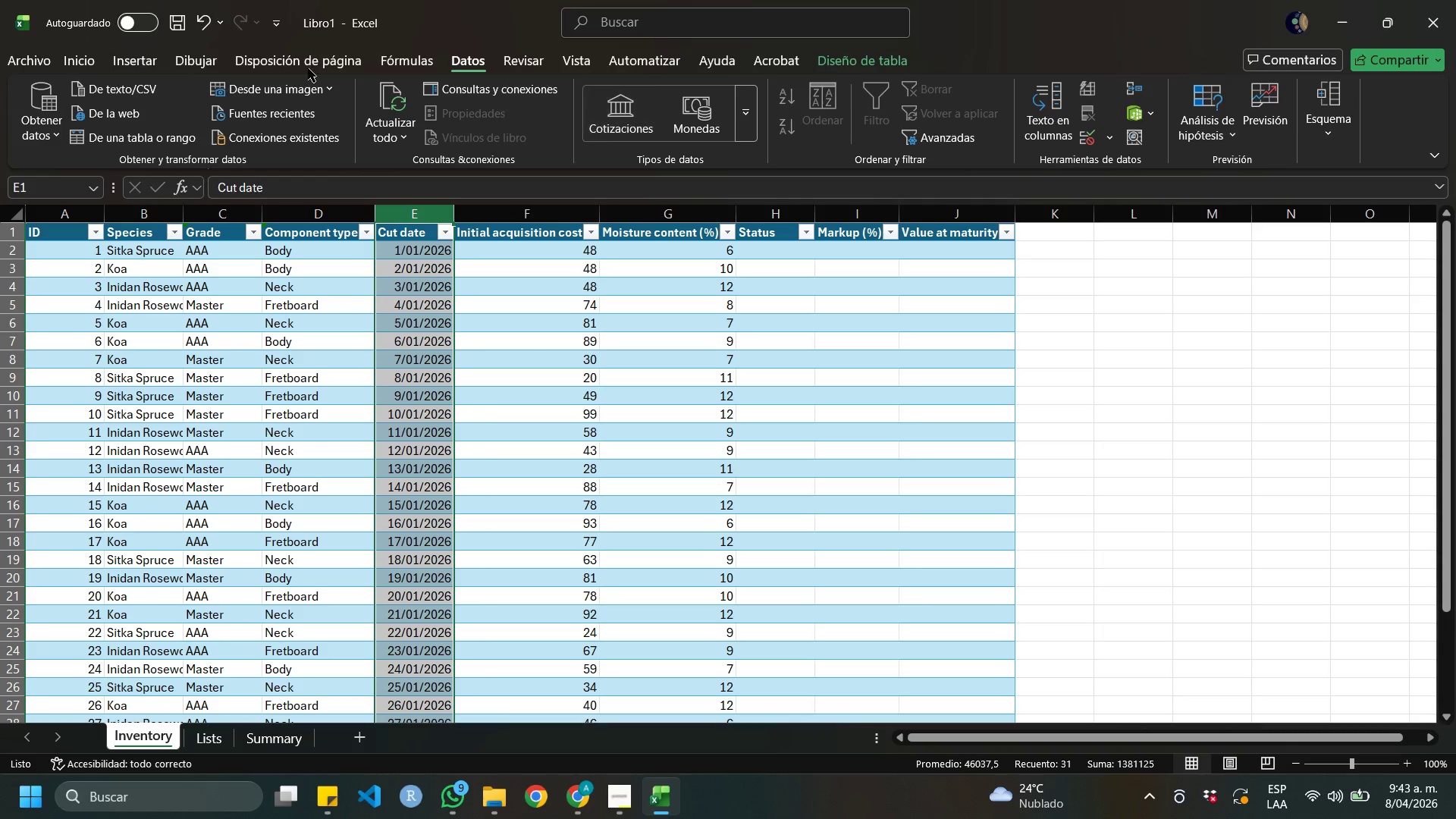 
left_click([87, 52])
 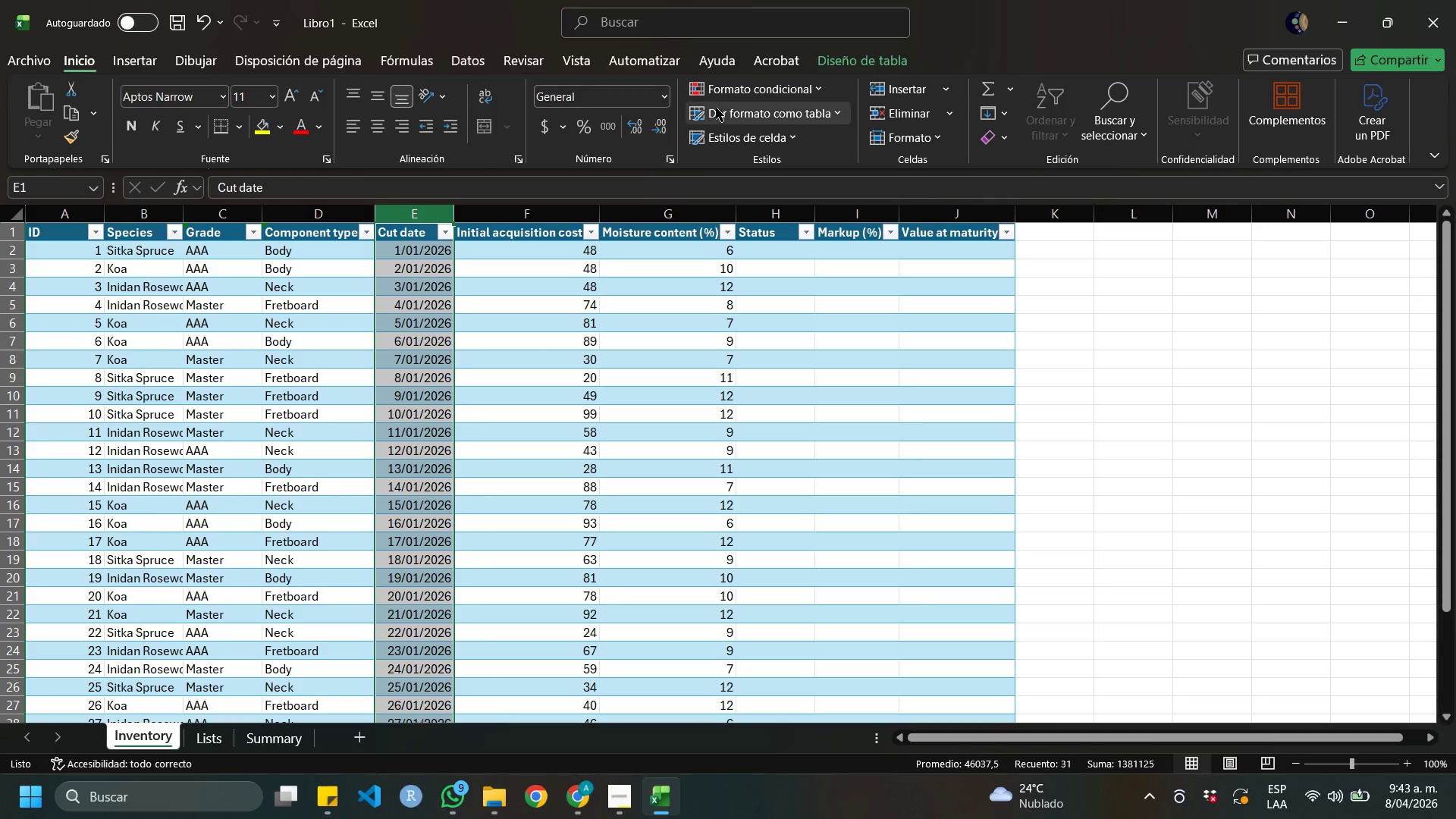 
mouse_move([661, 121])
 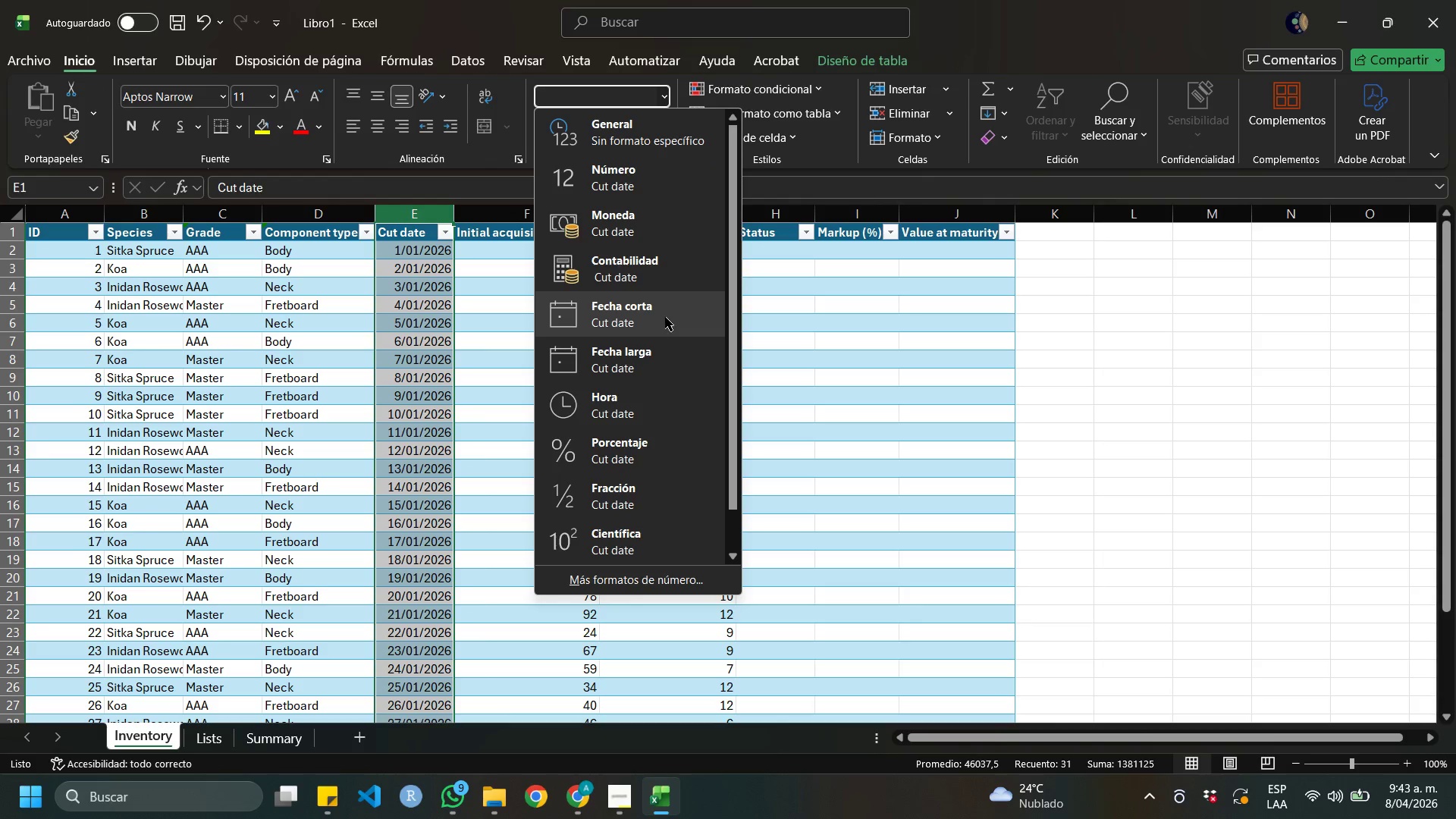 
left_click([665, 317])
 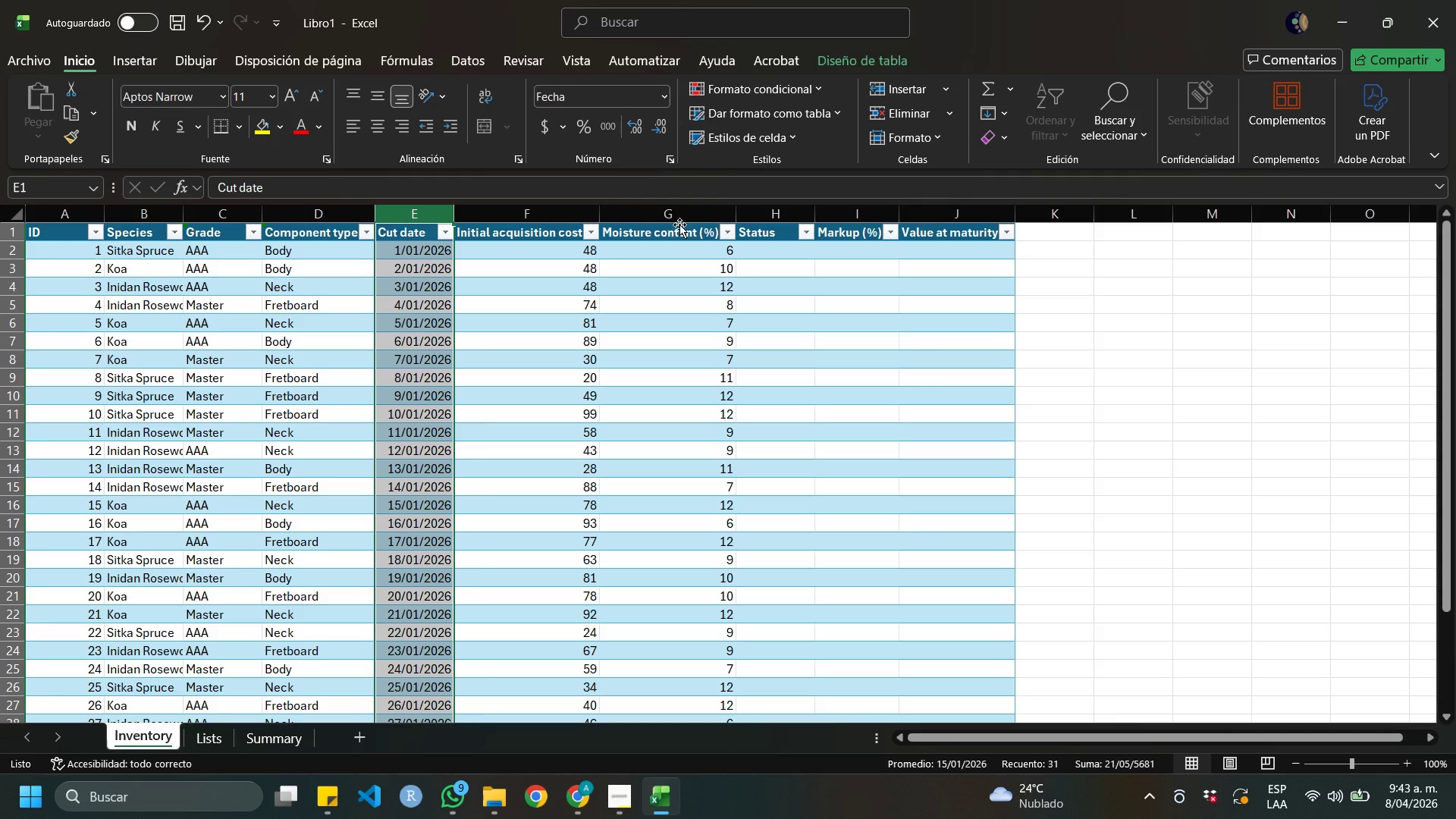 
wait(11.0)
 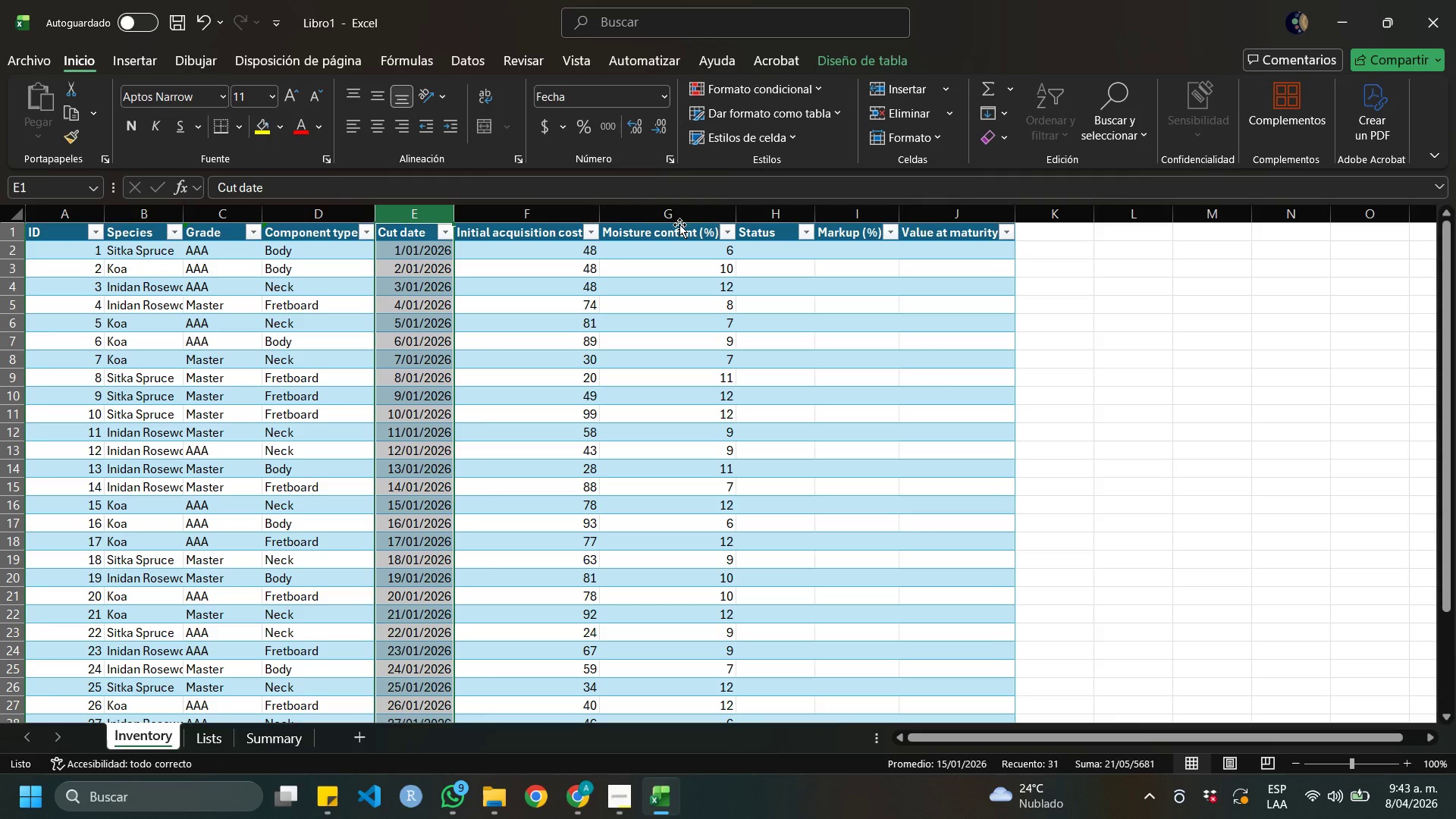 
left_click([529, 218])
 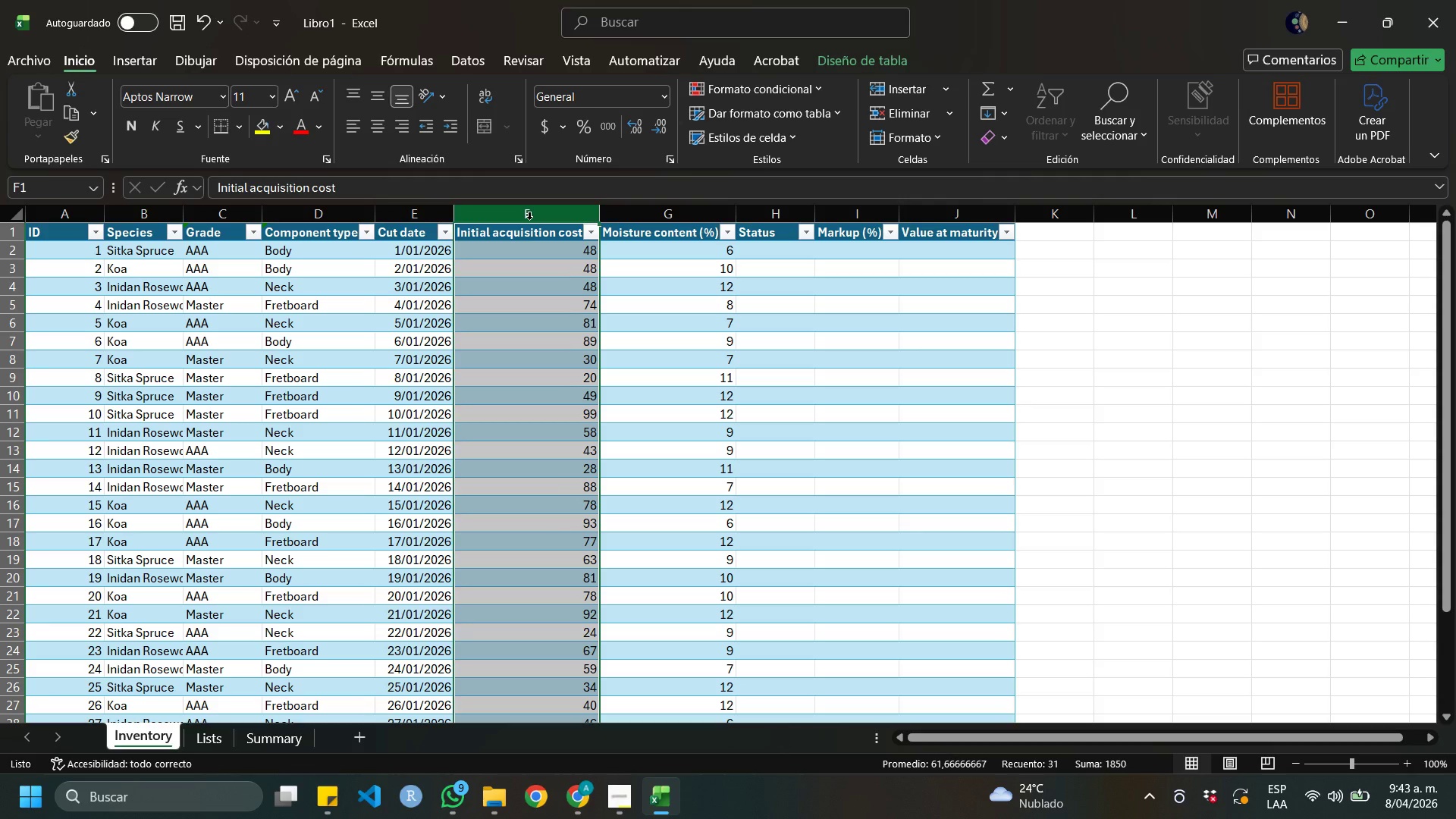 
wait(5.77)
 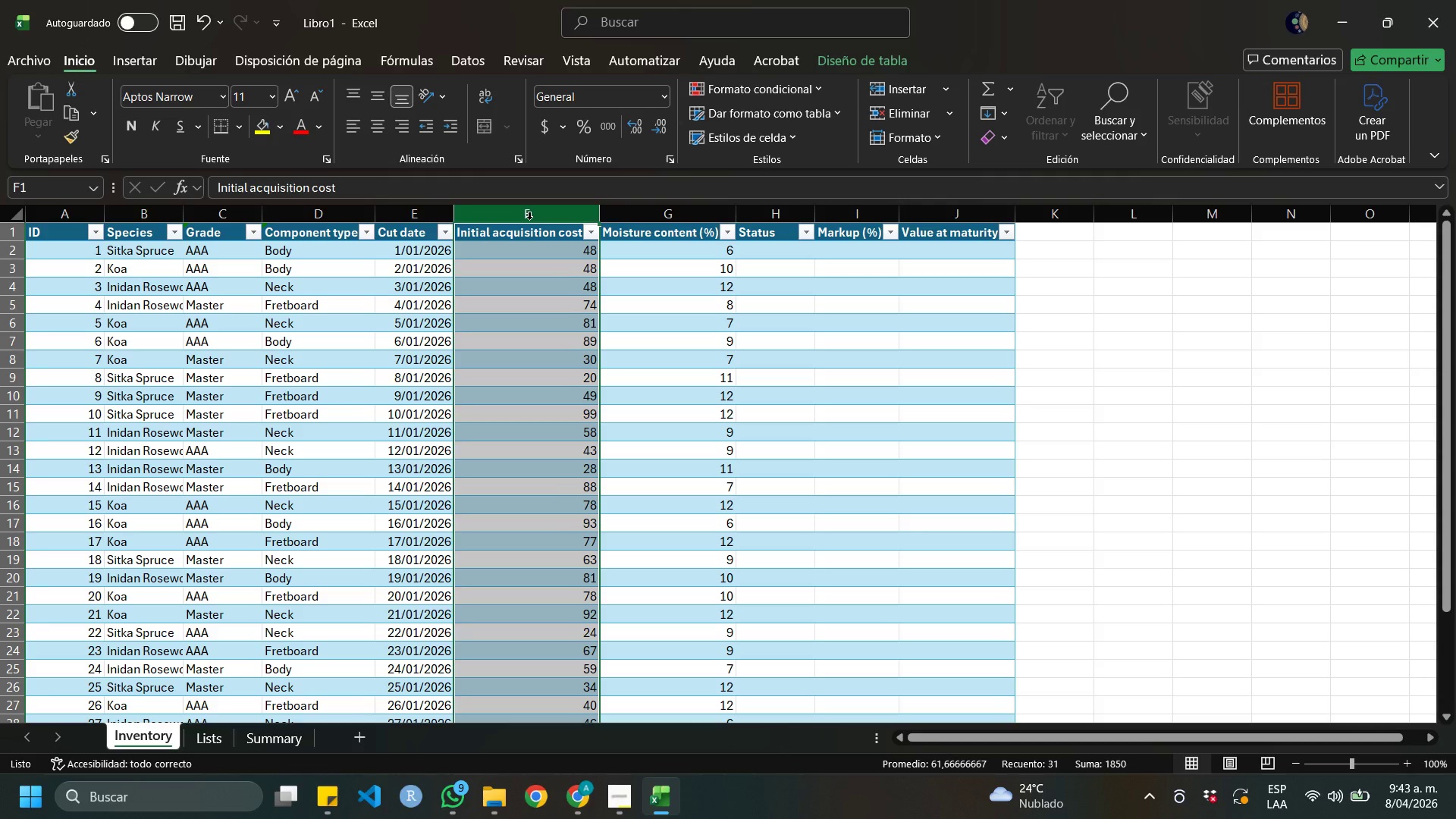 
left_click([667, 89])
 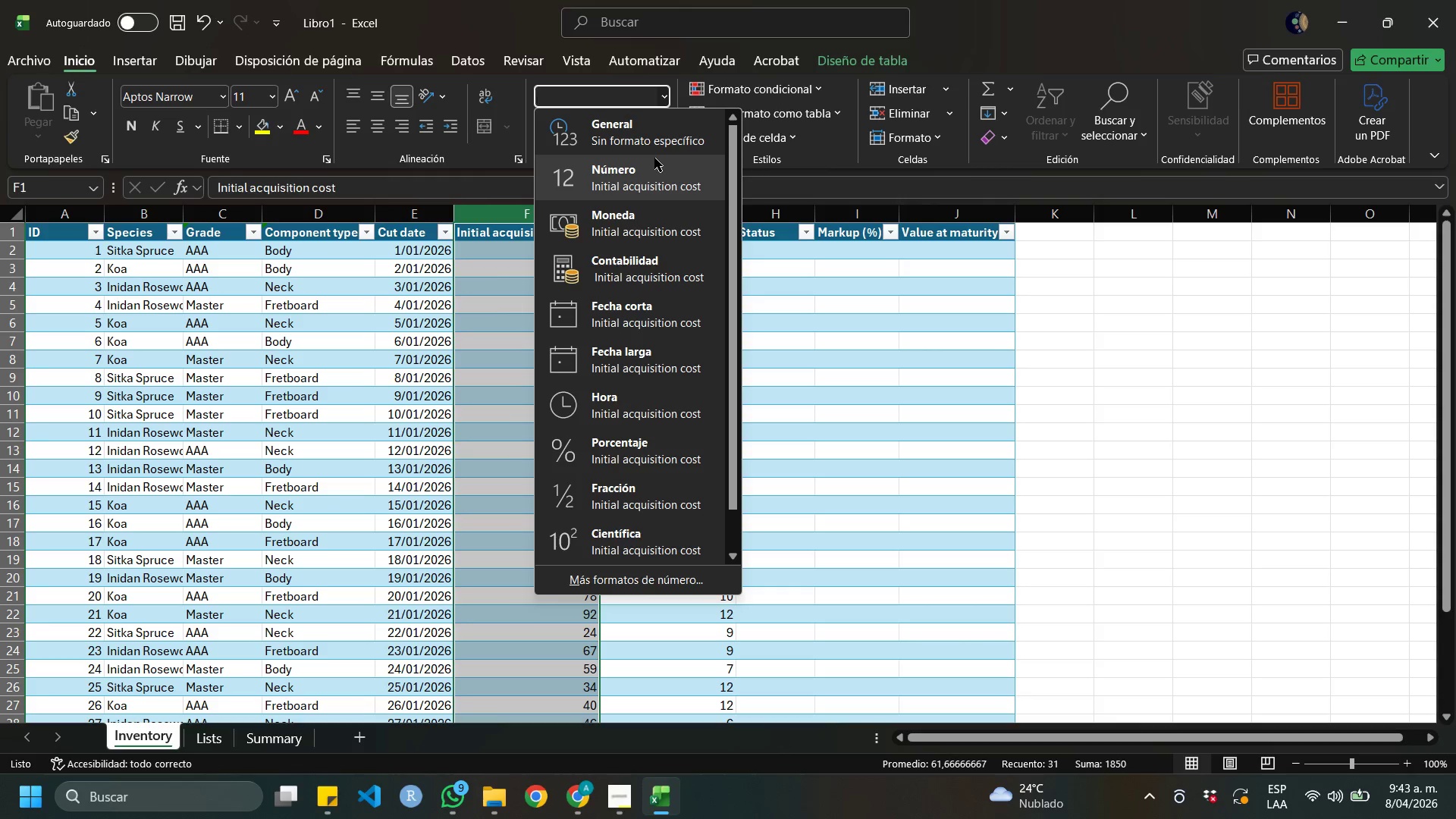 
scroll: coordinate [678, 323], scroll_direction: down, amount: 3.0
 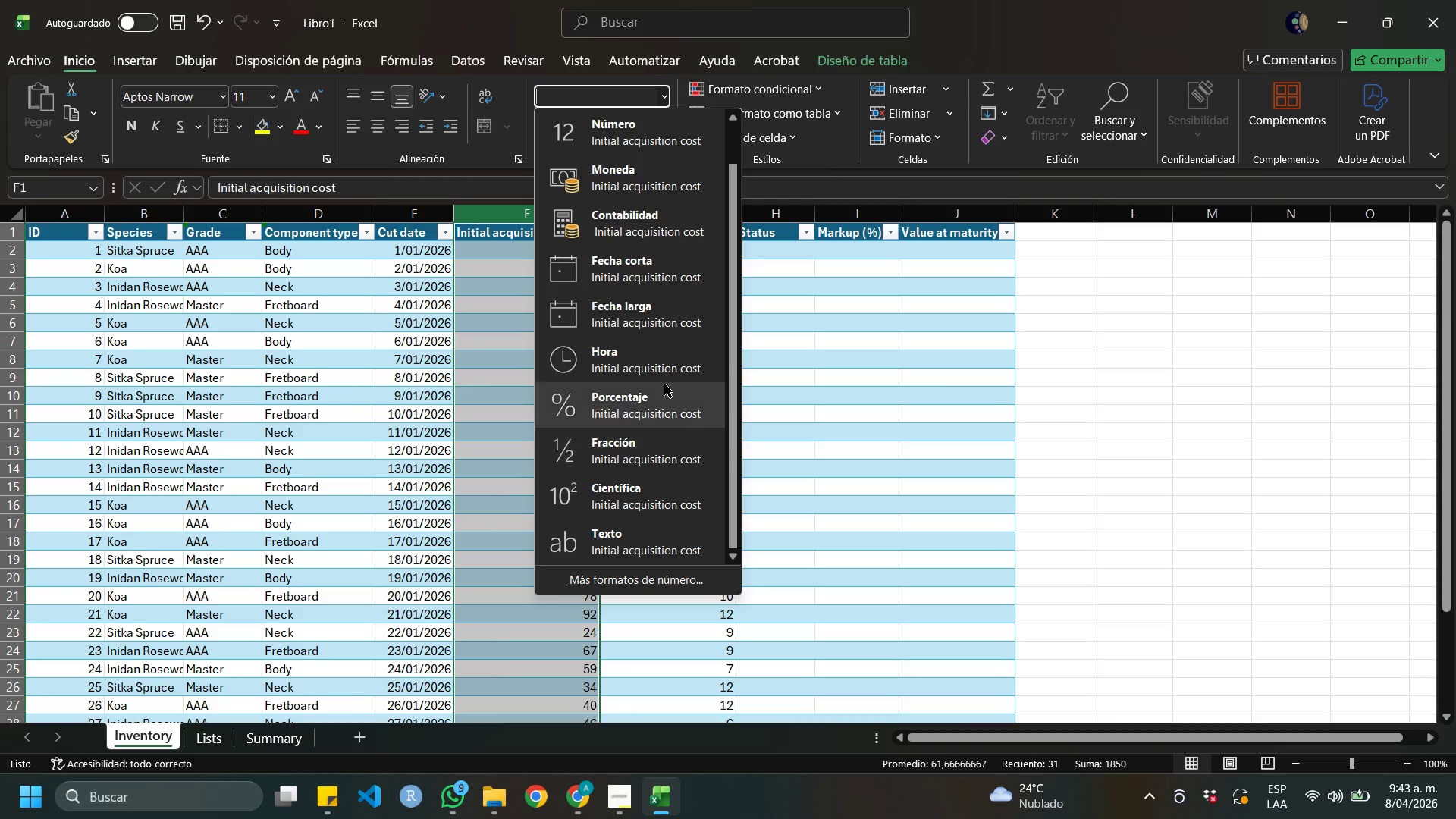 
scroll: coordinate [649, 338], scroll_direction: up, amount: 2.0
 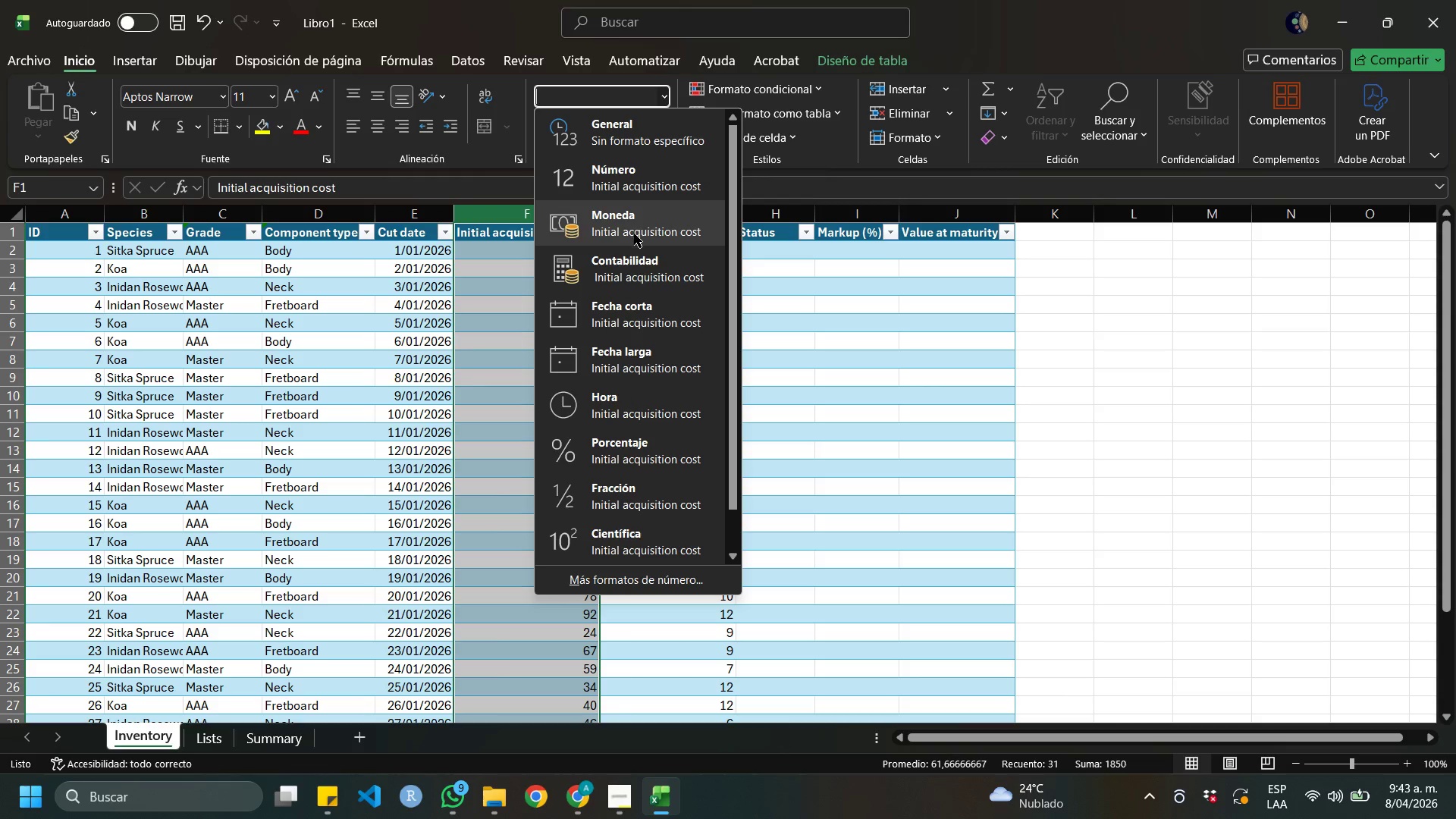 
scroll: coordinate [639, 350], scroll_direction: down, amount: 3.0
 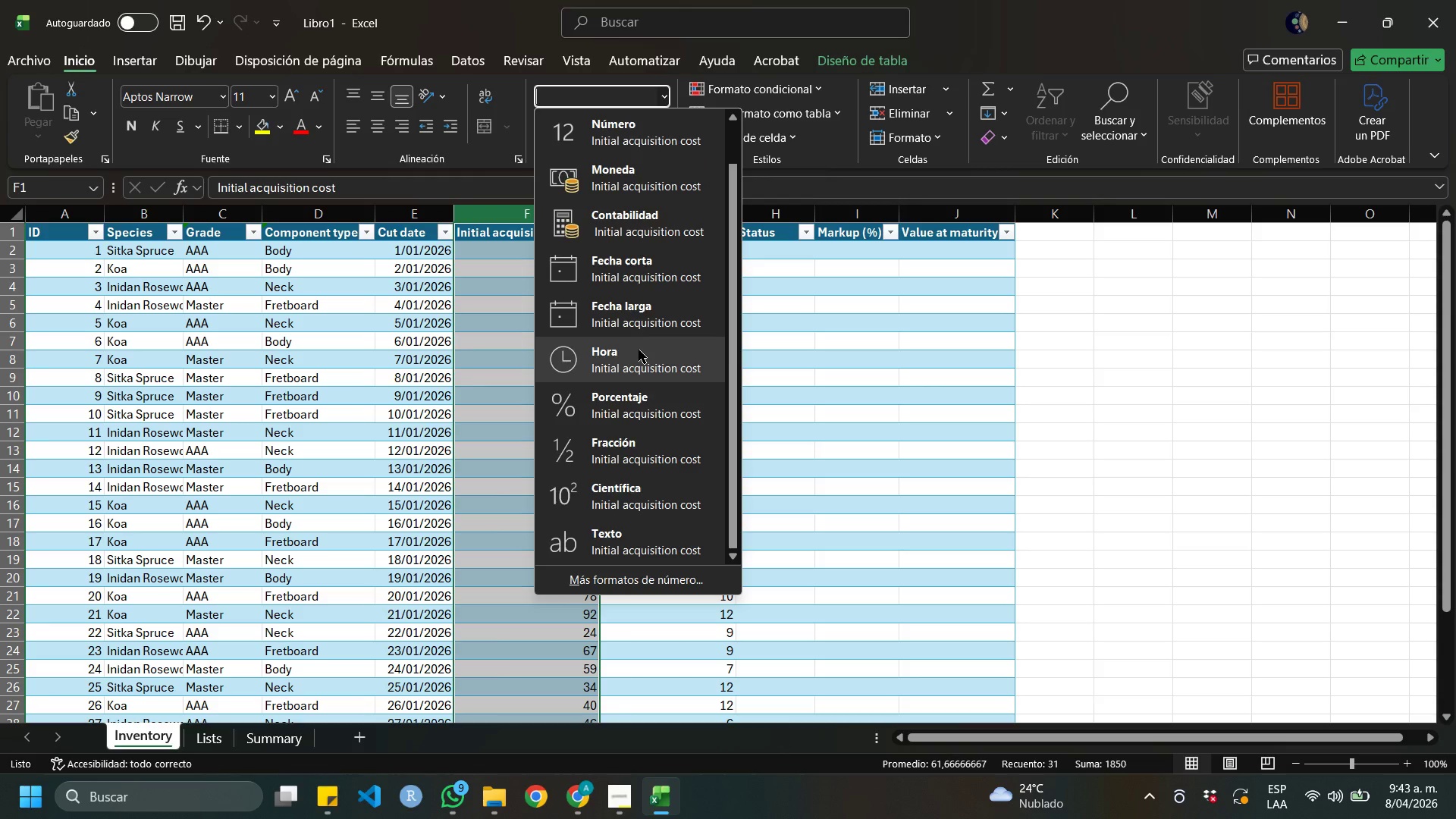 
scroll: coordinate [639, 350], scroll_direction: up, amount: 2.0
 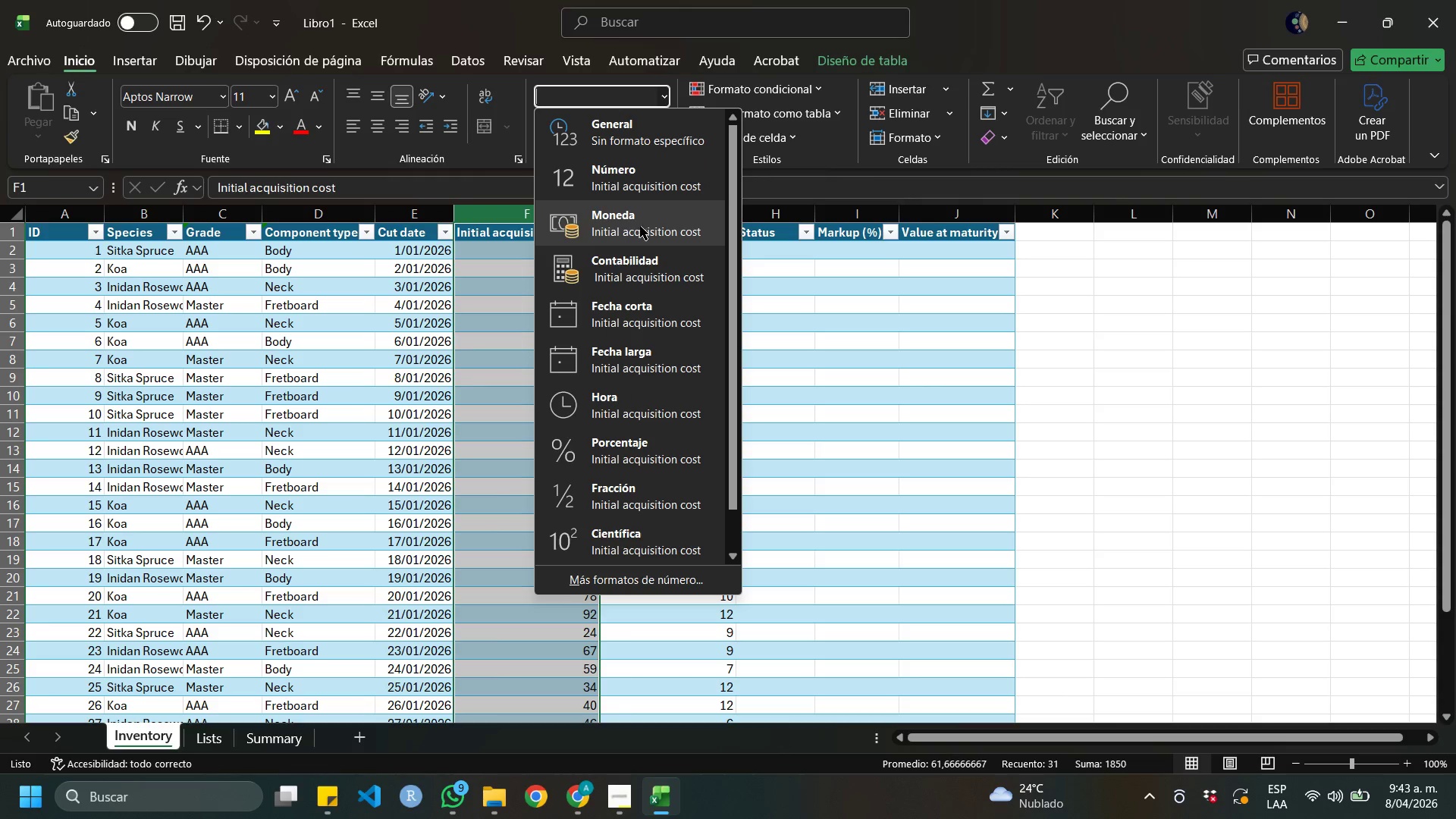 
left_click([640, 226])
 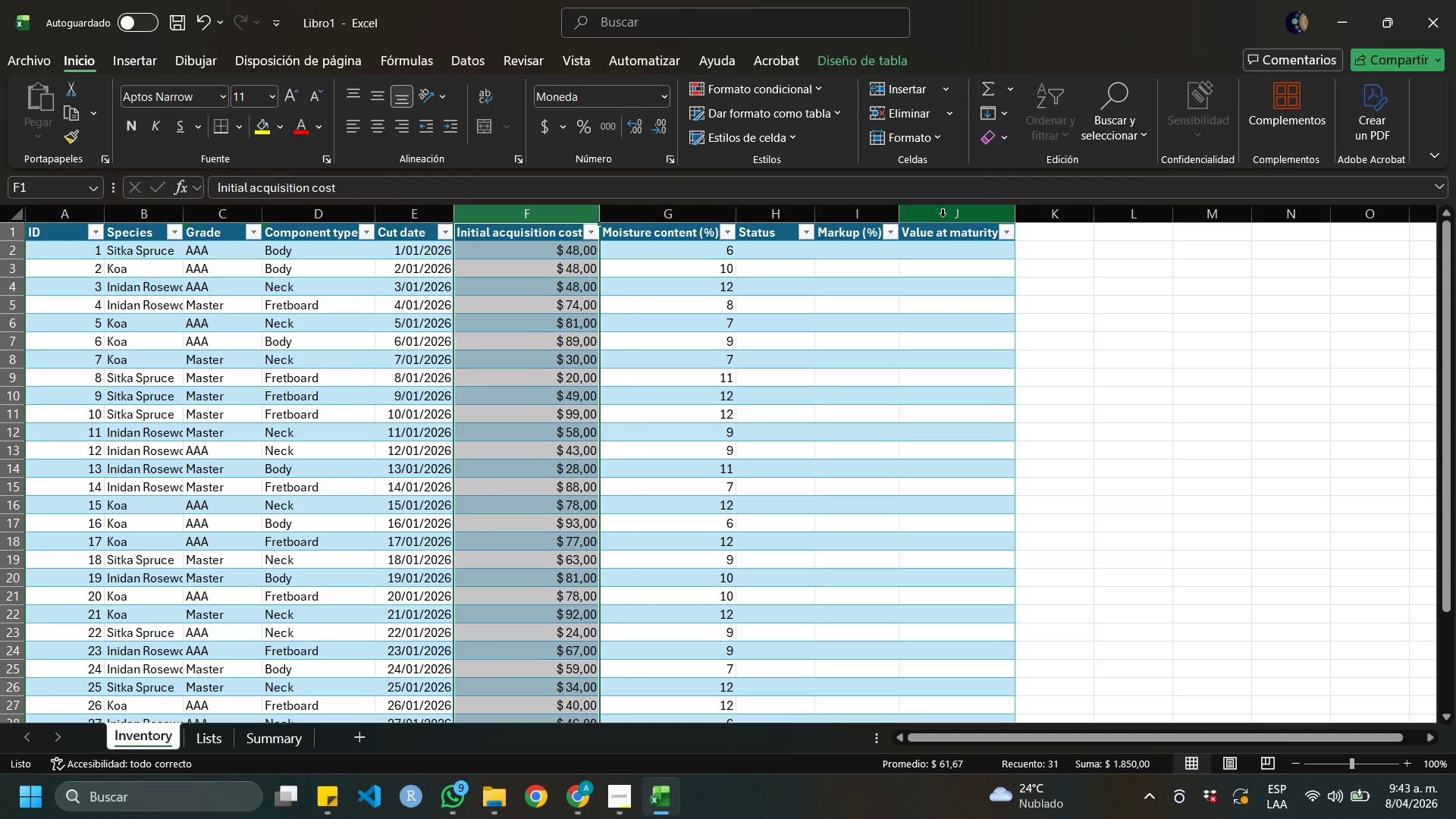 
wait(13.78)
 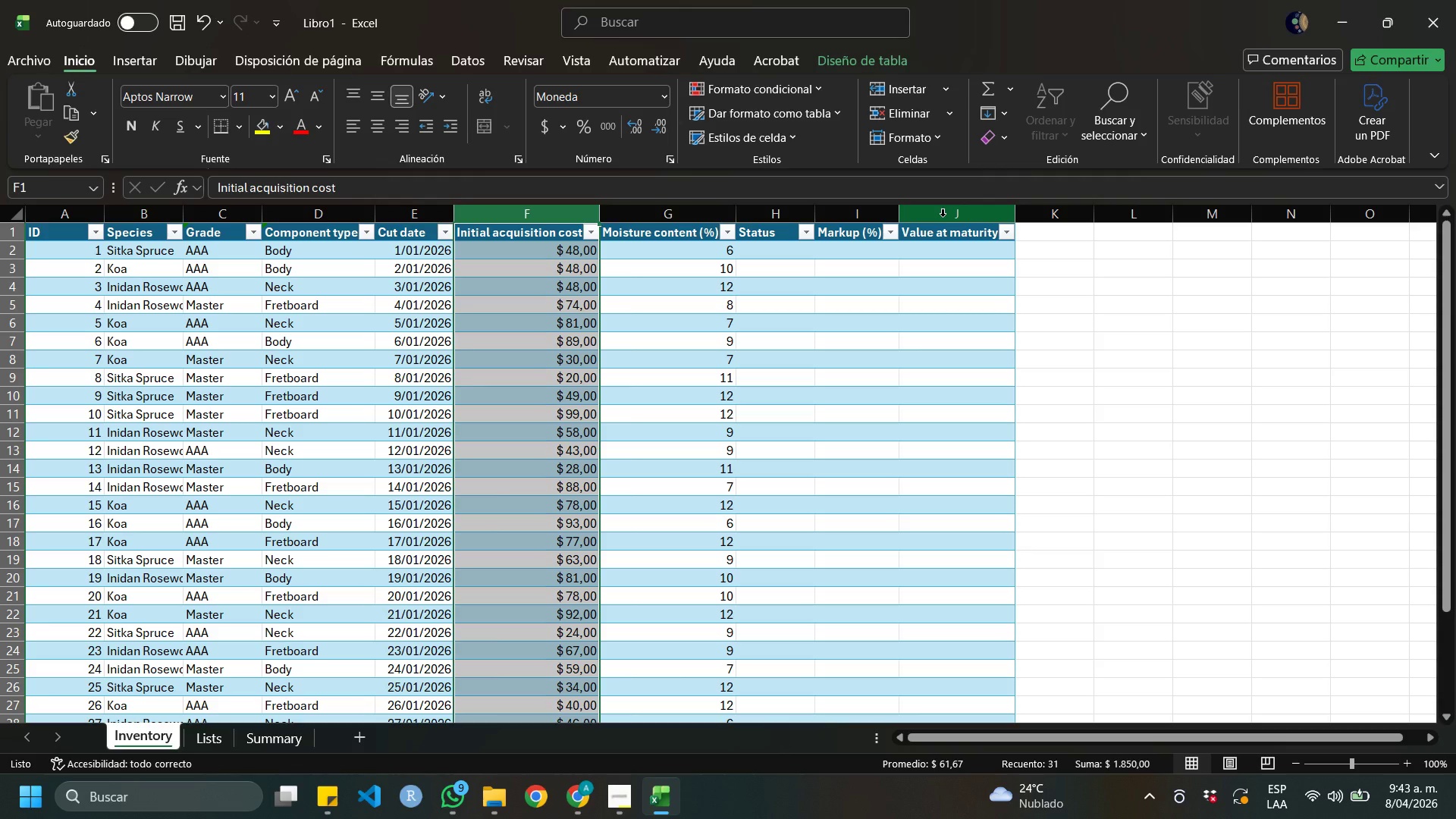 
key(Control+ControlLeft)
 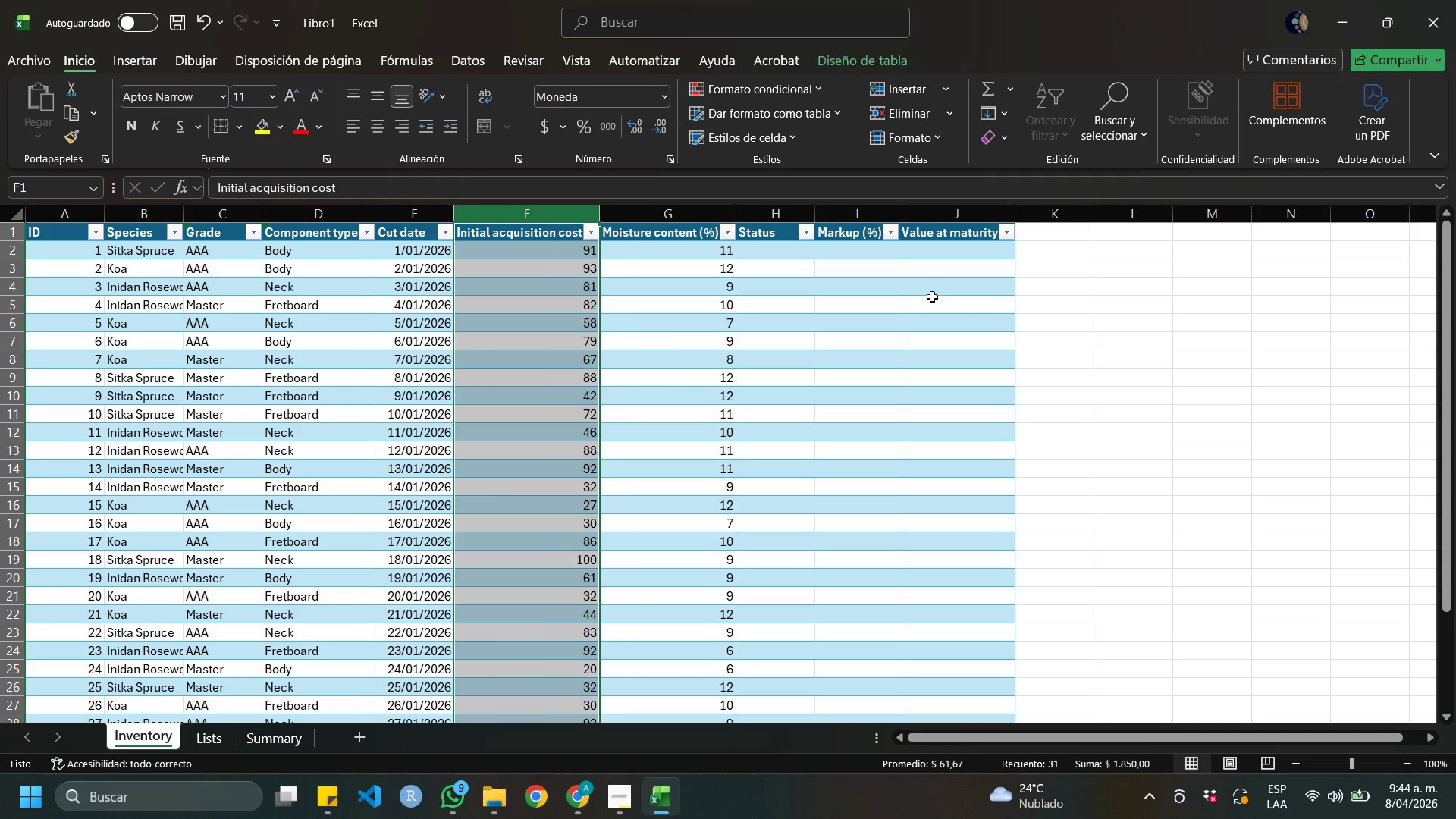 
key(Control+Z)
 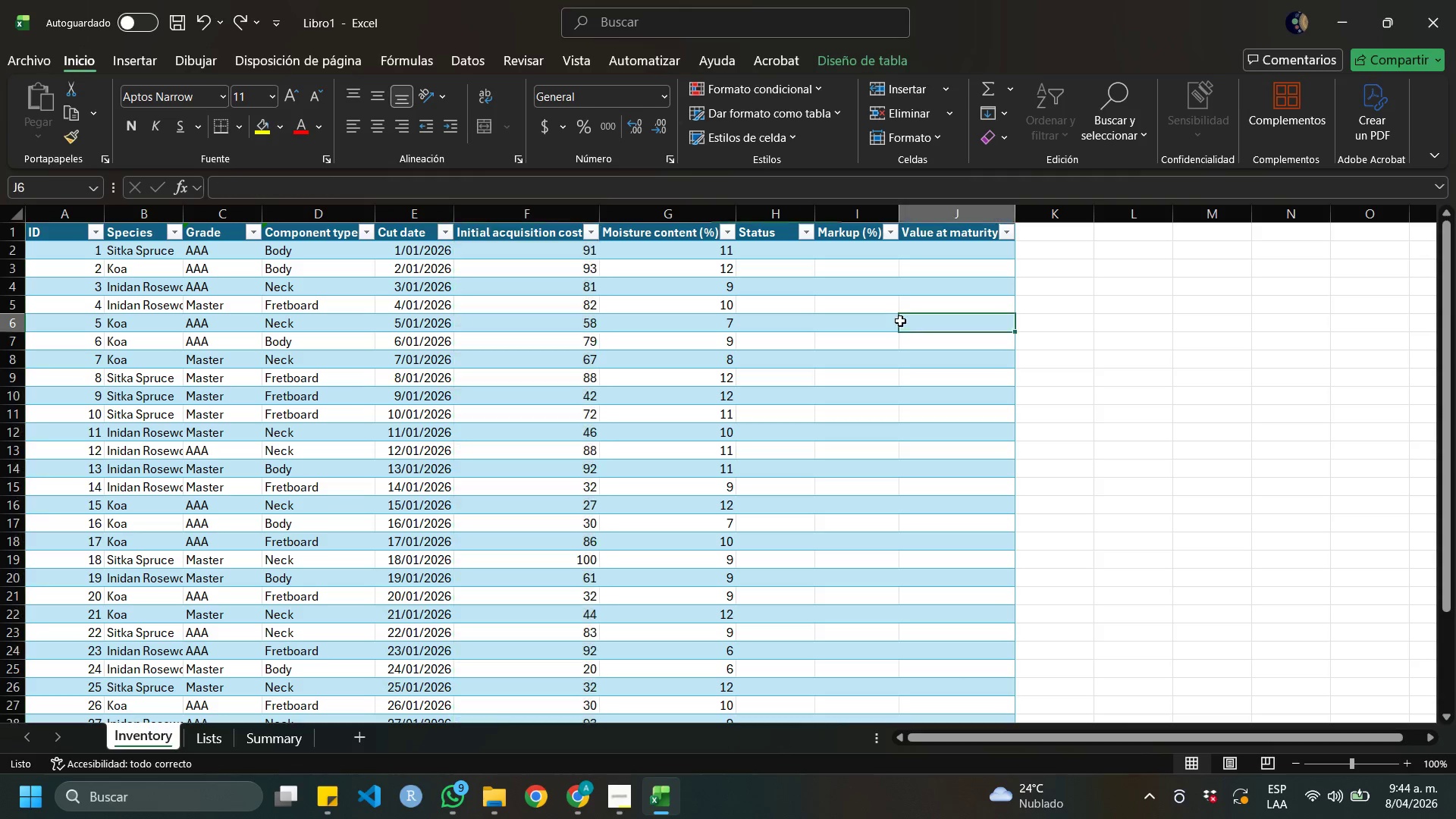 
left_click([900, 321])
 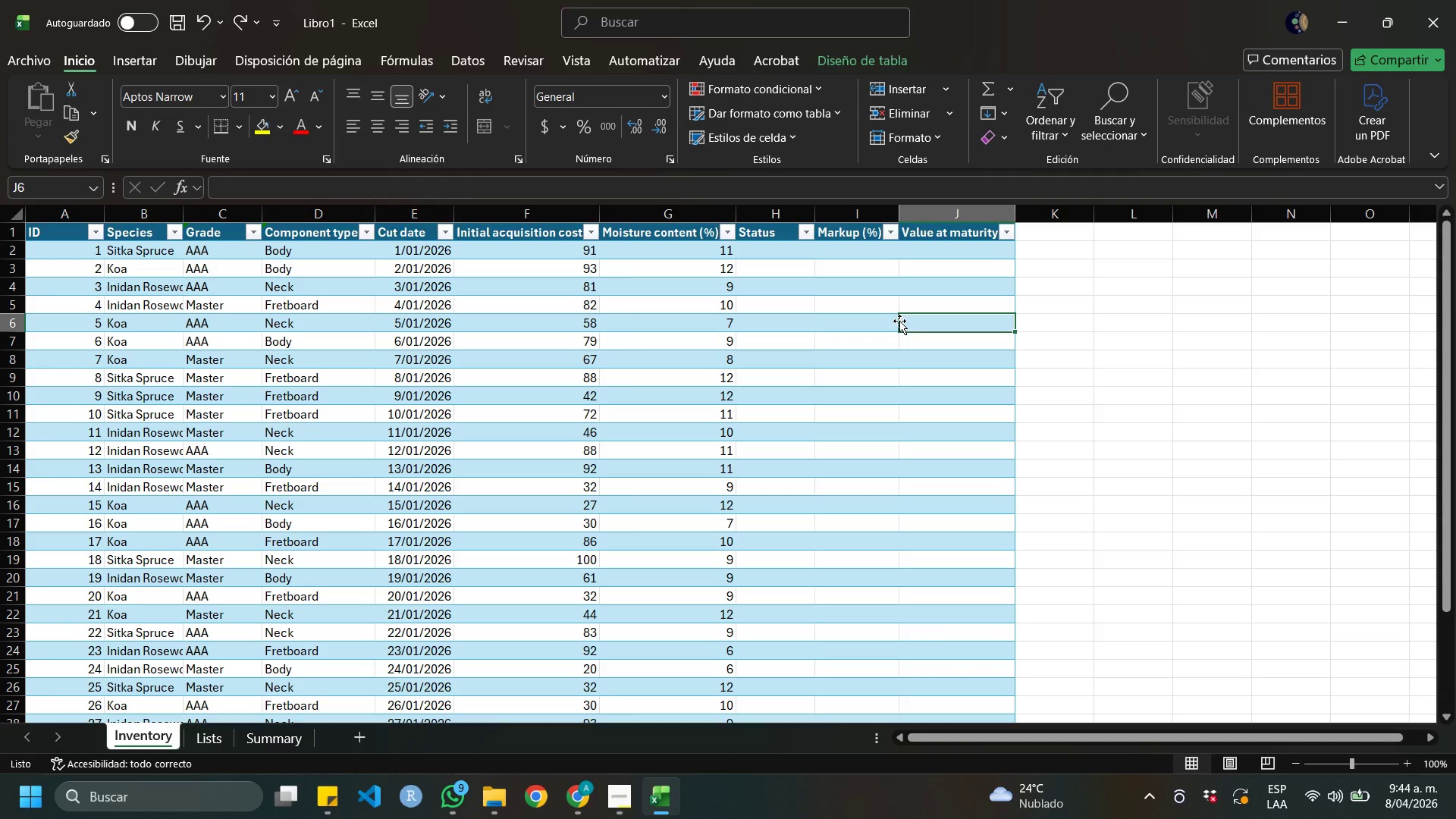 
wait(6.5)
 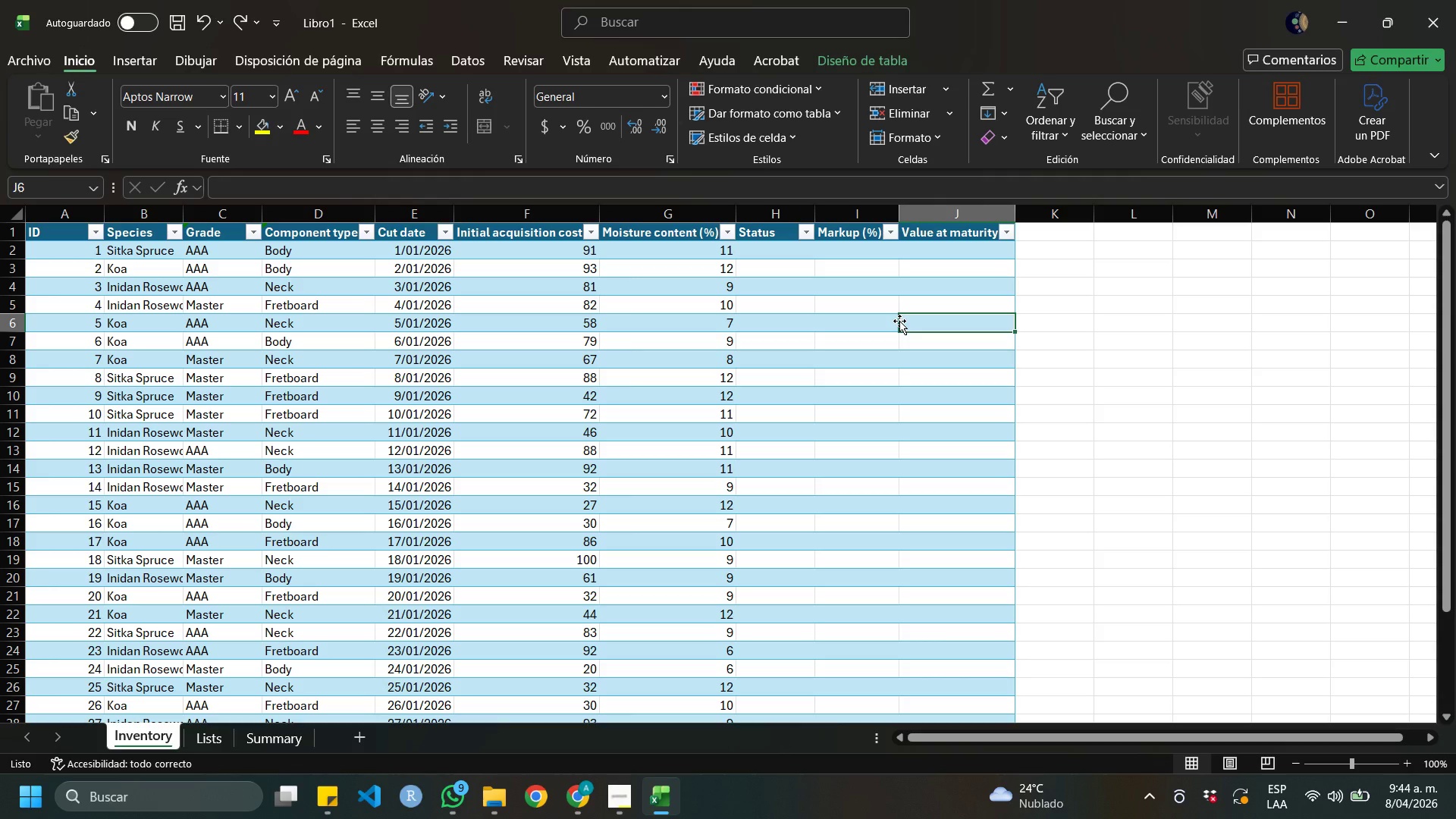 
left_click([667, 215])
 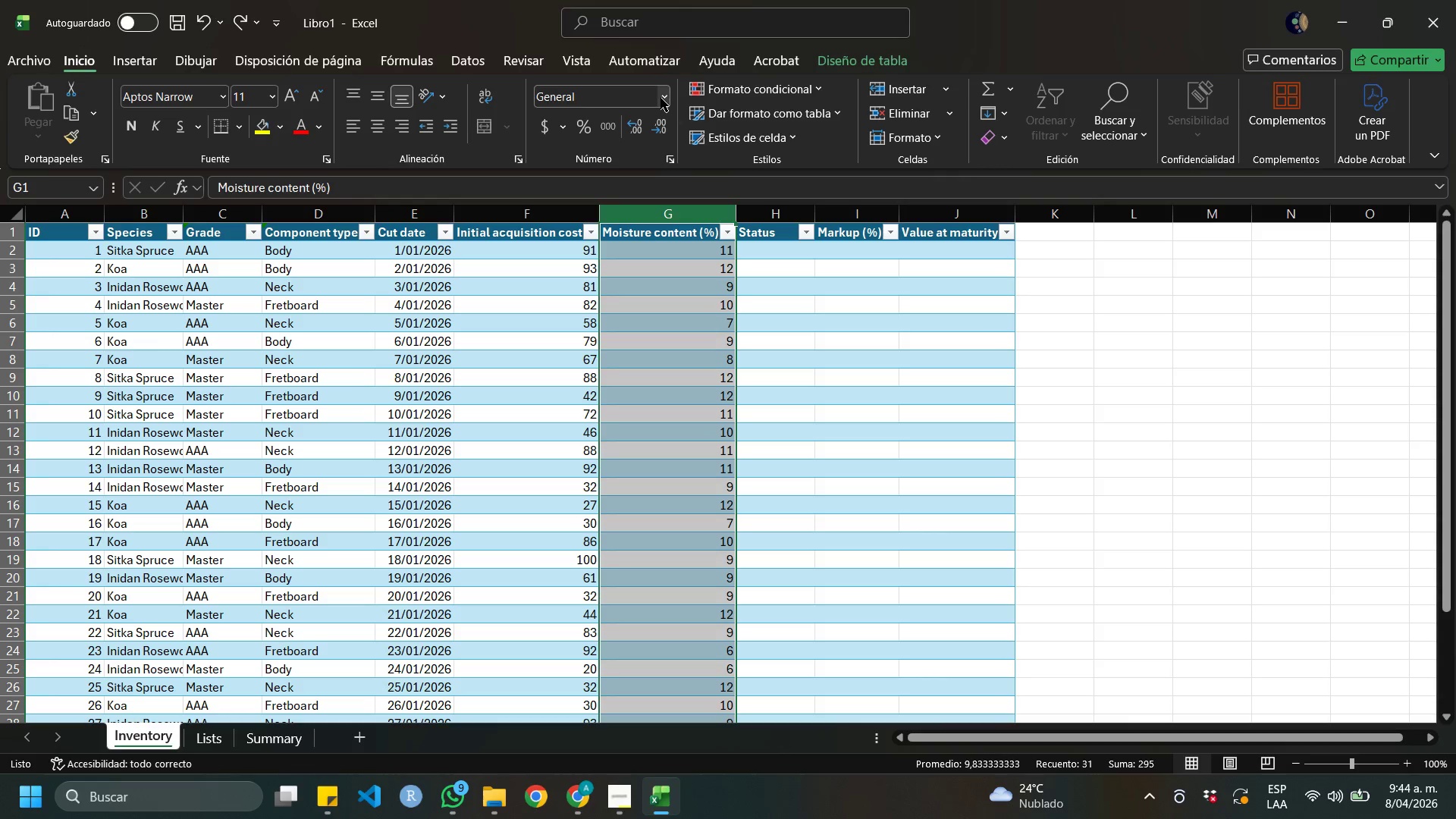 
left_click([661, 98])
 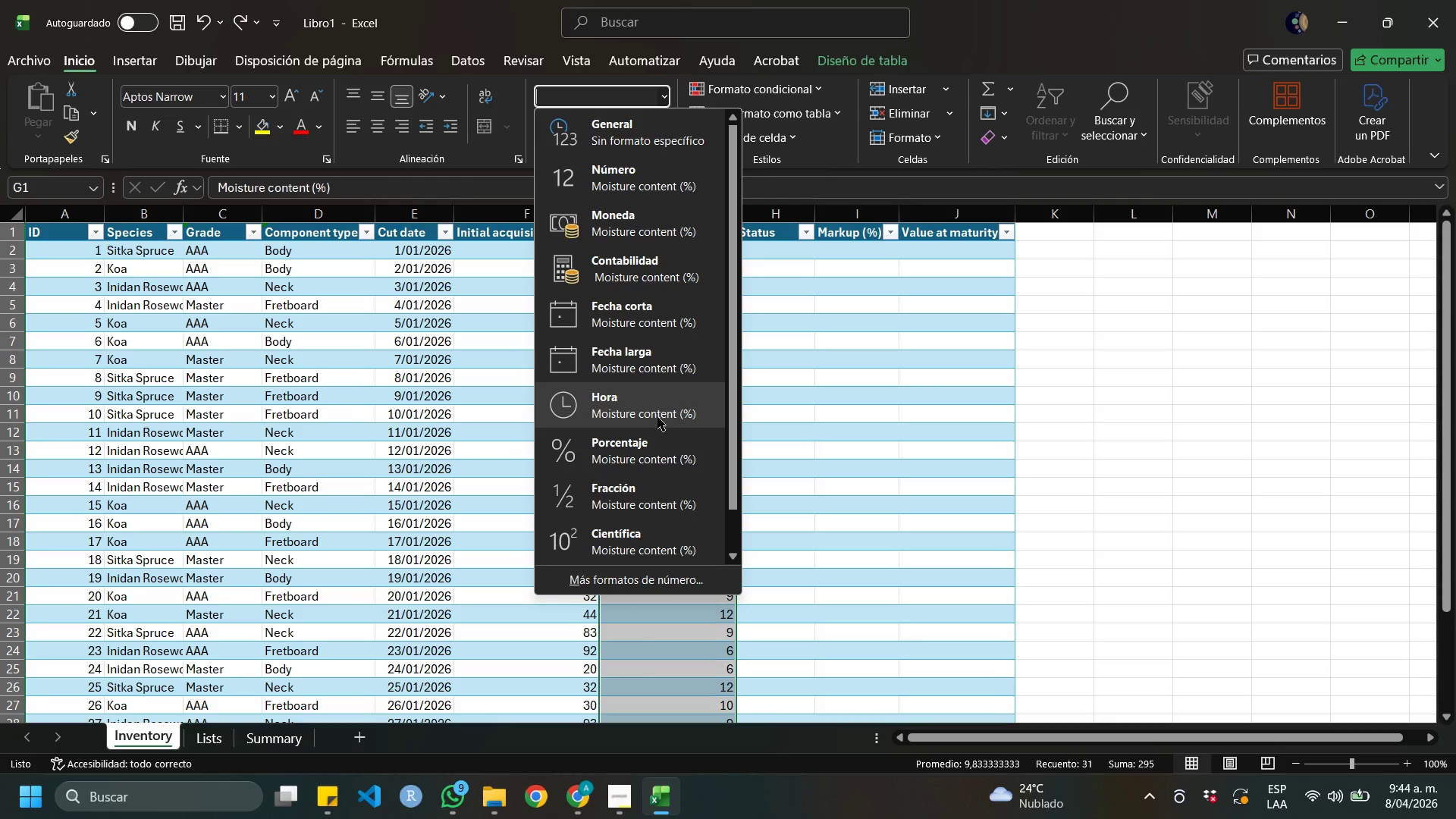 
left_click([654, 441])
 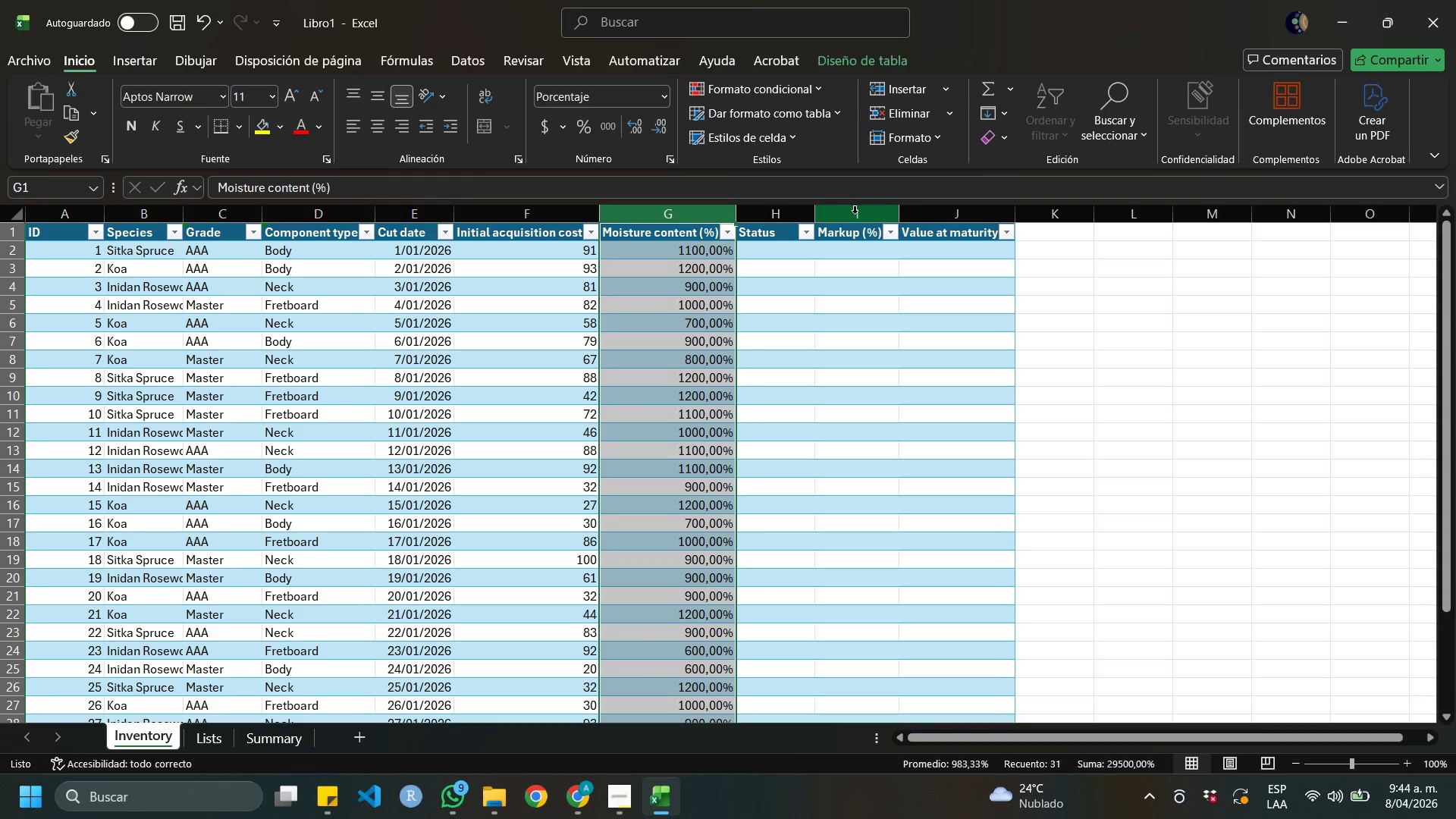 
left_click([855, 213])
 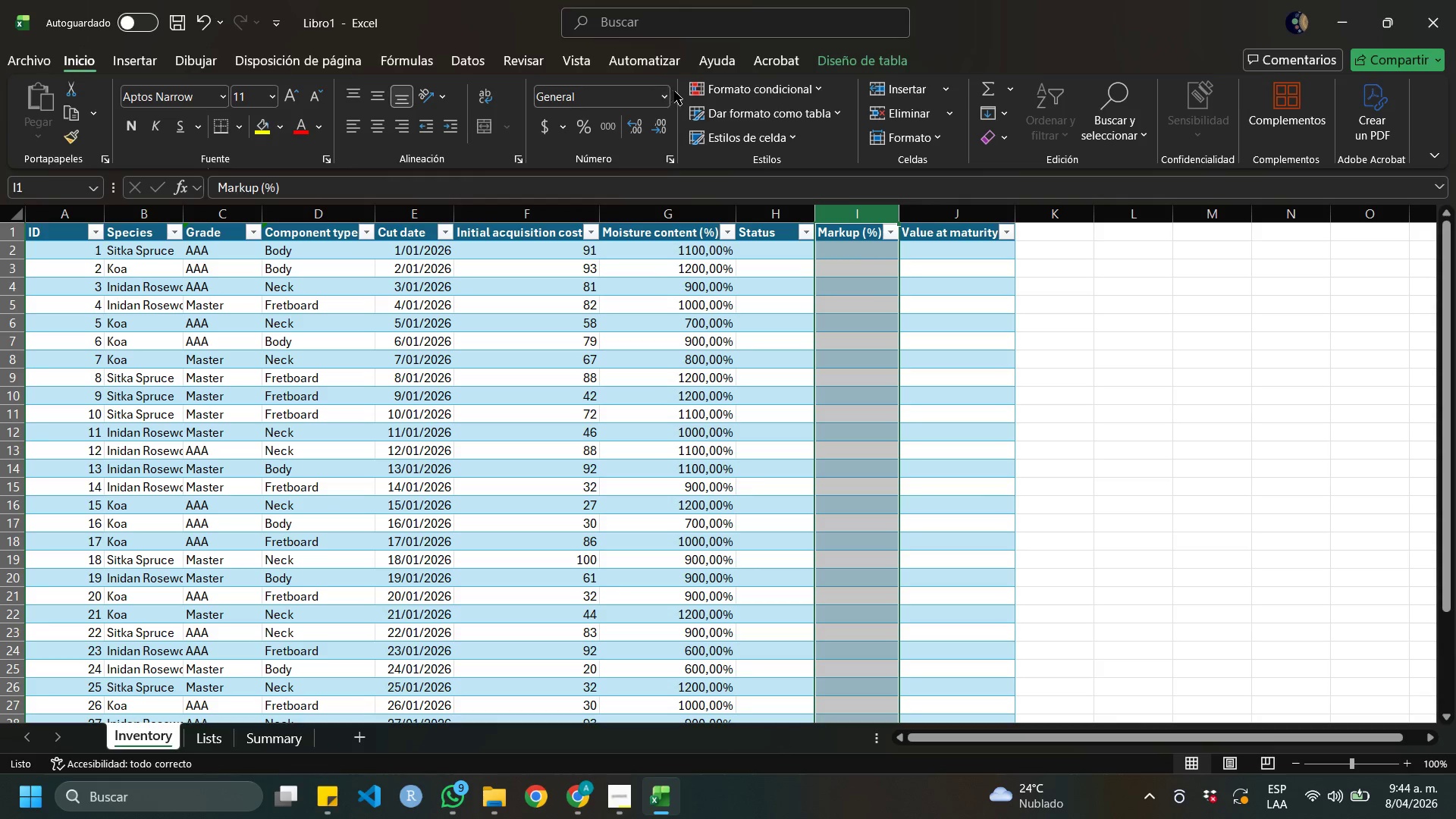 
left_click([668, 95])
 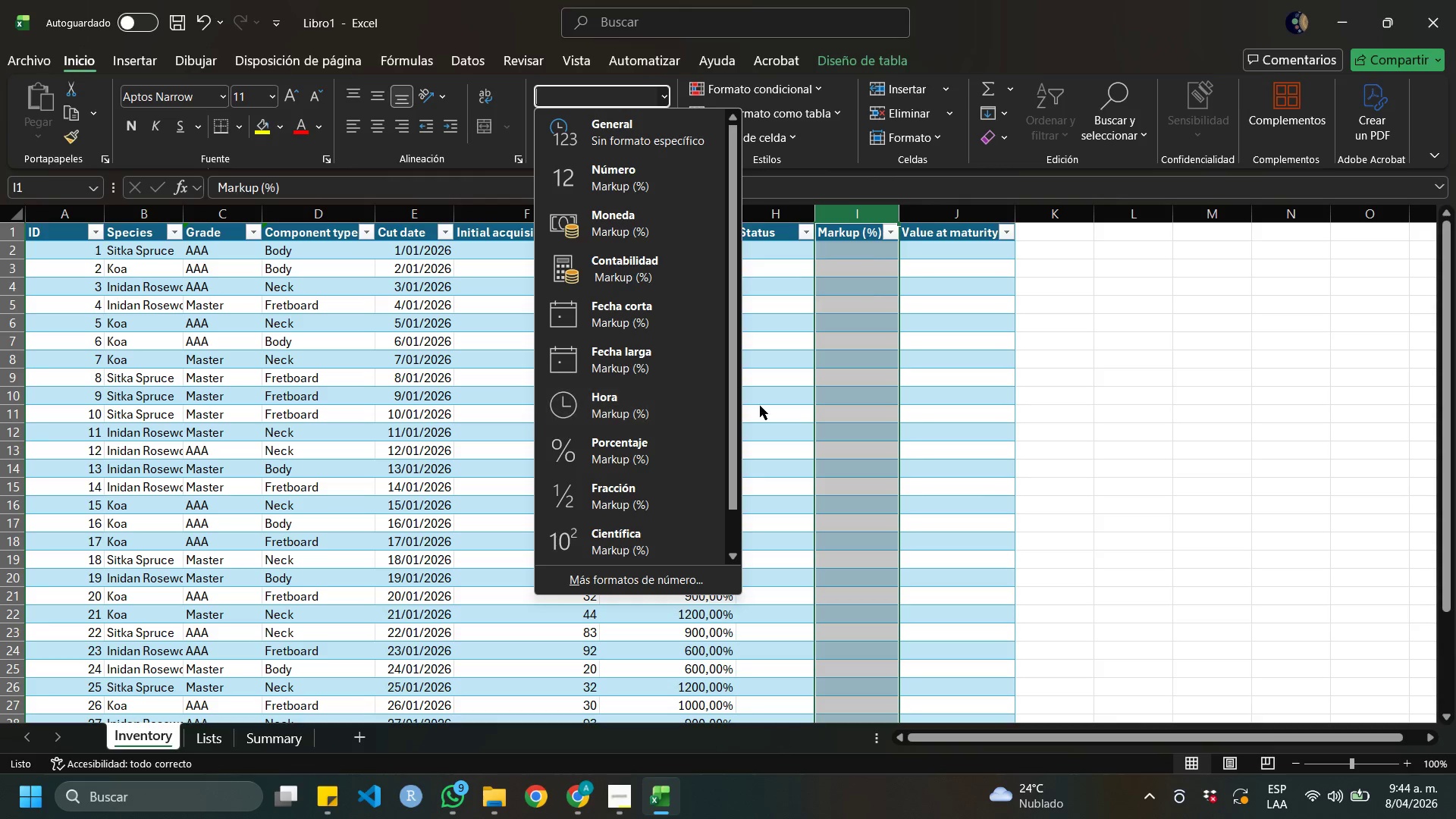 
left_click([798, 409])
 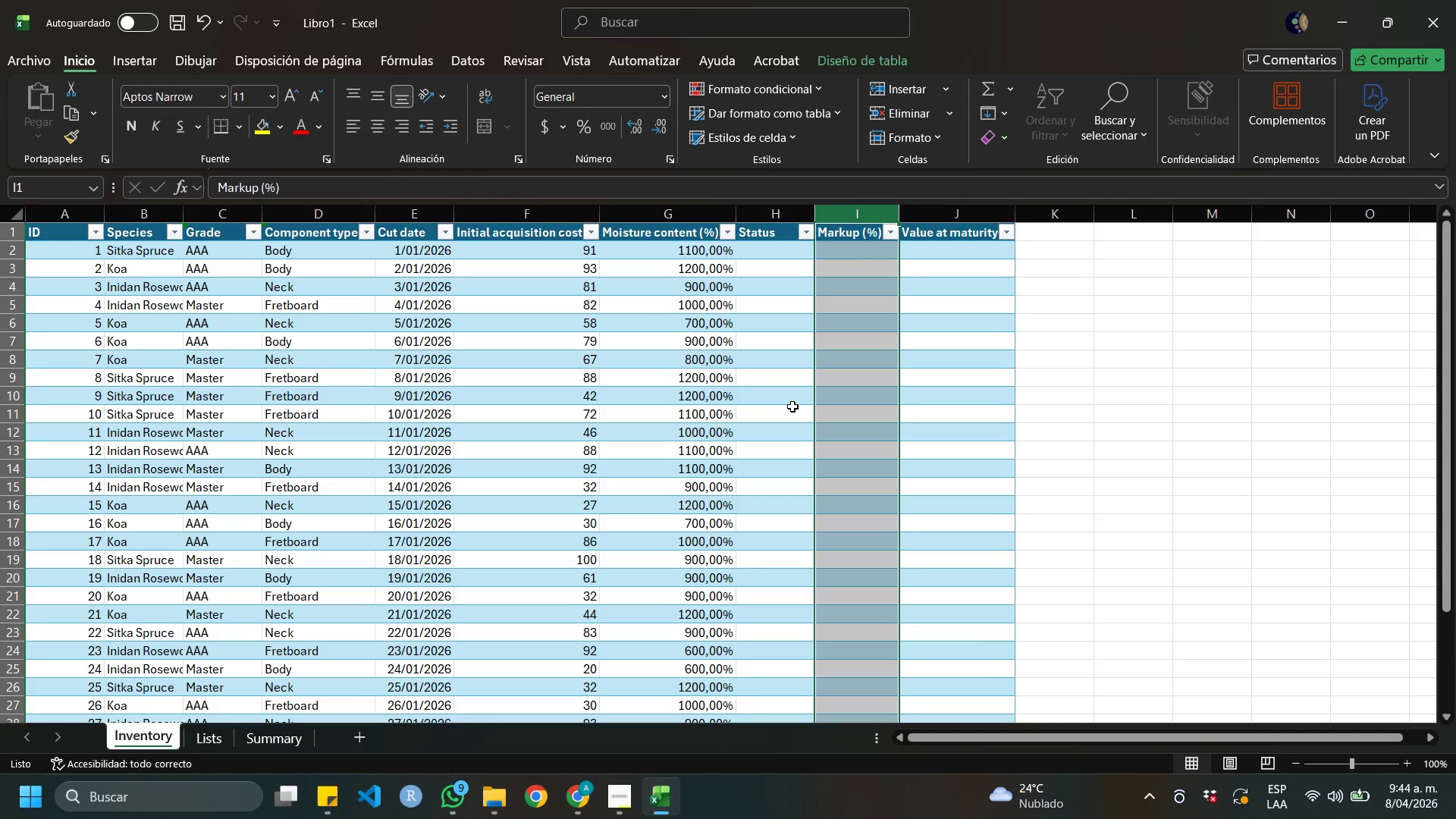 
key(Control+Z)
 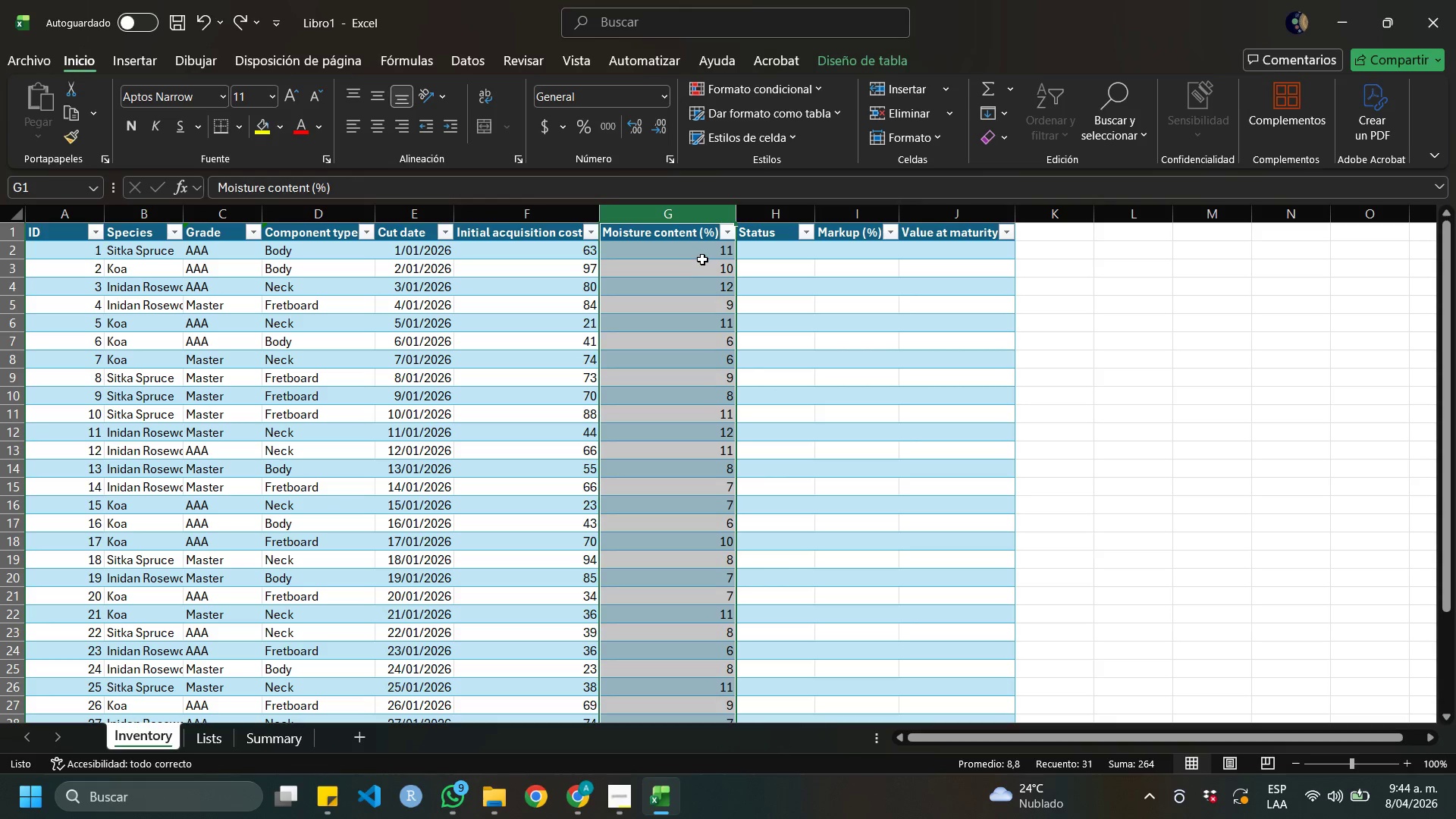 
left_click([573, 129])
 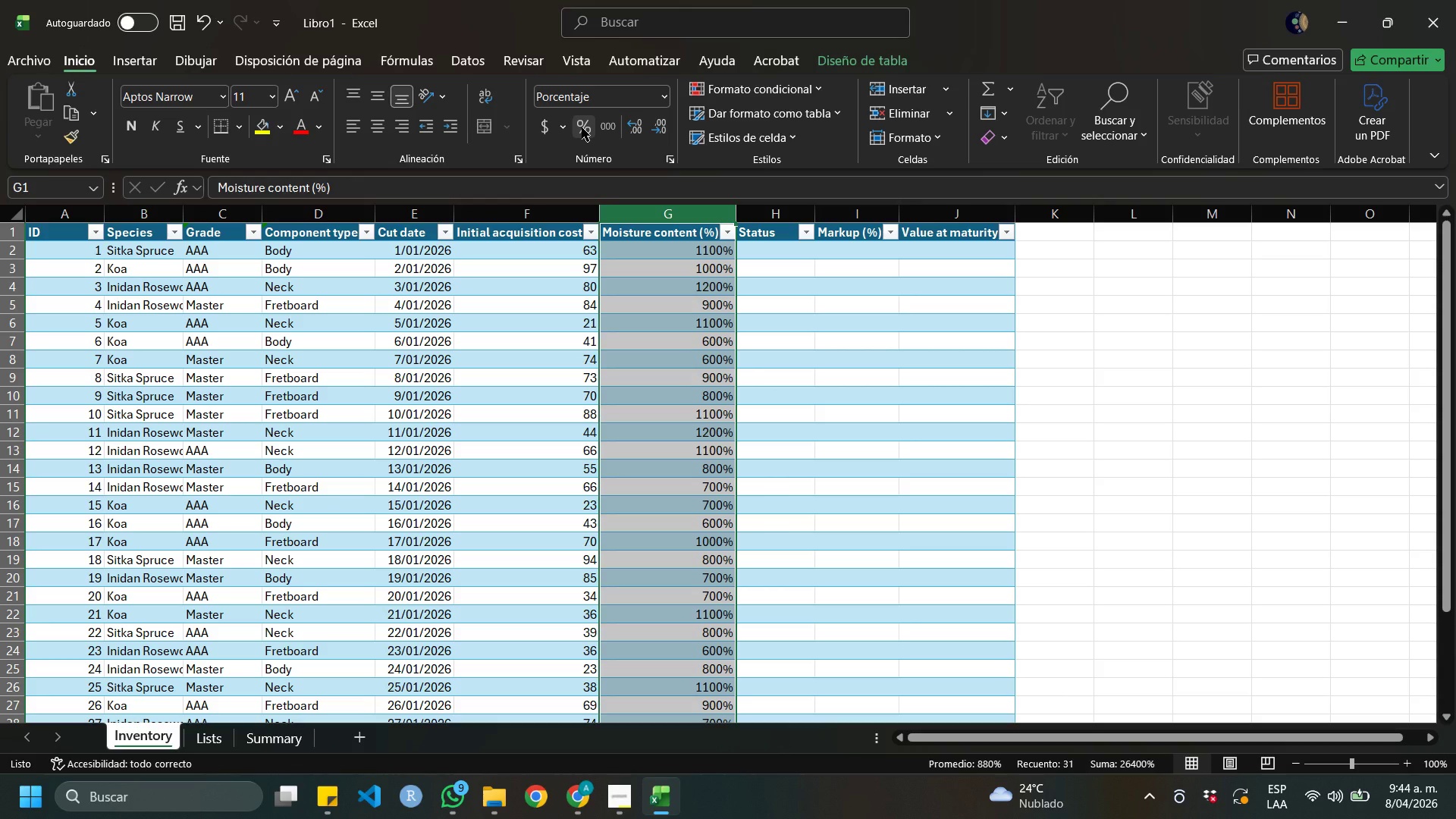 
key(Control+ControlLeft)
 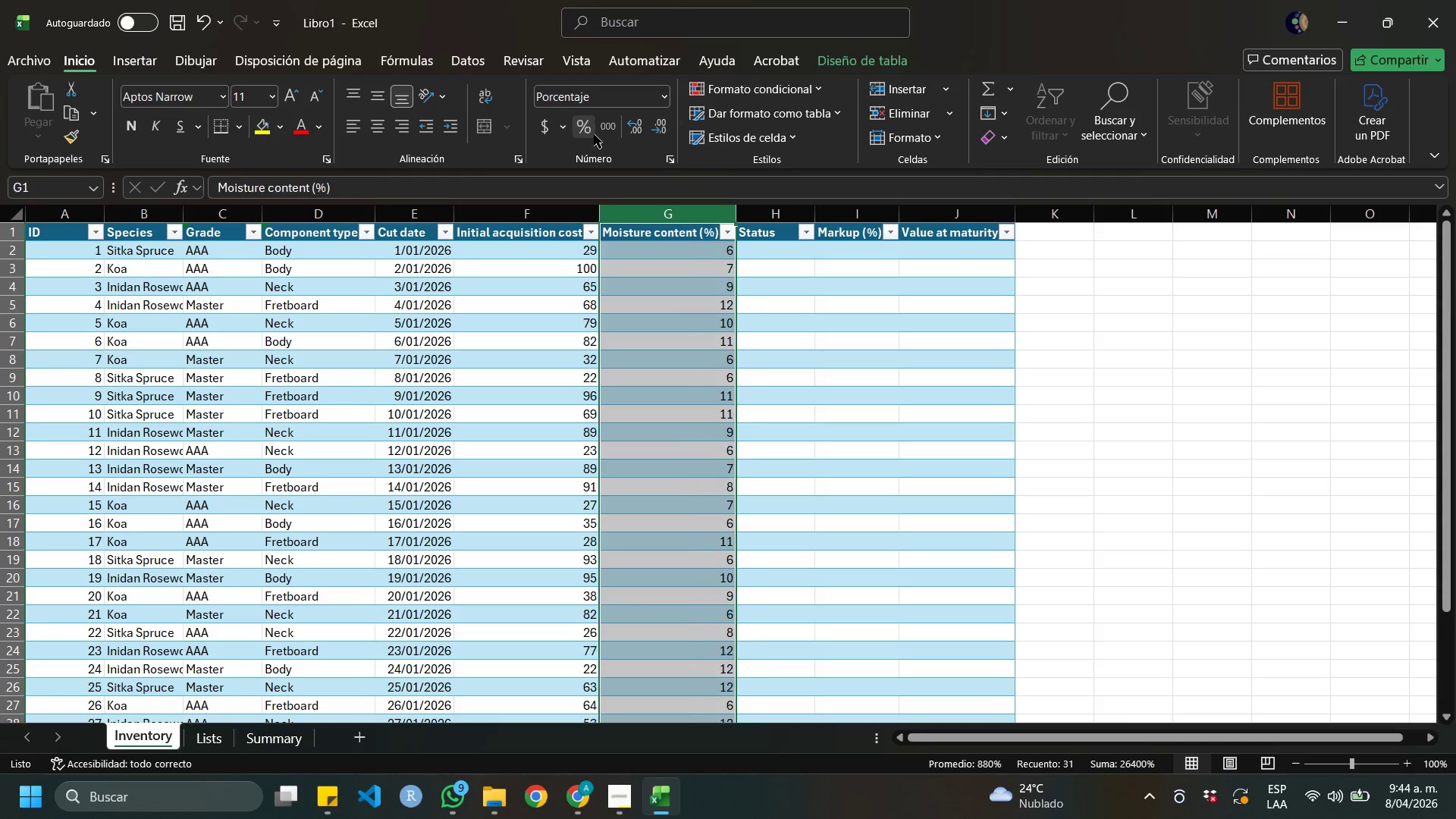 
key(Control+Z)
 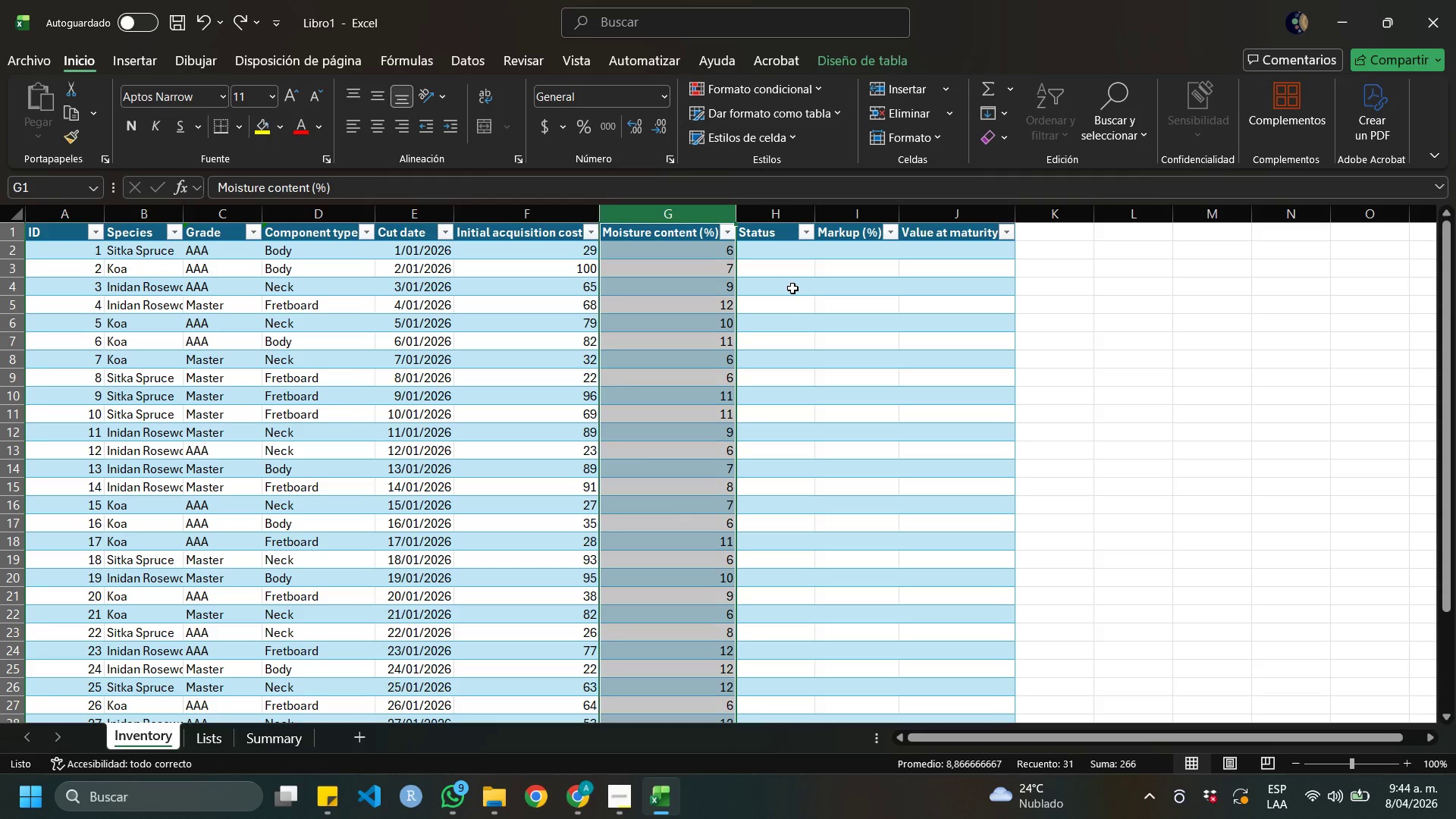 
left_click([792, 288])
 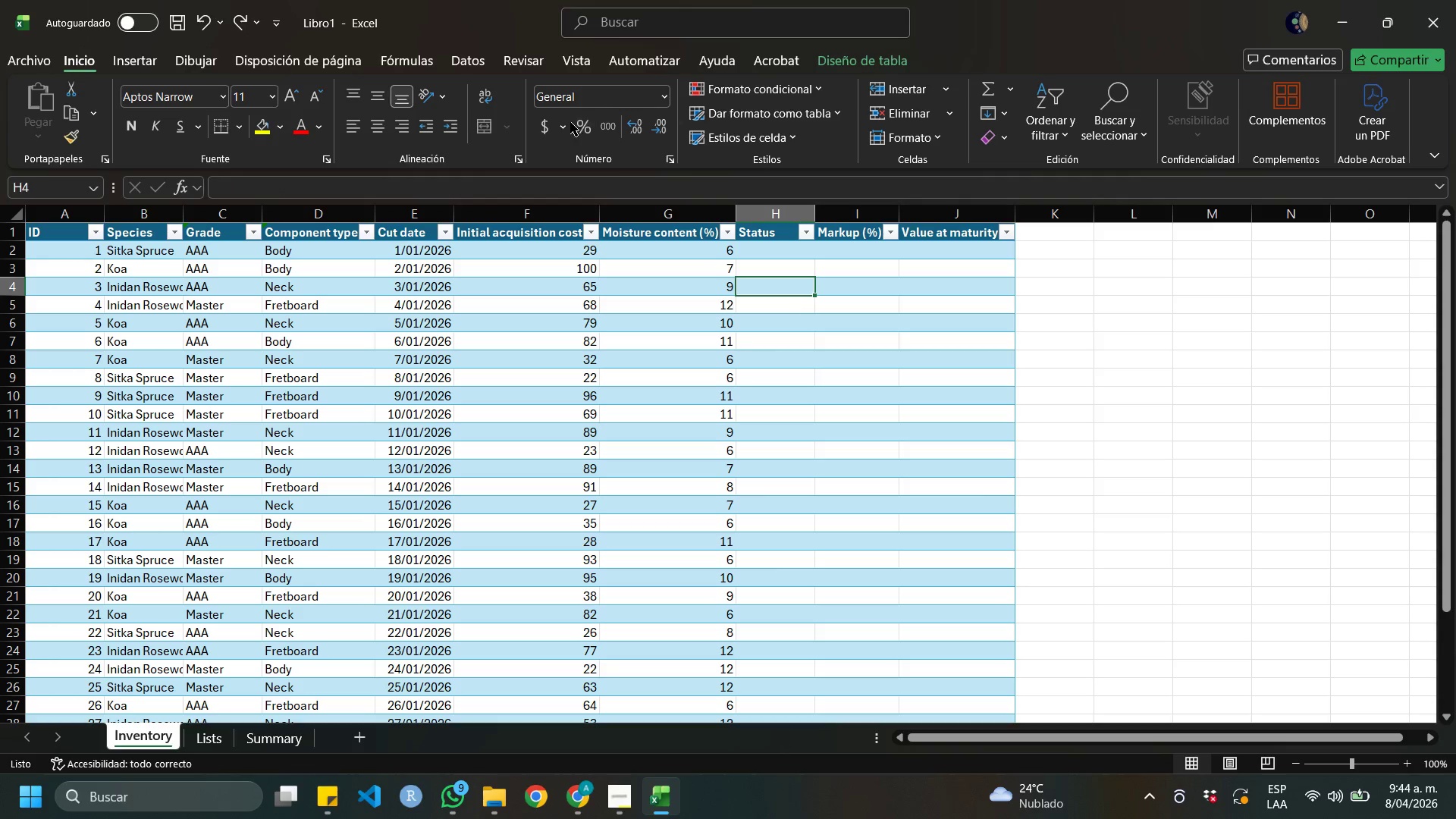 
left_click([567, 123])
 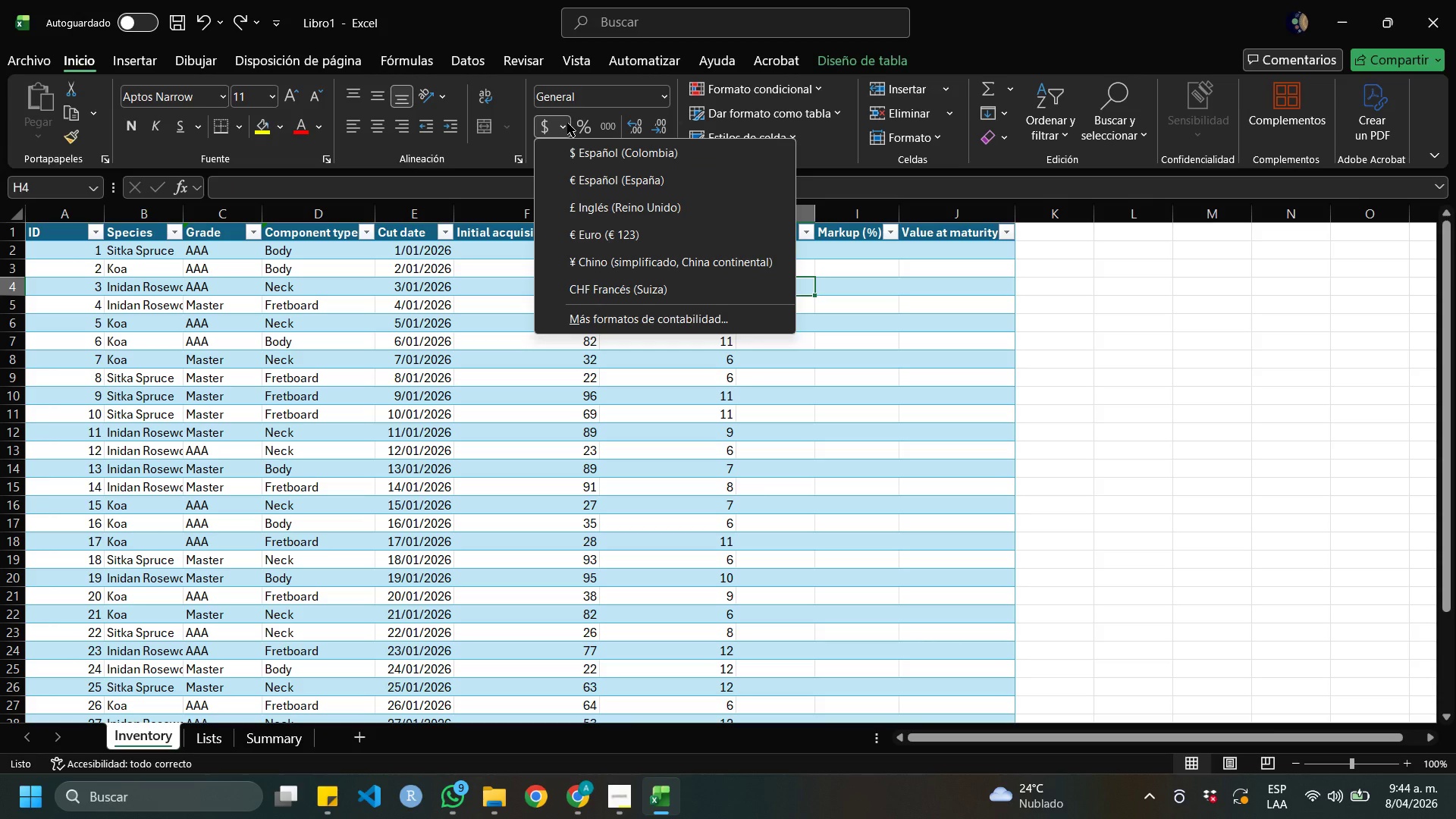 
left_click([567, 123])
 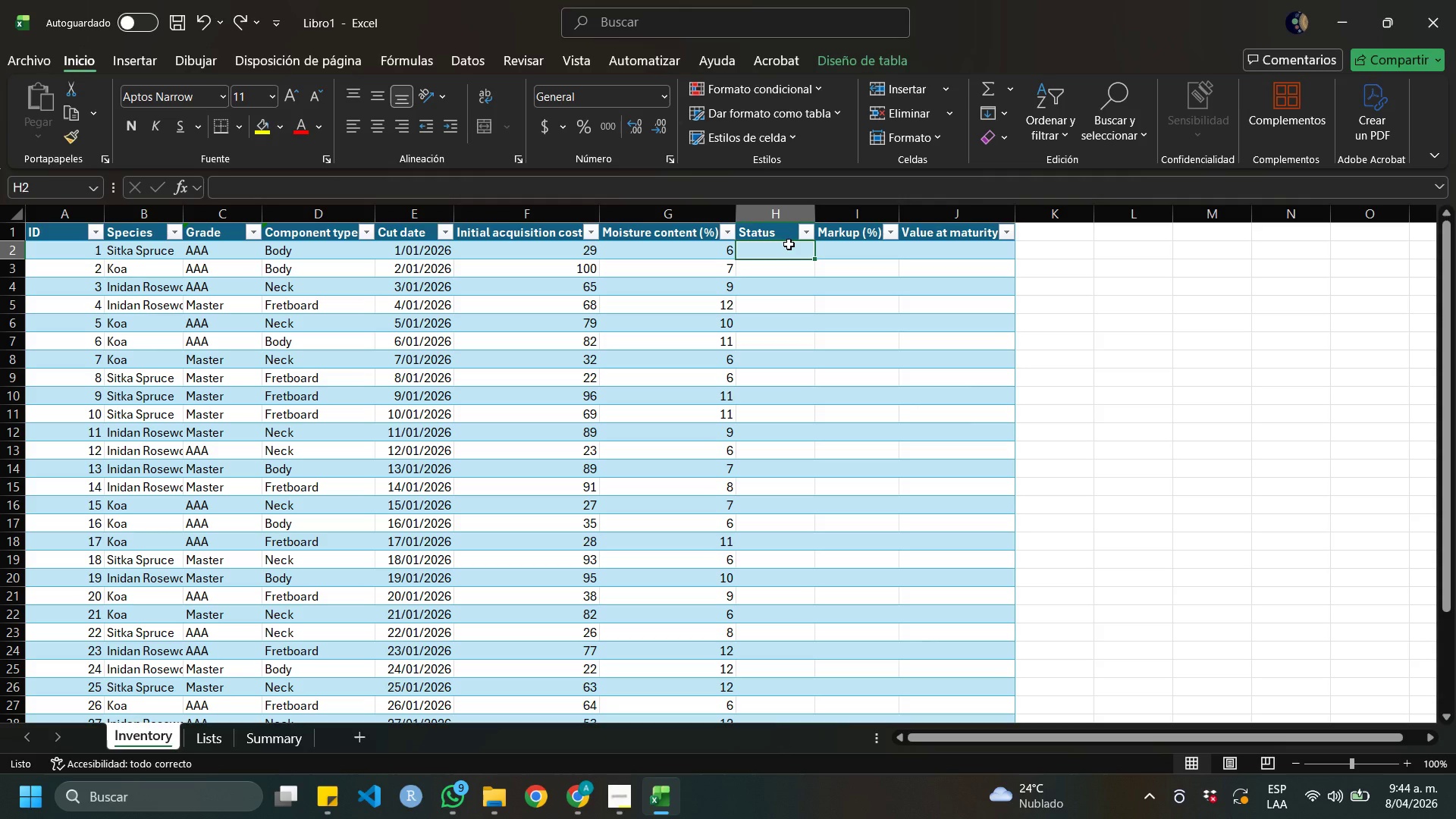 
wait(23.5)
 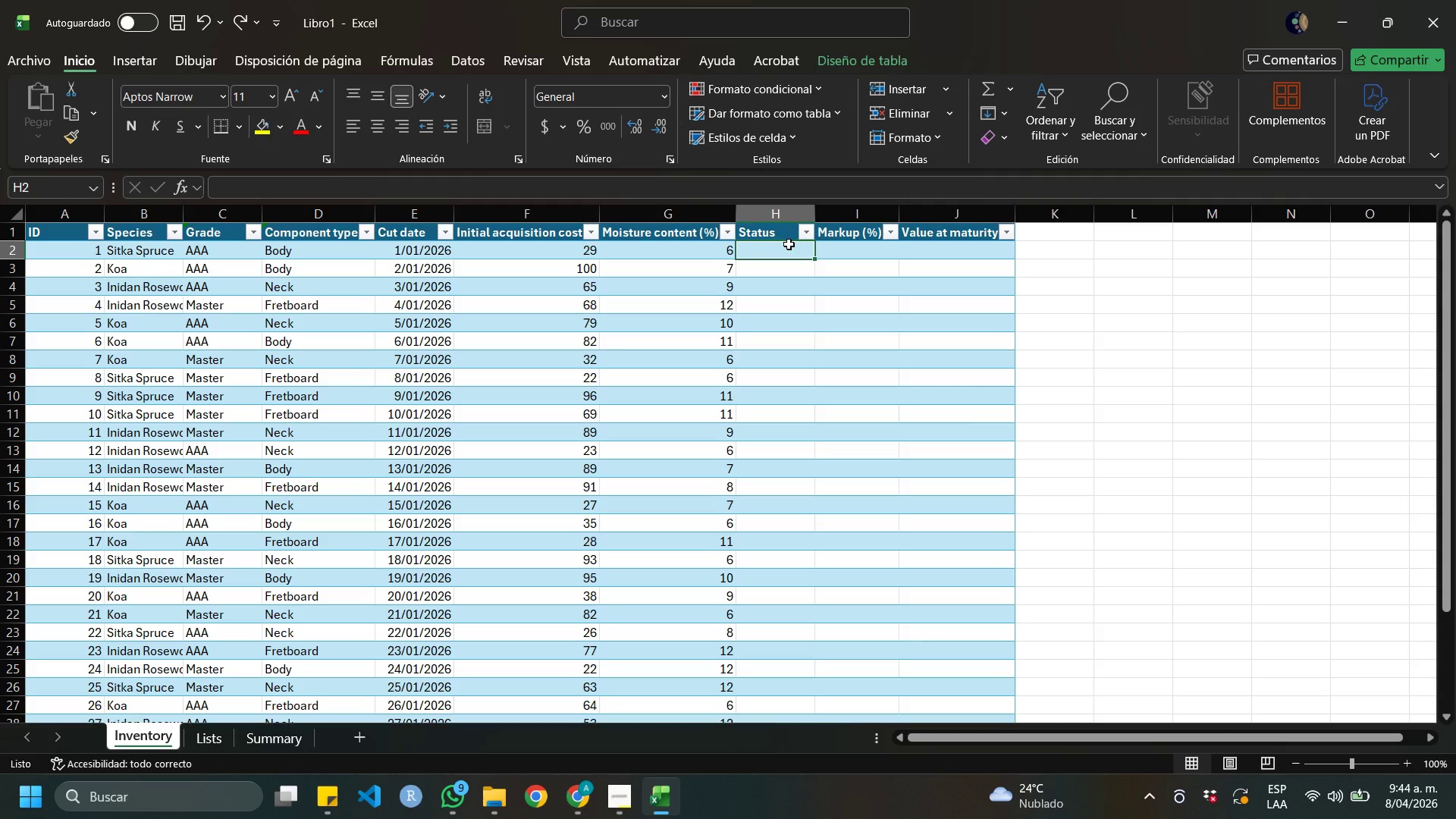 
type()SI)
key(Backspace)
 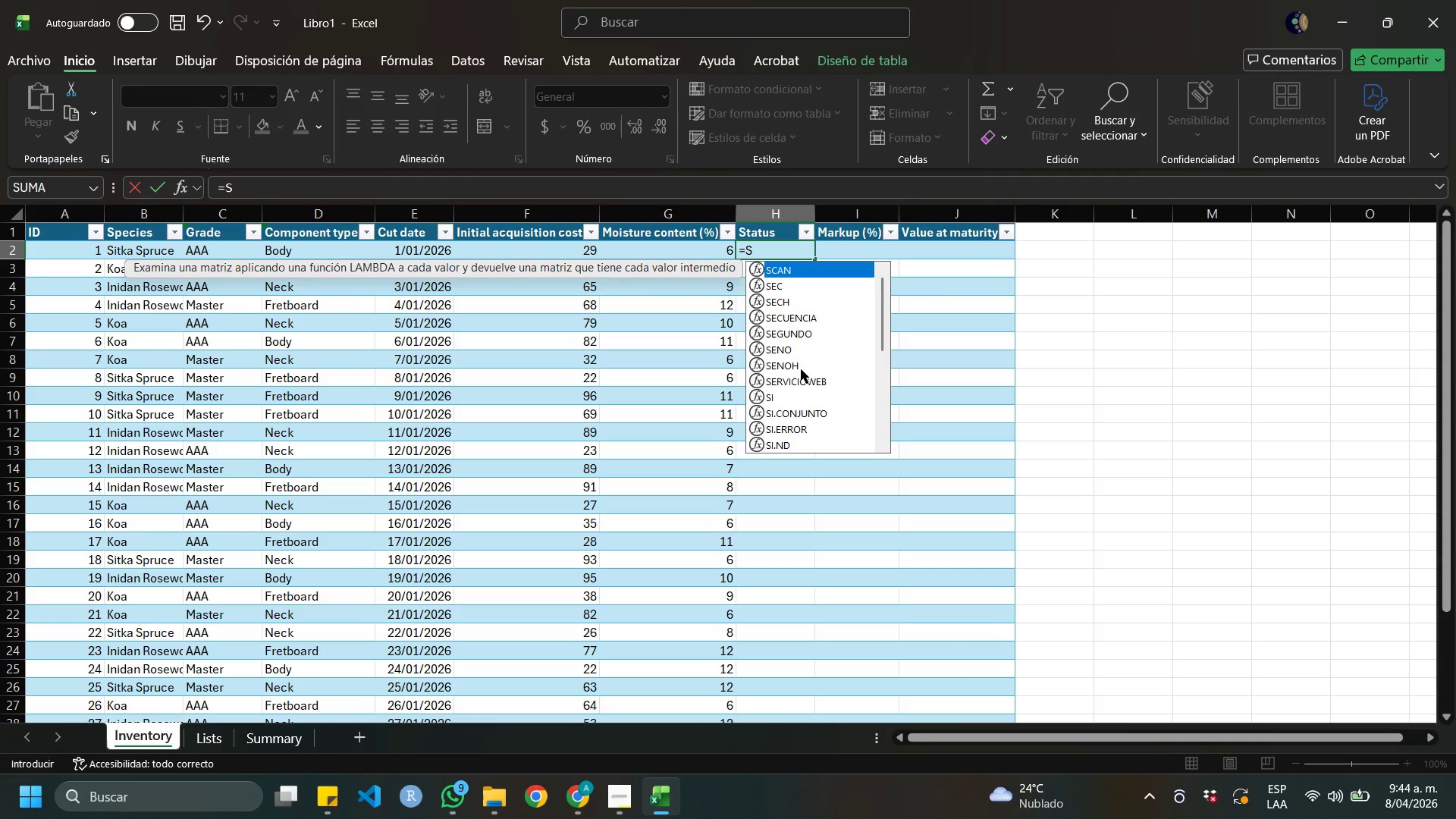 
left_click([785, 396])
 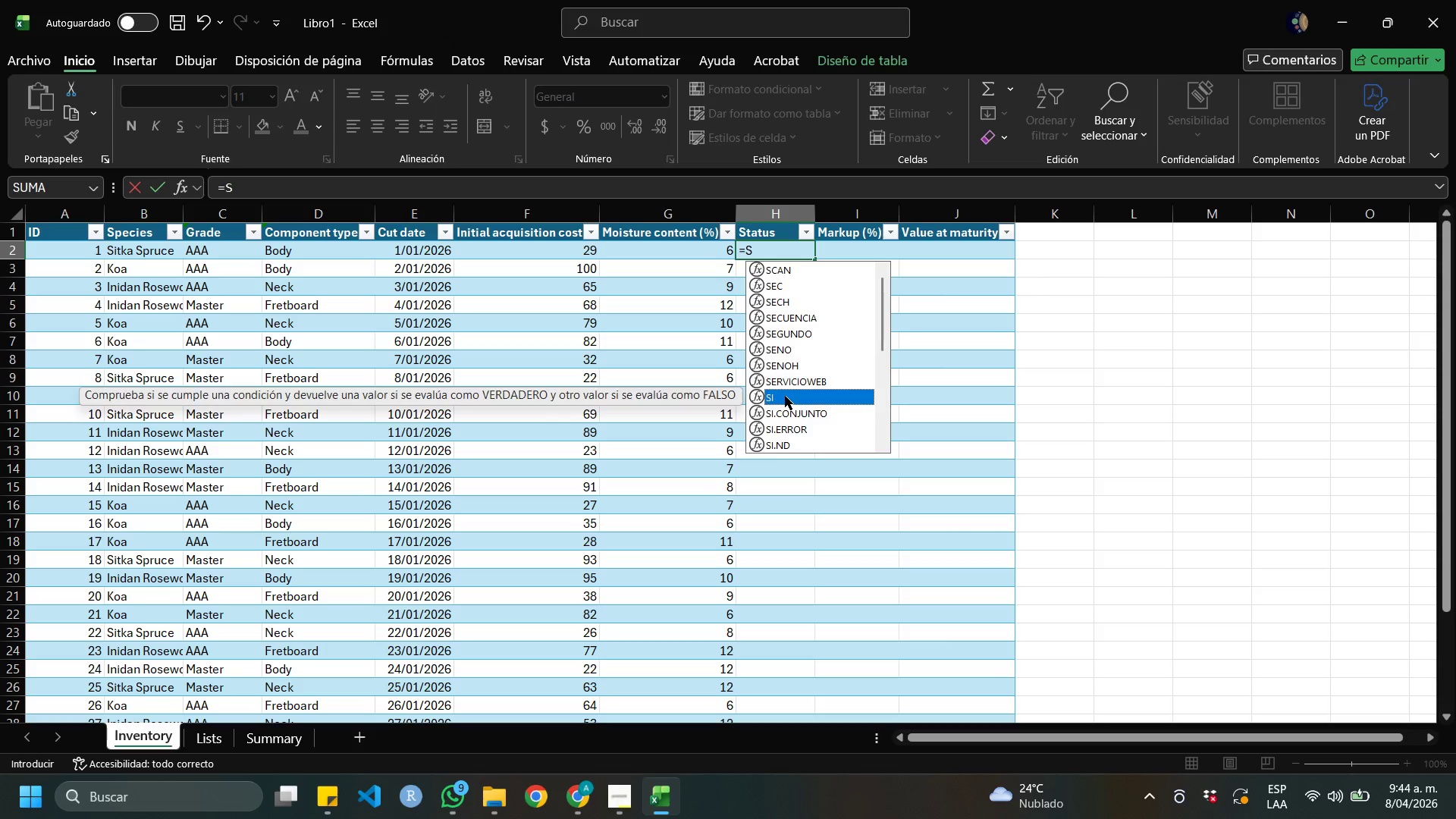 
double_click([785, 396])
 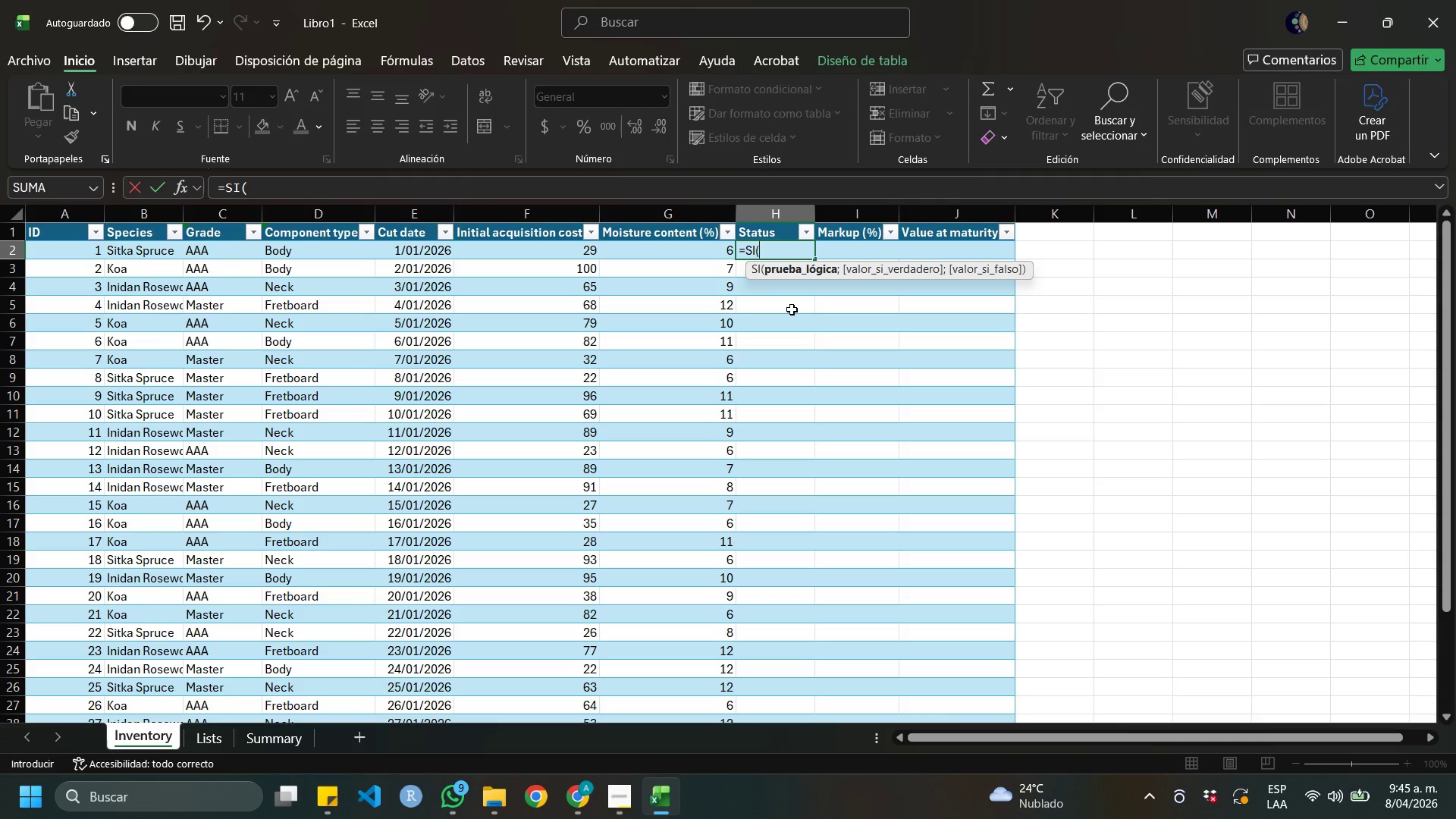 
wait(22.94)
 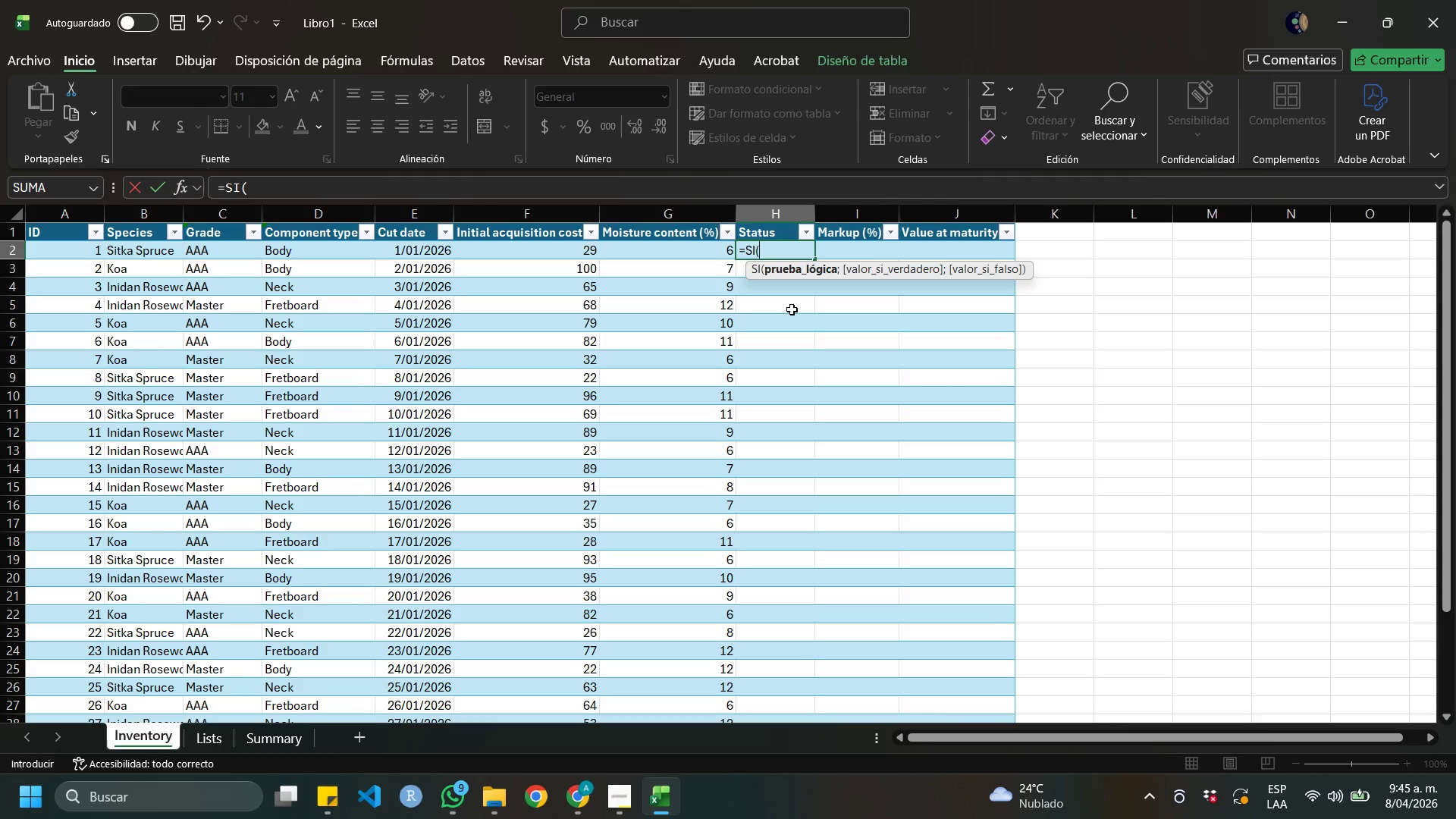 
type(G2)
key(Backspace)
key(Backspace)
type(Y*G2[Break]))
 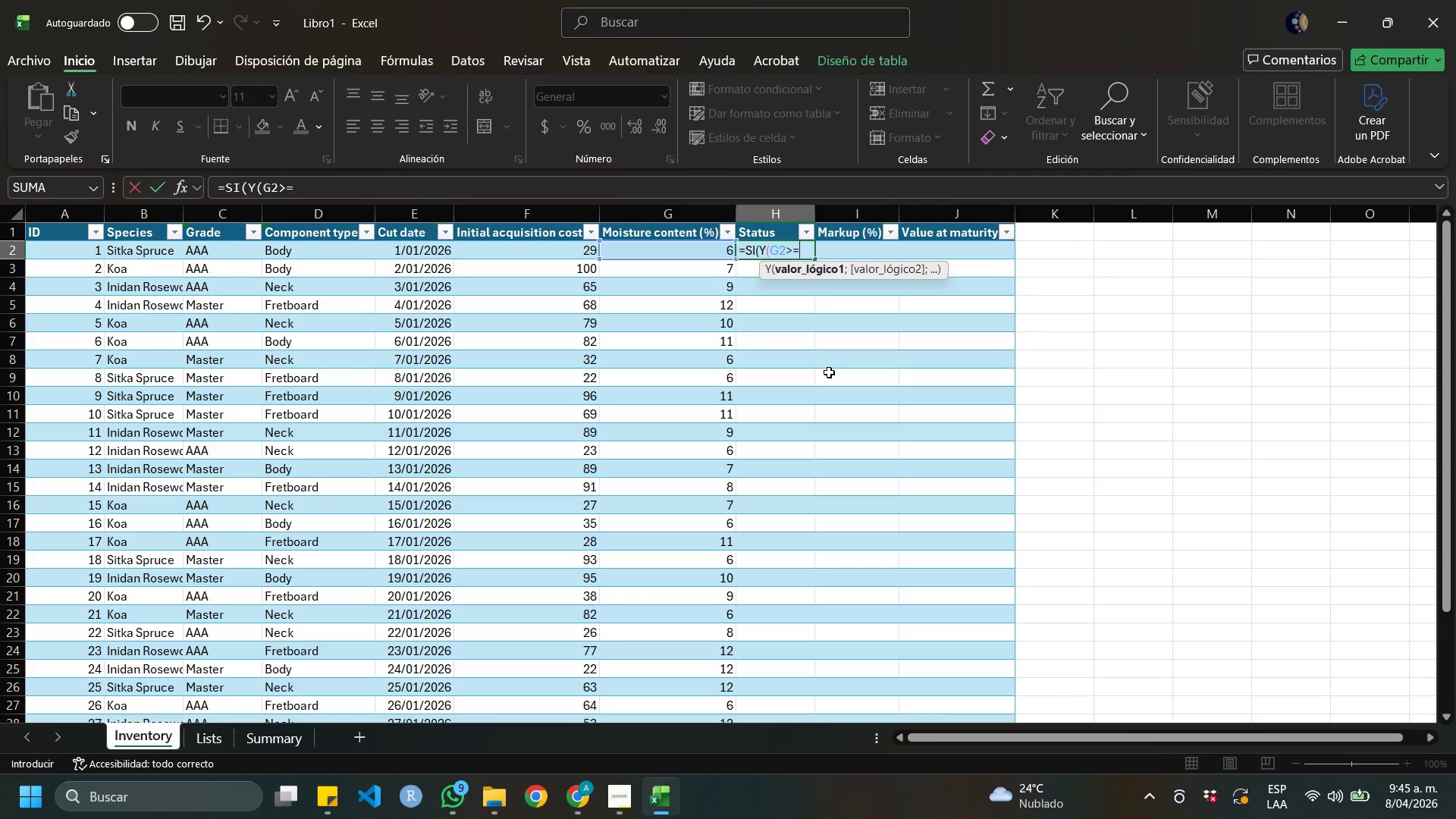 
key(6)
 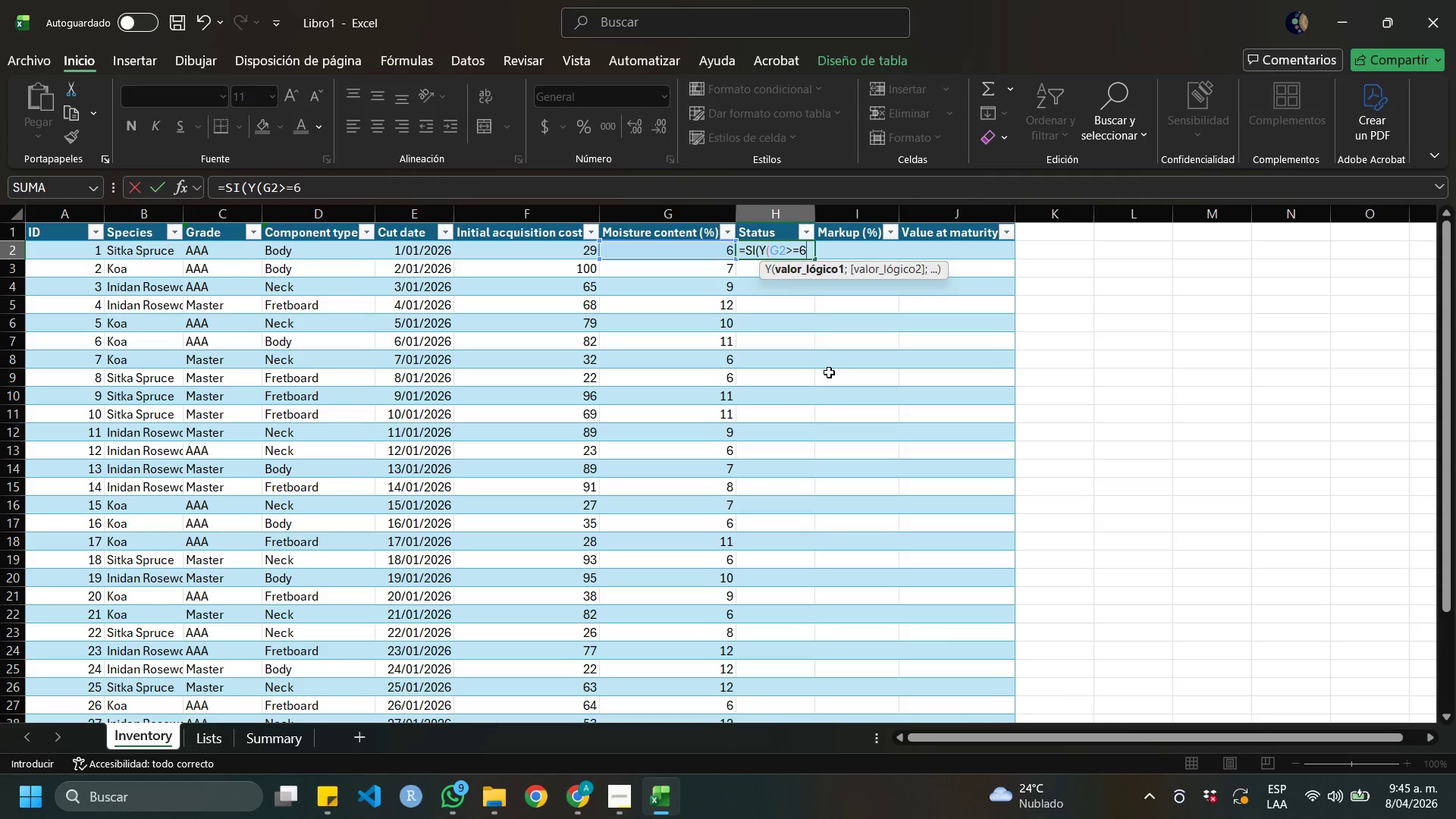 
key(Comma)
 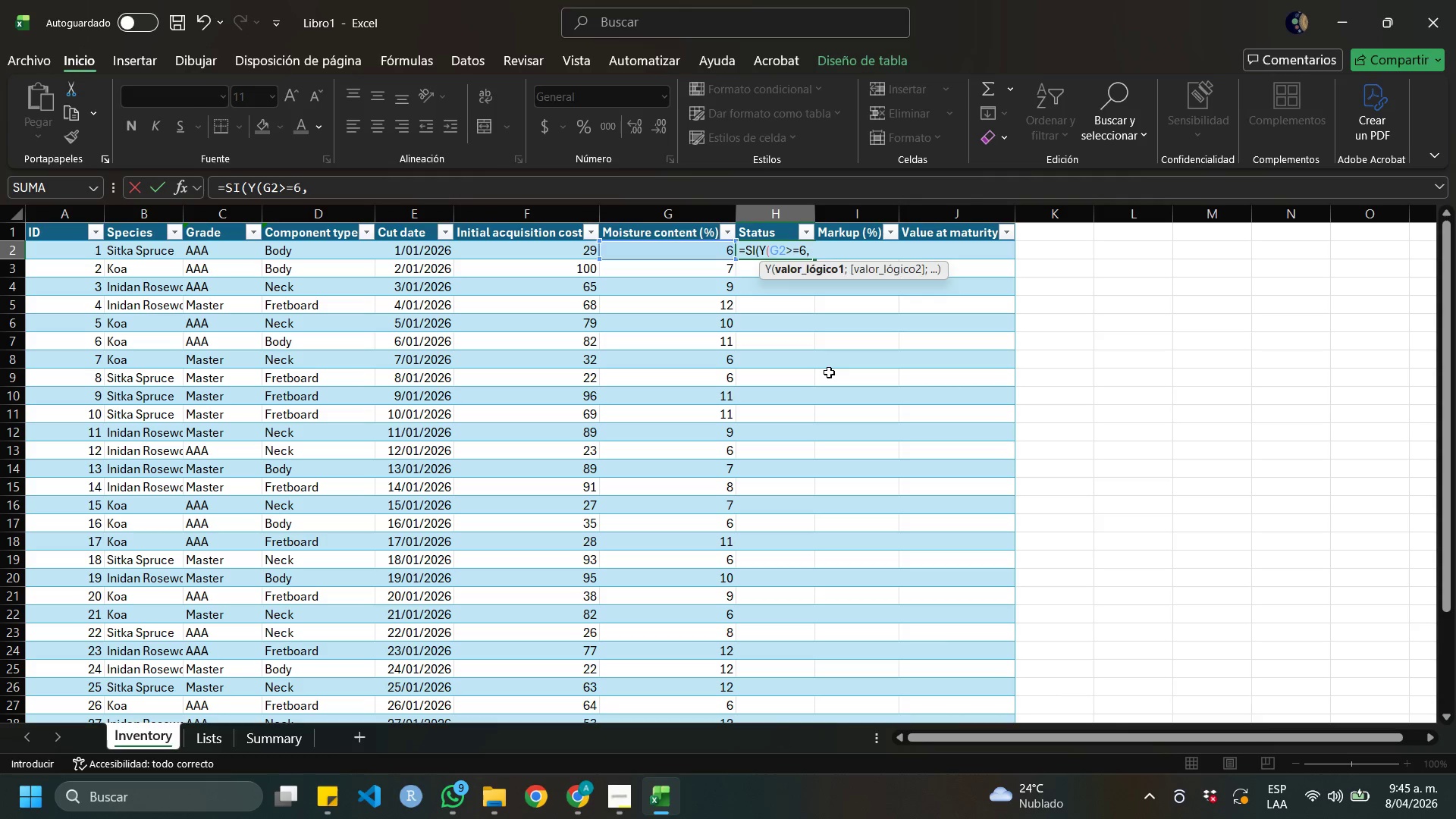 
key(Space)
 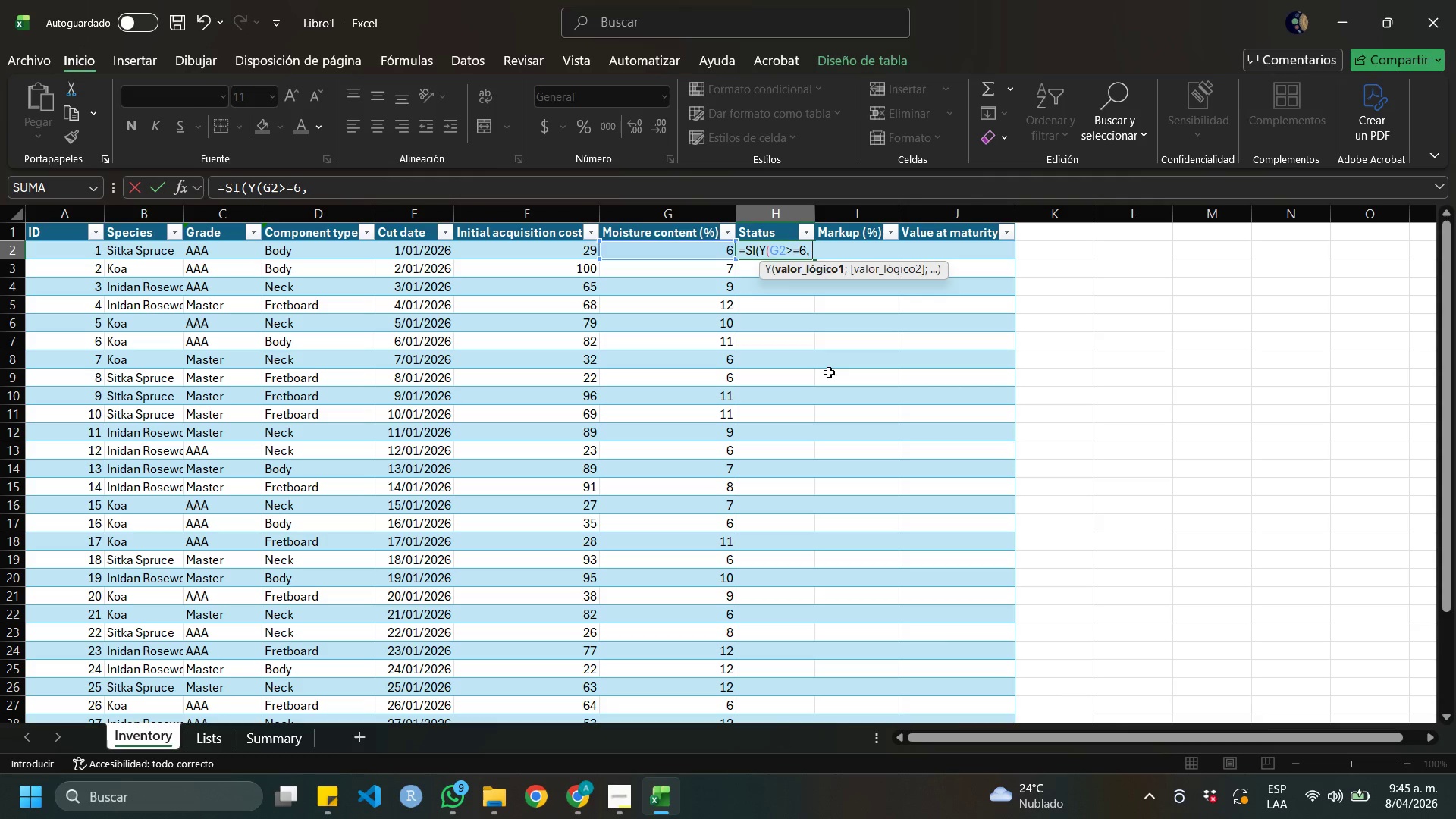 
key(CapsLock)
 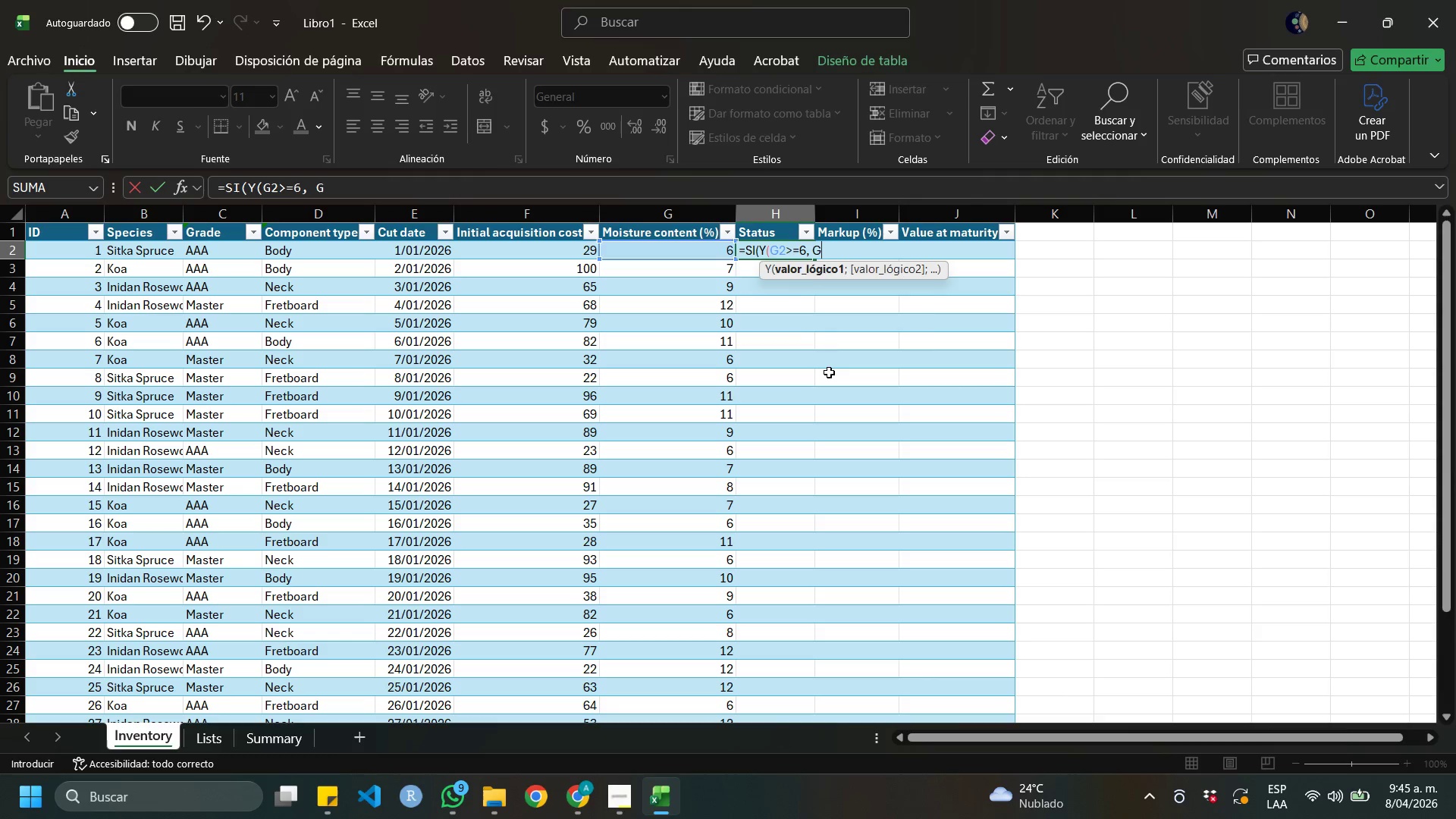 
key(G)
 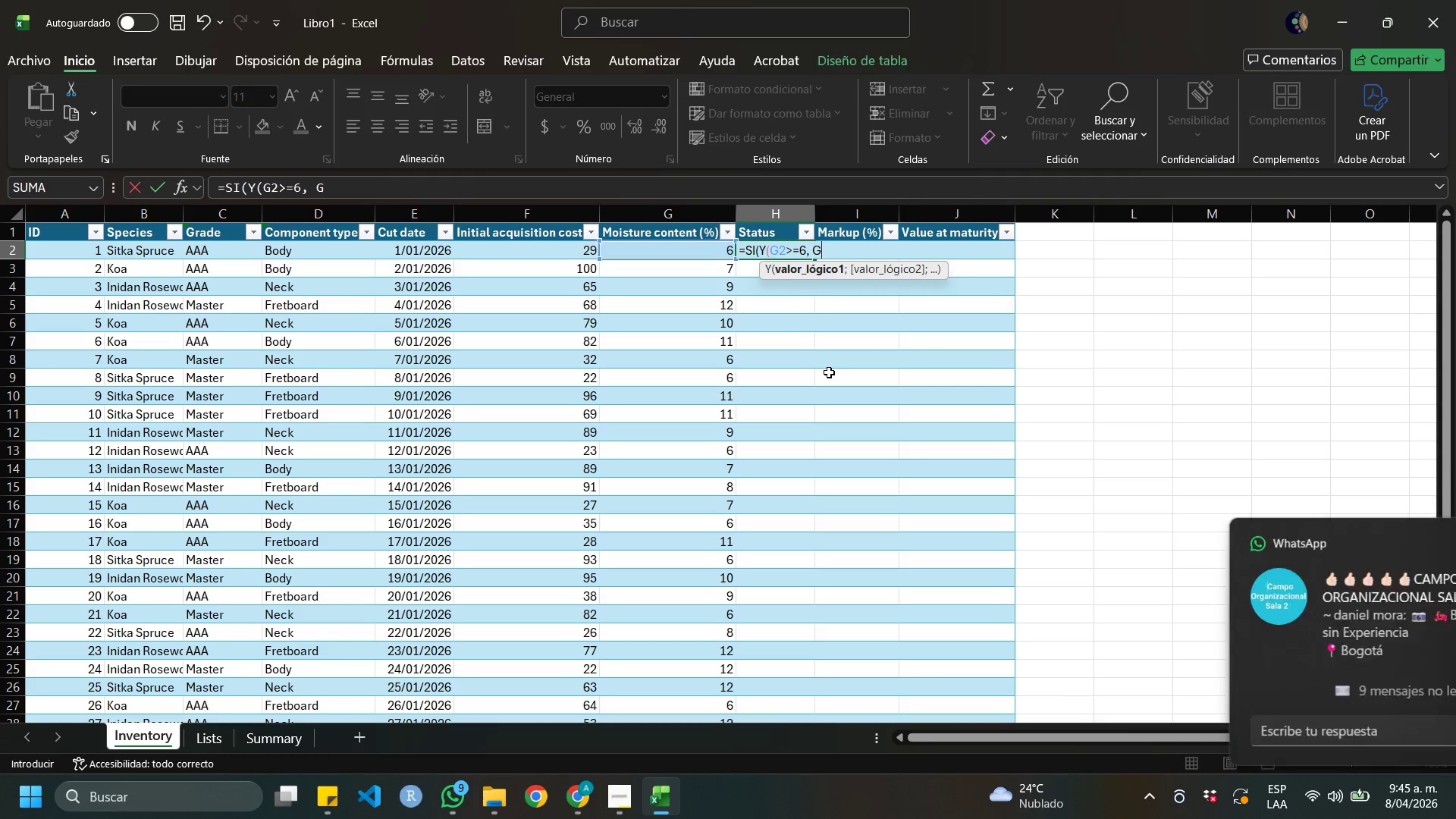 
key(CapsLock)
 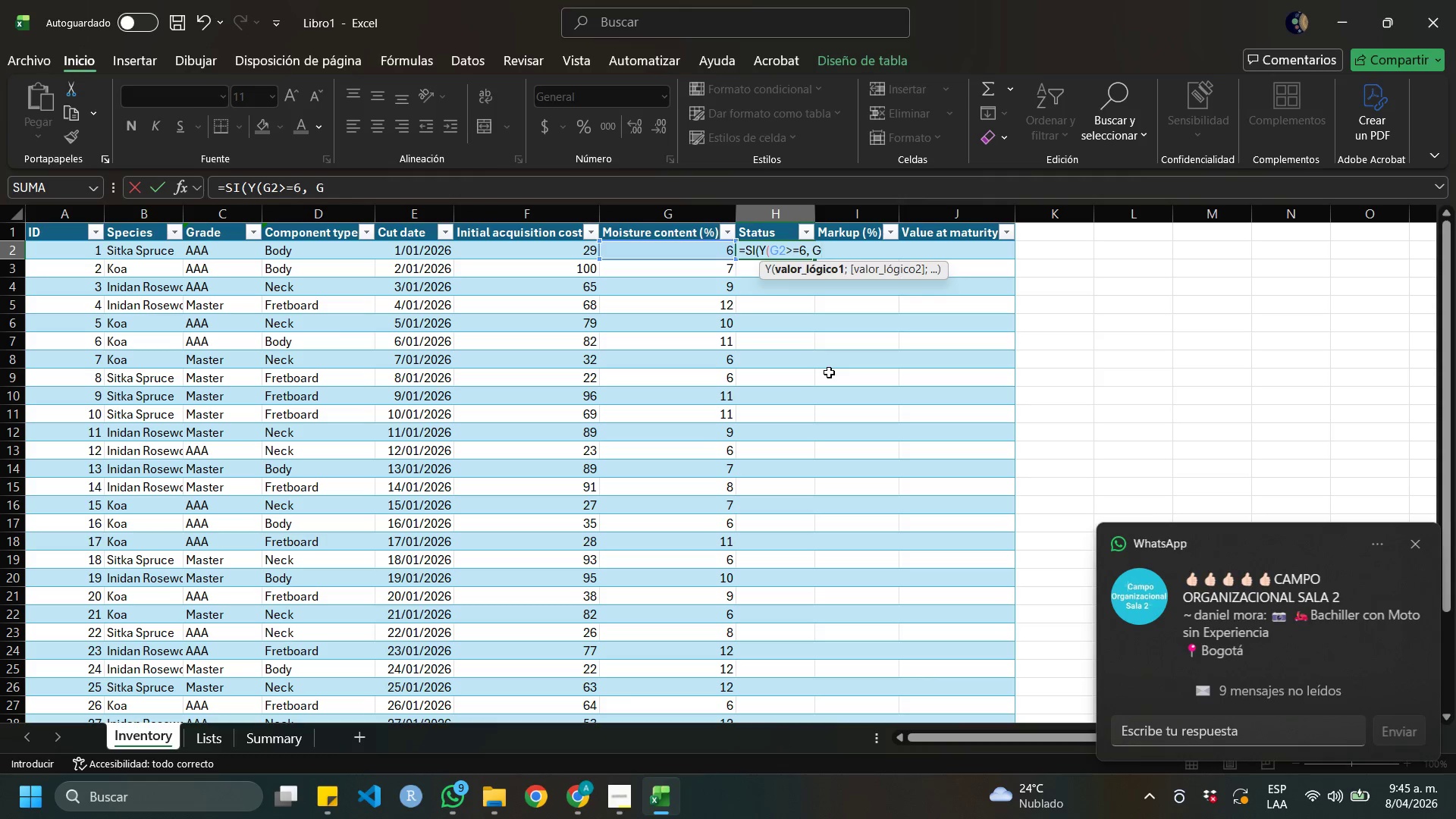 
key(2)
 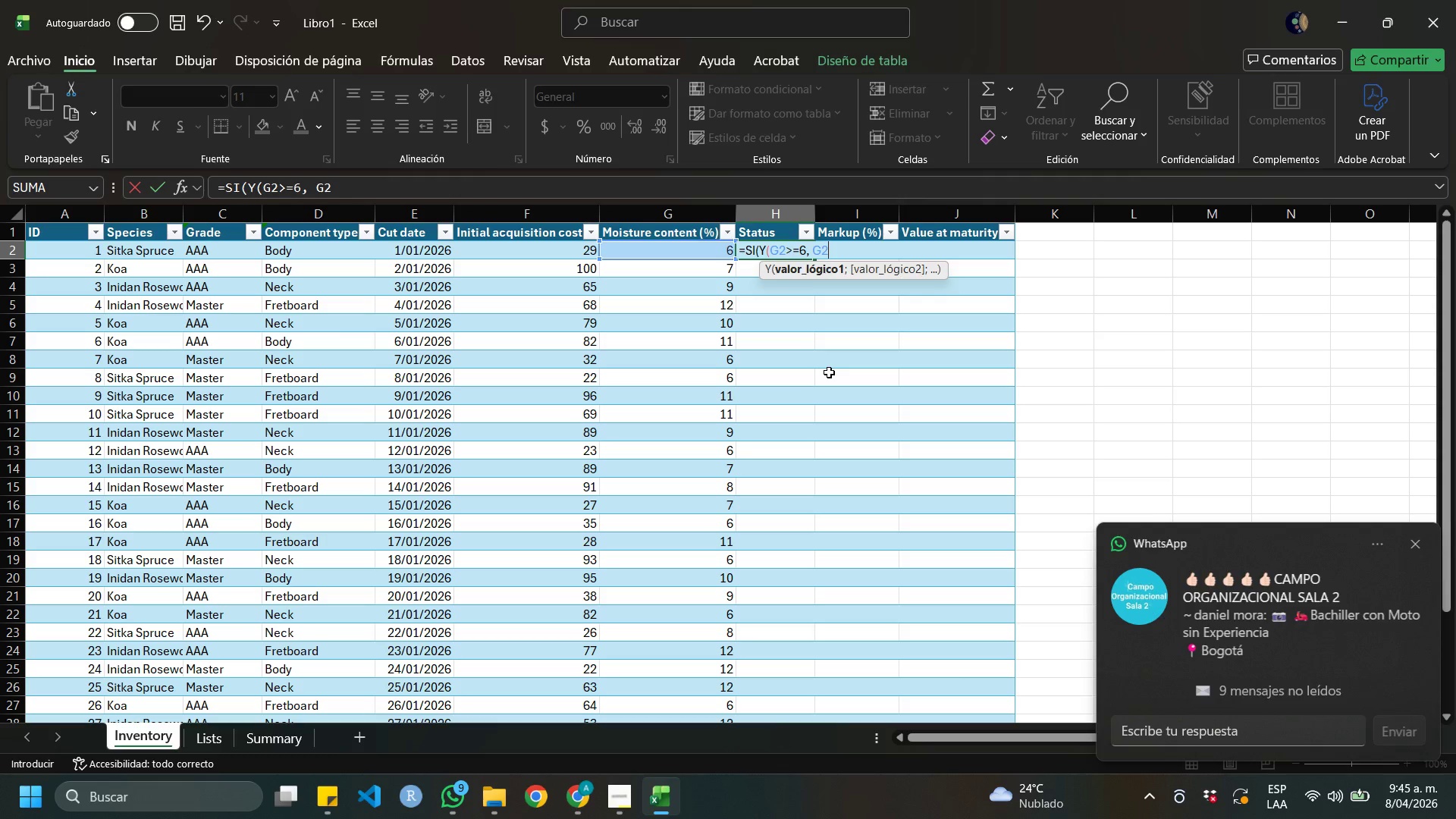 
key(Break)
 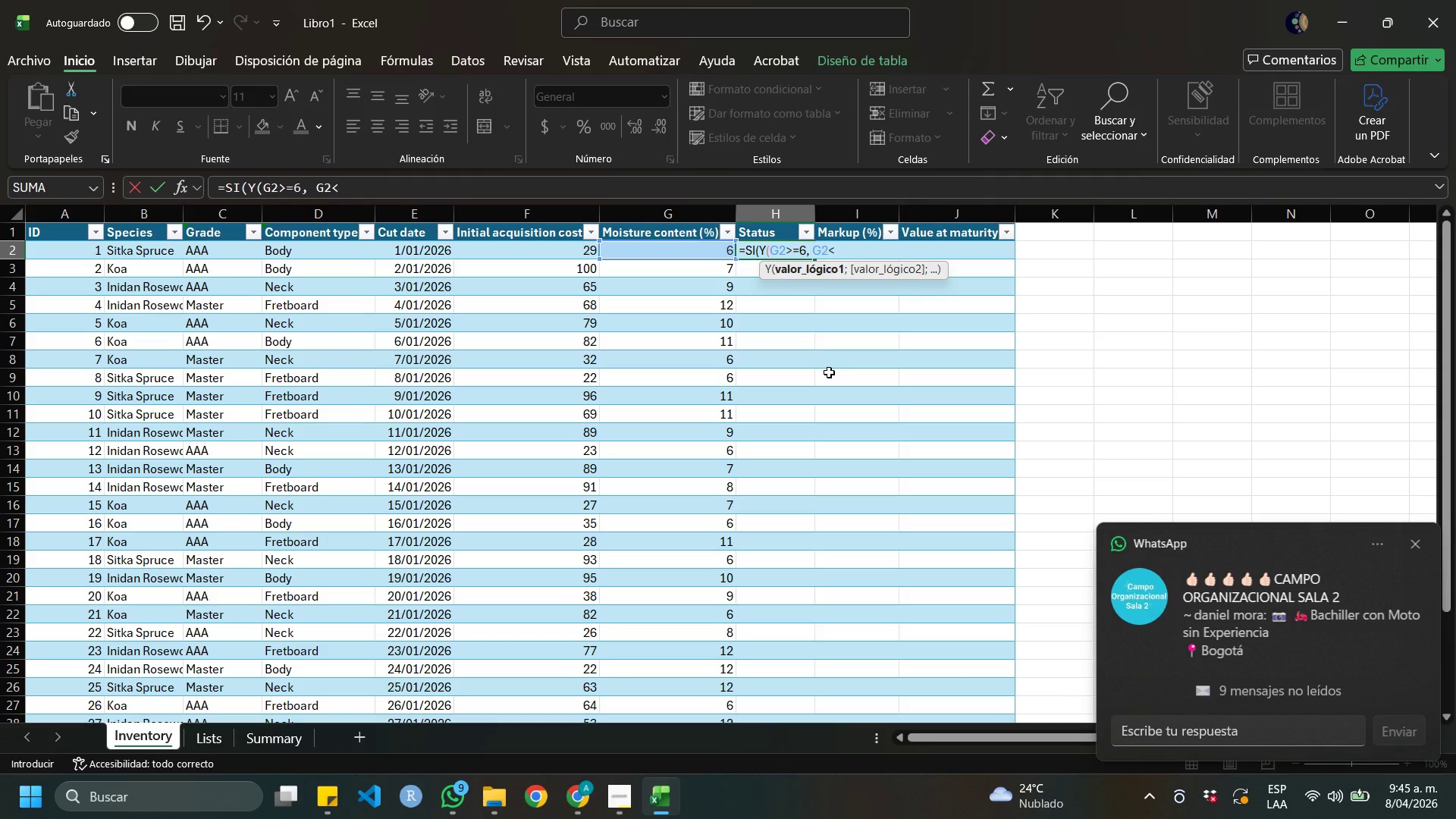 
key(Shift+0)
 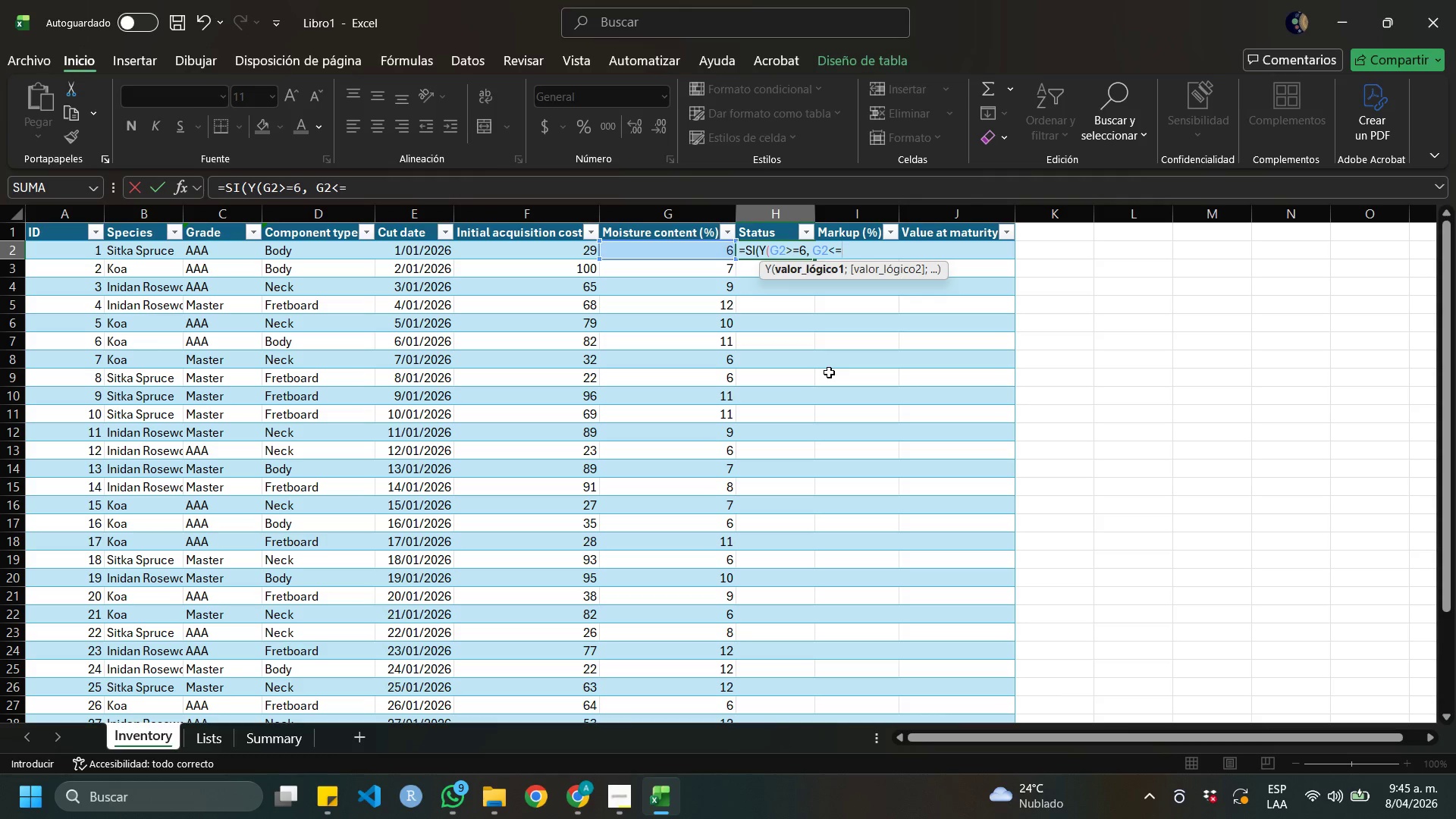 
wait(16.31)
 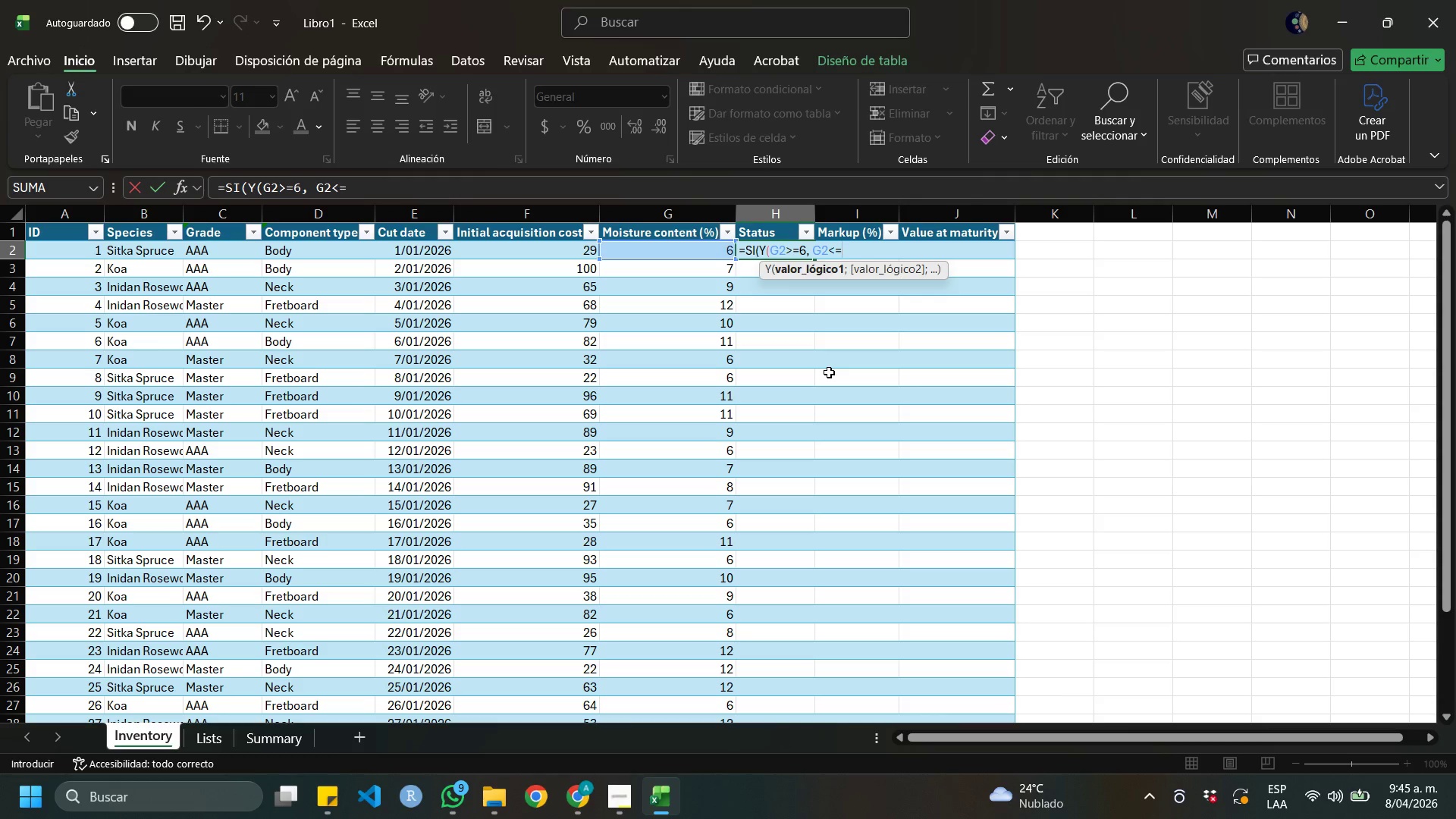 
key(8)
 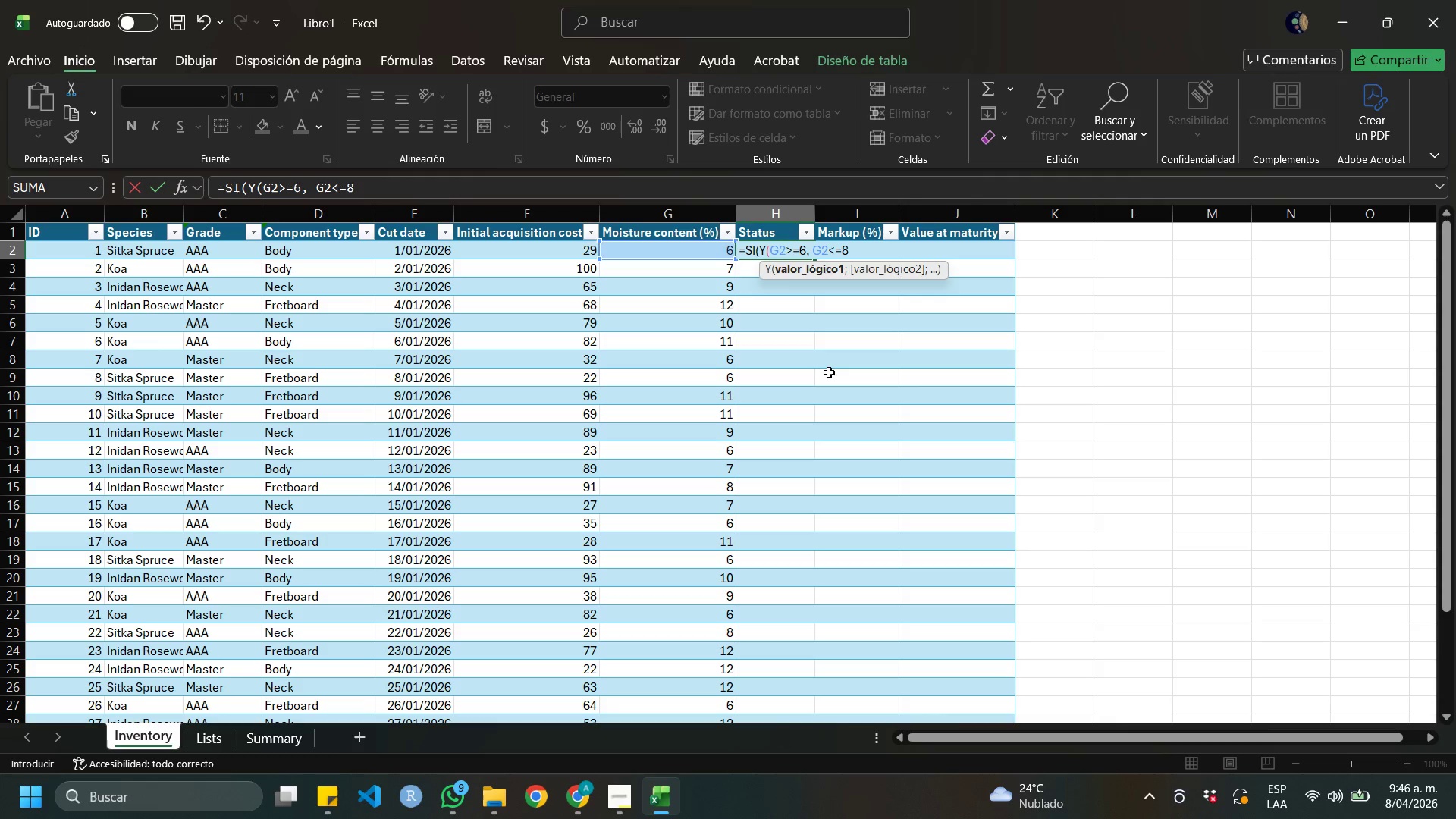 
wait(15.06)
 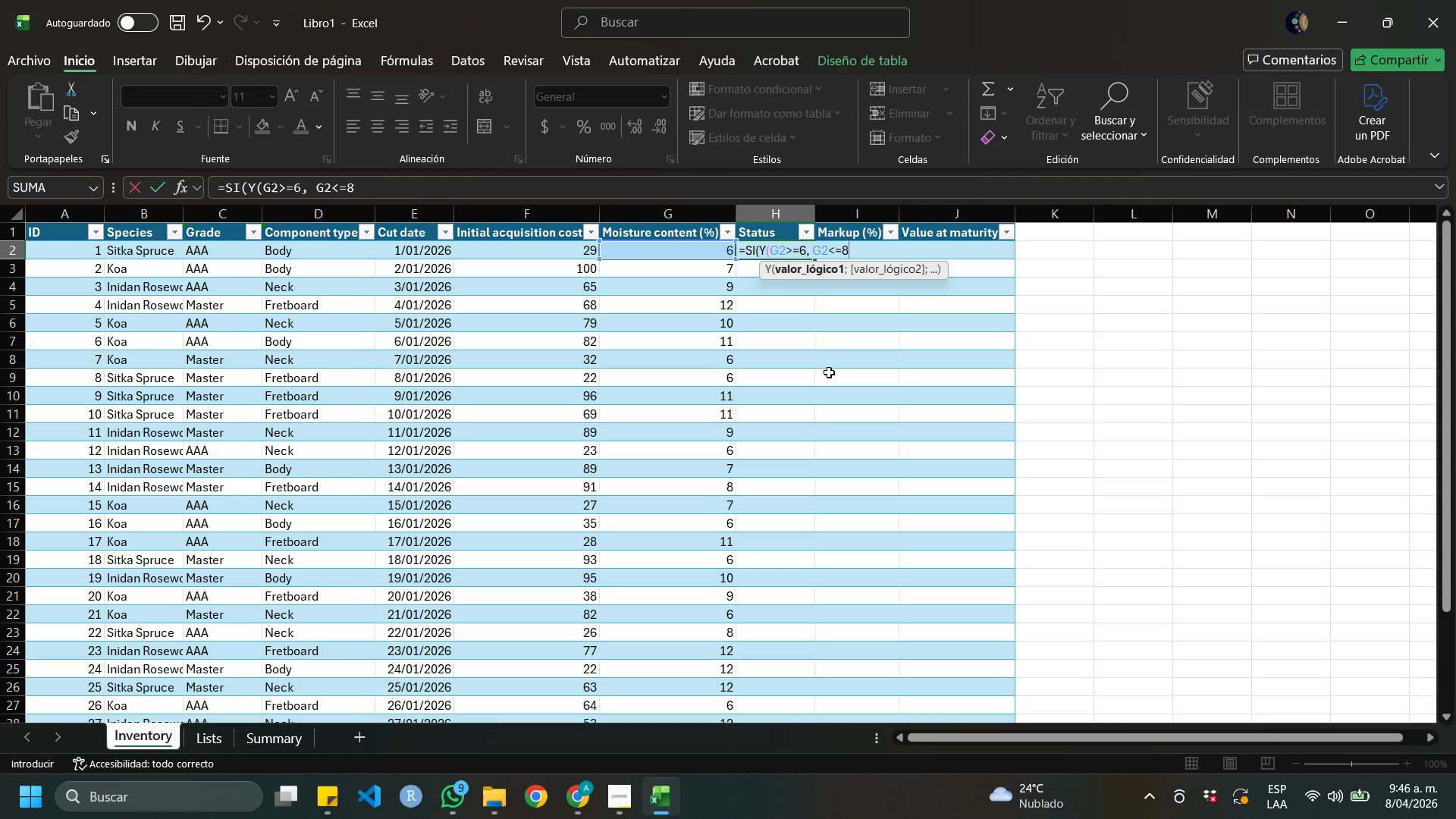 
key(Shift+9)
 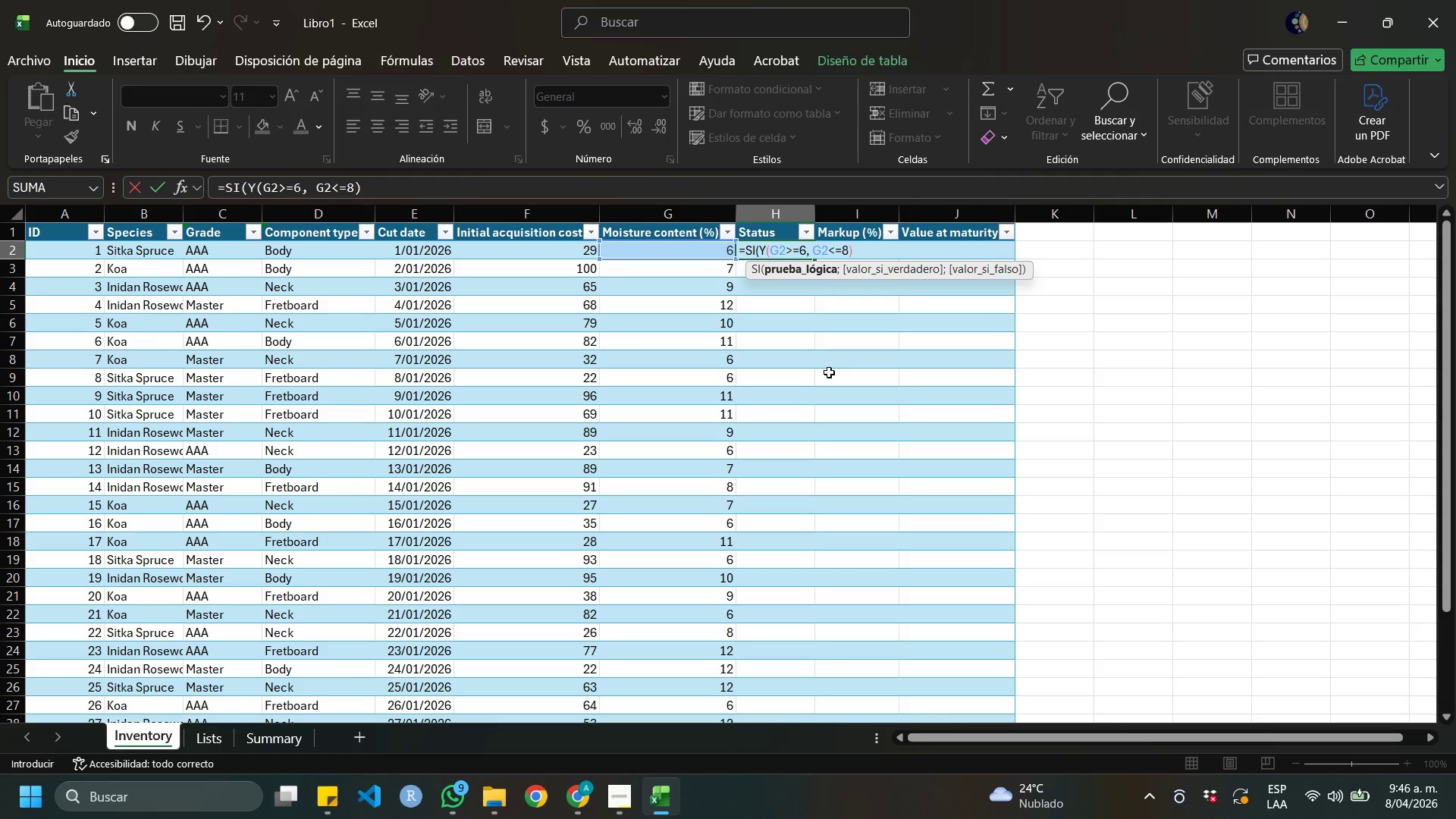 
key(Comma)
 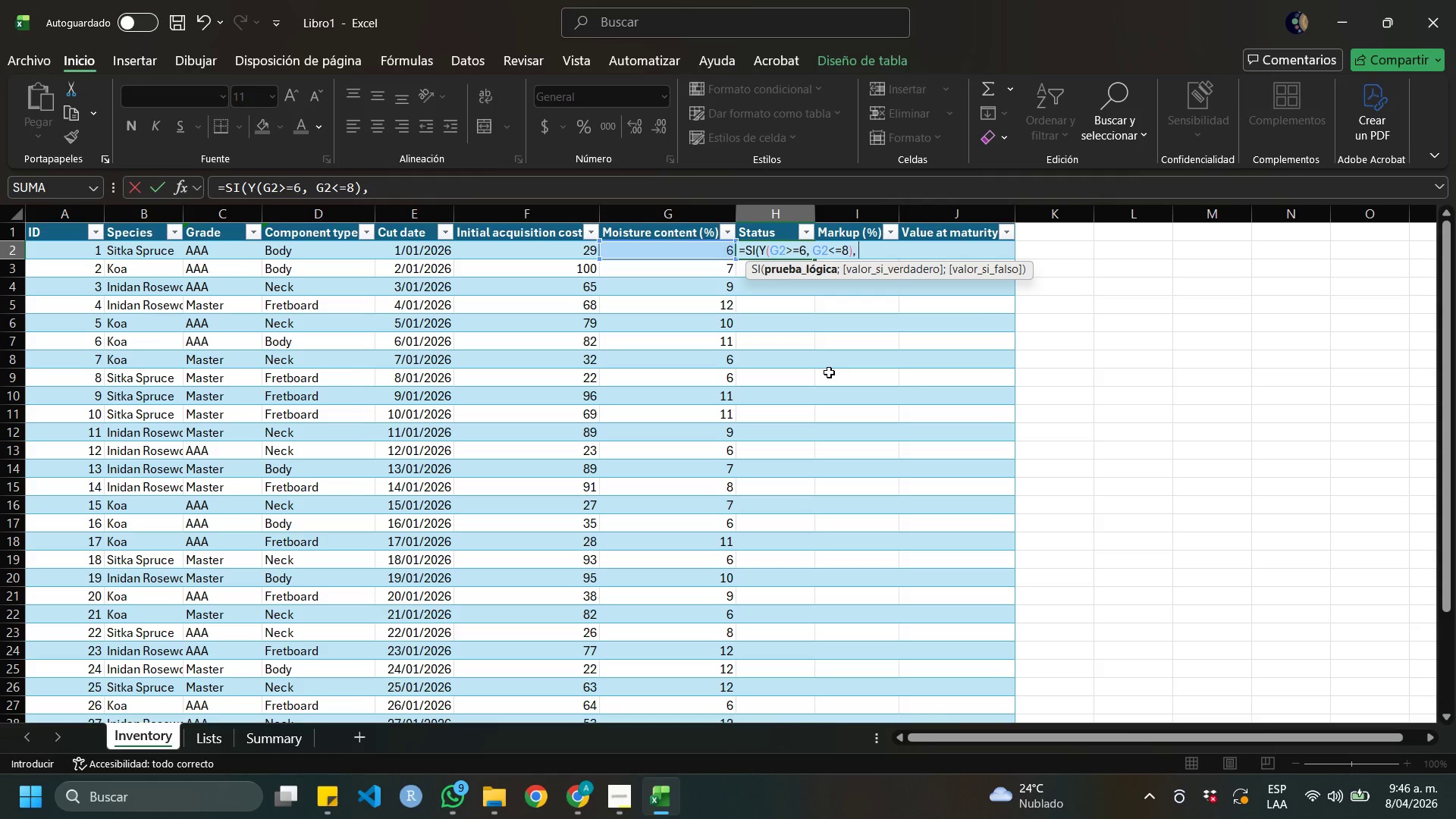 
key(Space)
 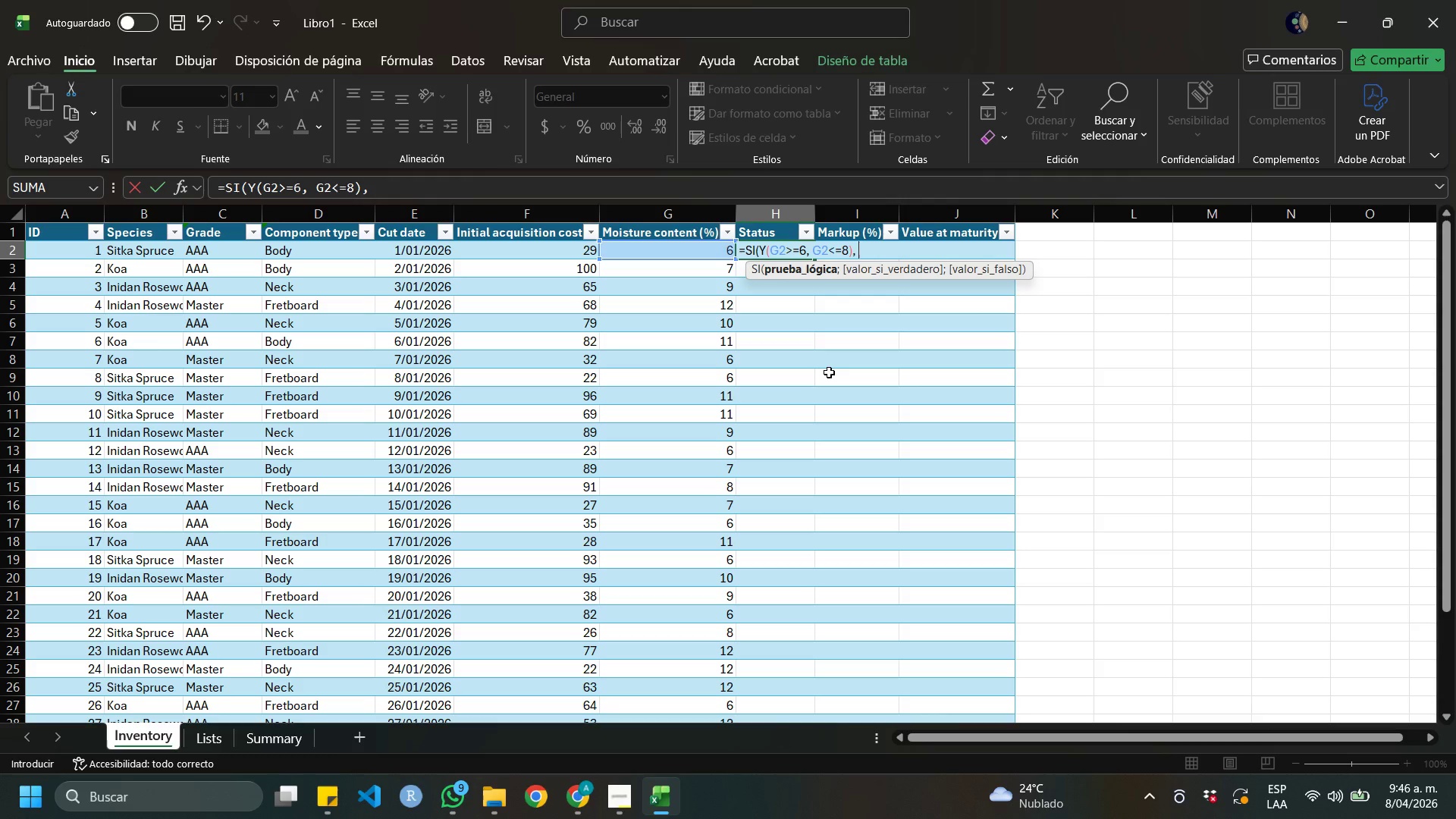 
key(Backspace)
 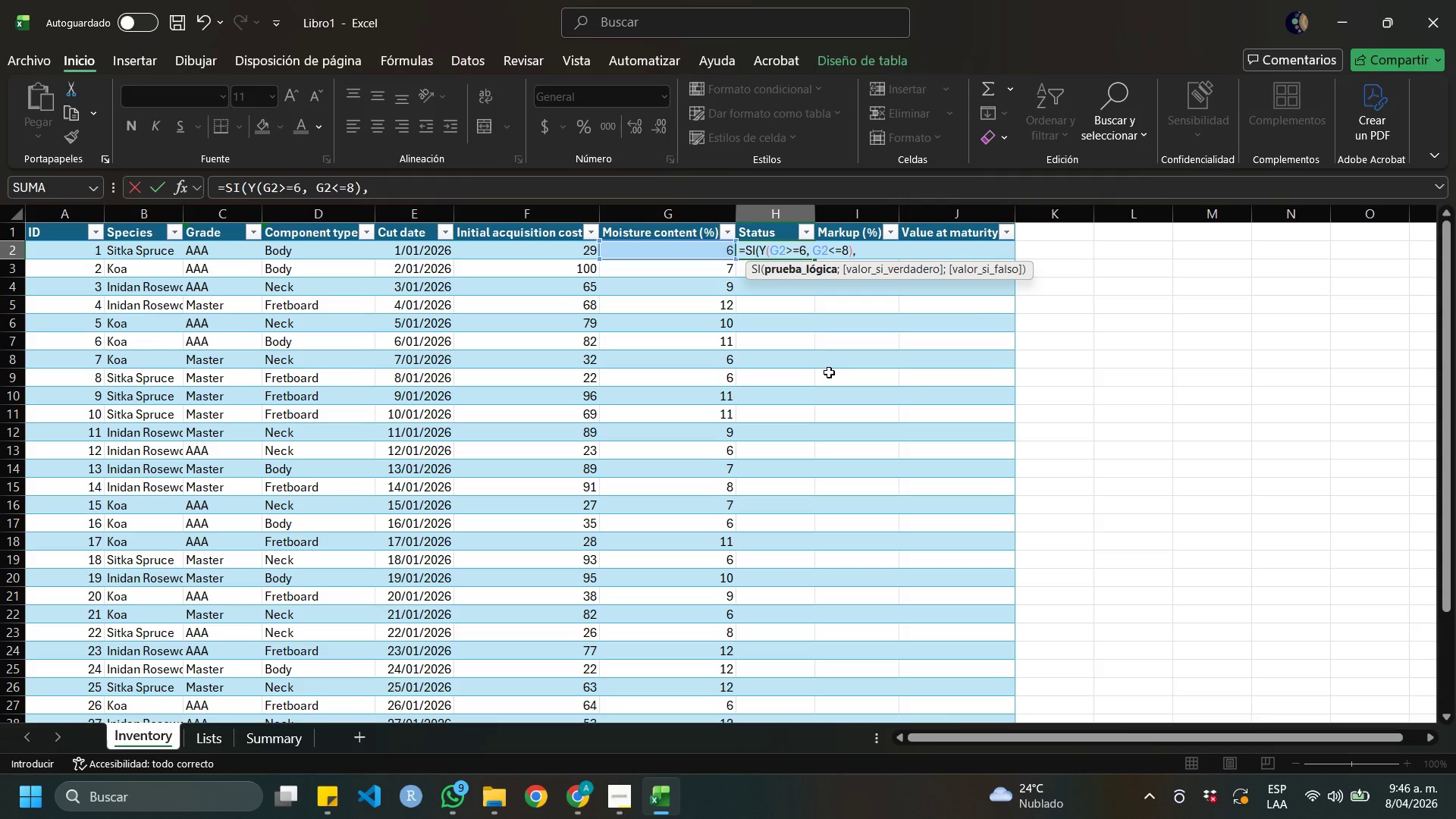 
type("Redy)
key(Backspace)
type(ar)
 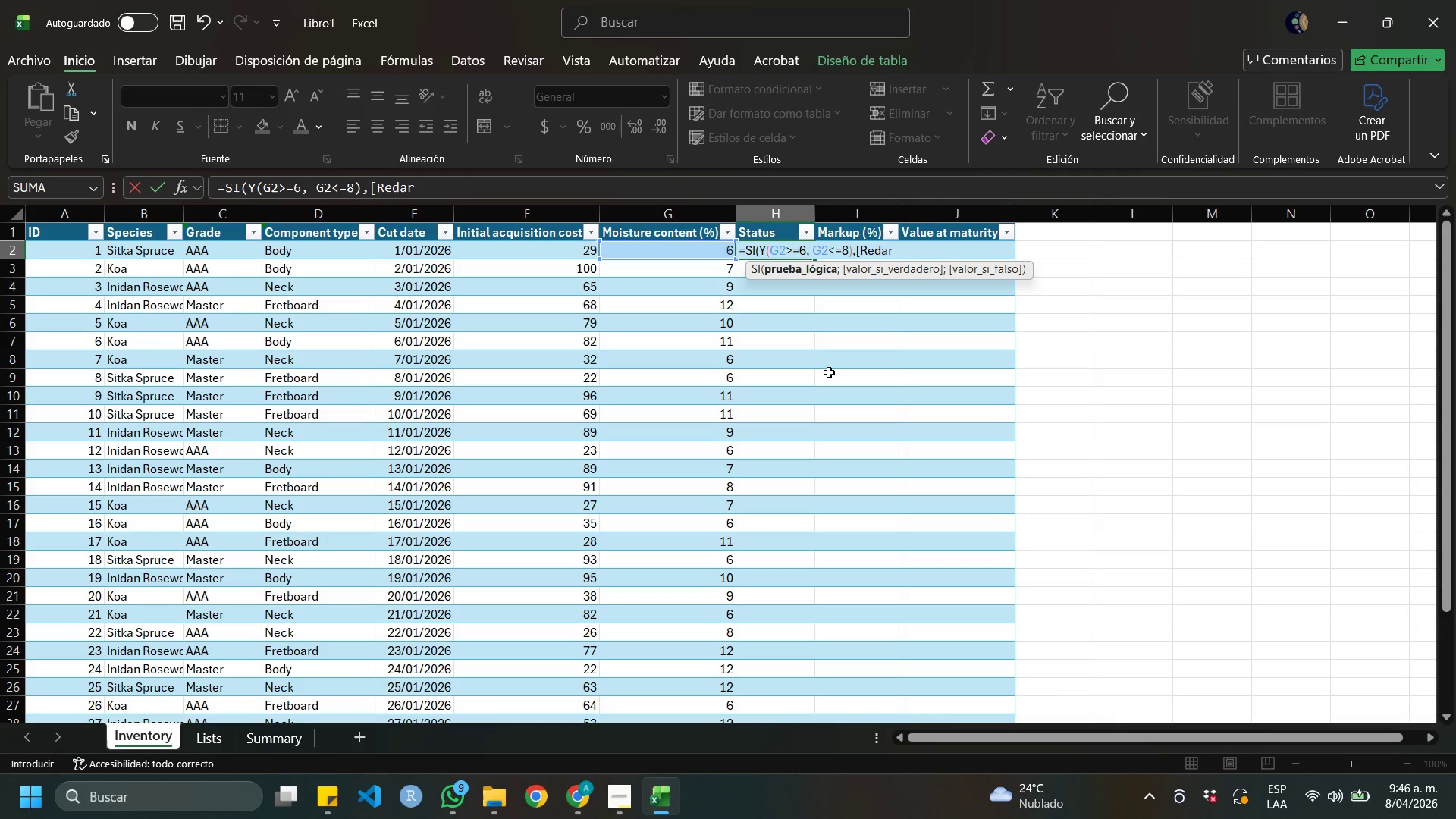 
hold_key(key=ShiftRight, duration=1.75)
 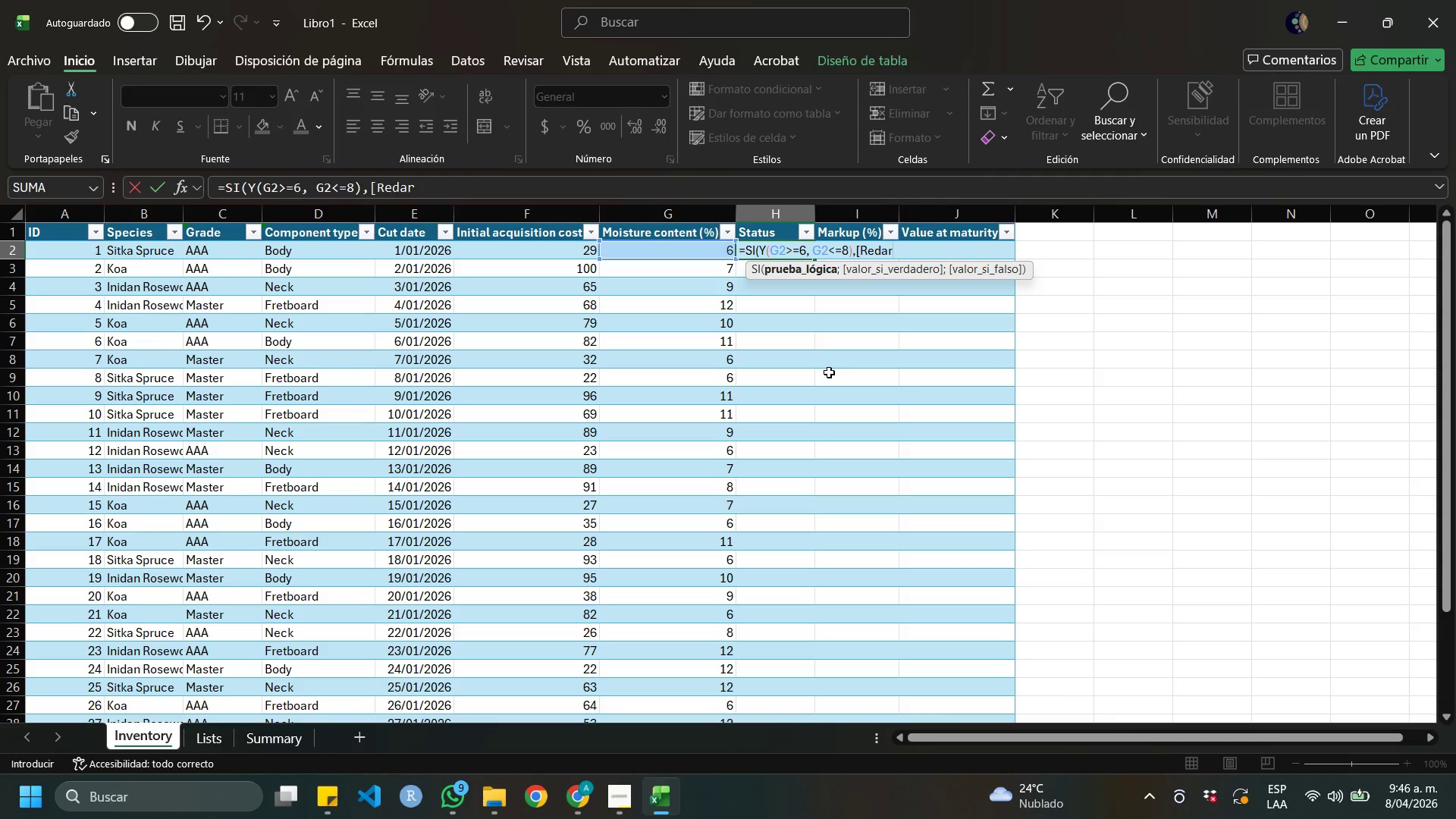 
type(y)
key(Backspace)
key(Backspace)
key(Backspace)
key(Backspace)
type(ady_for_sale")
key(Backspace)
 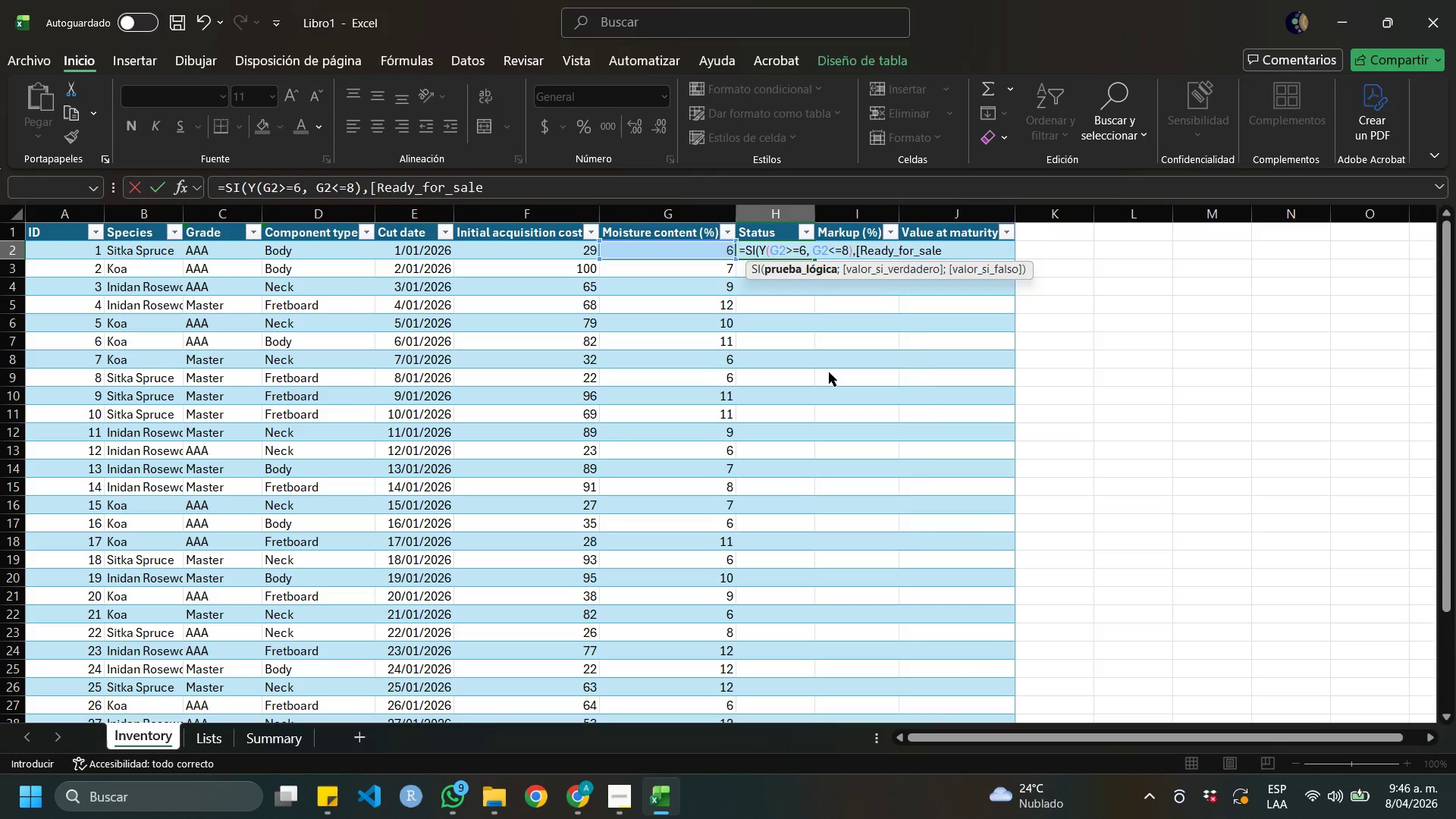 
key(Shift+Enter)
 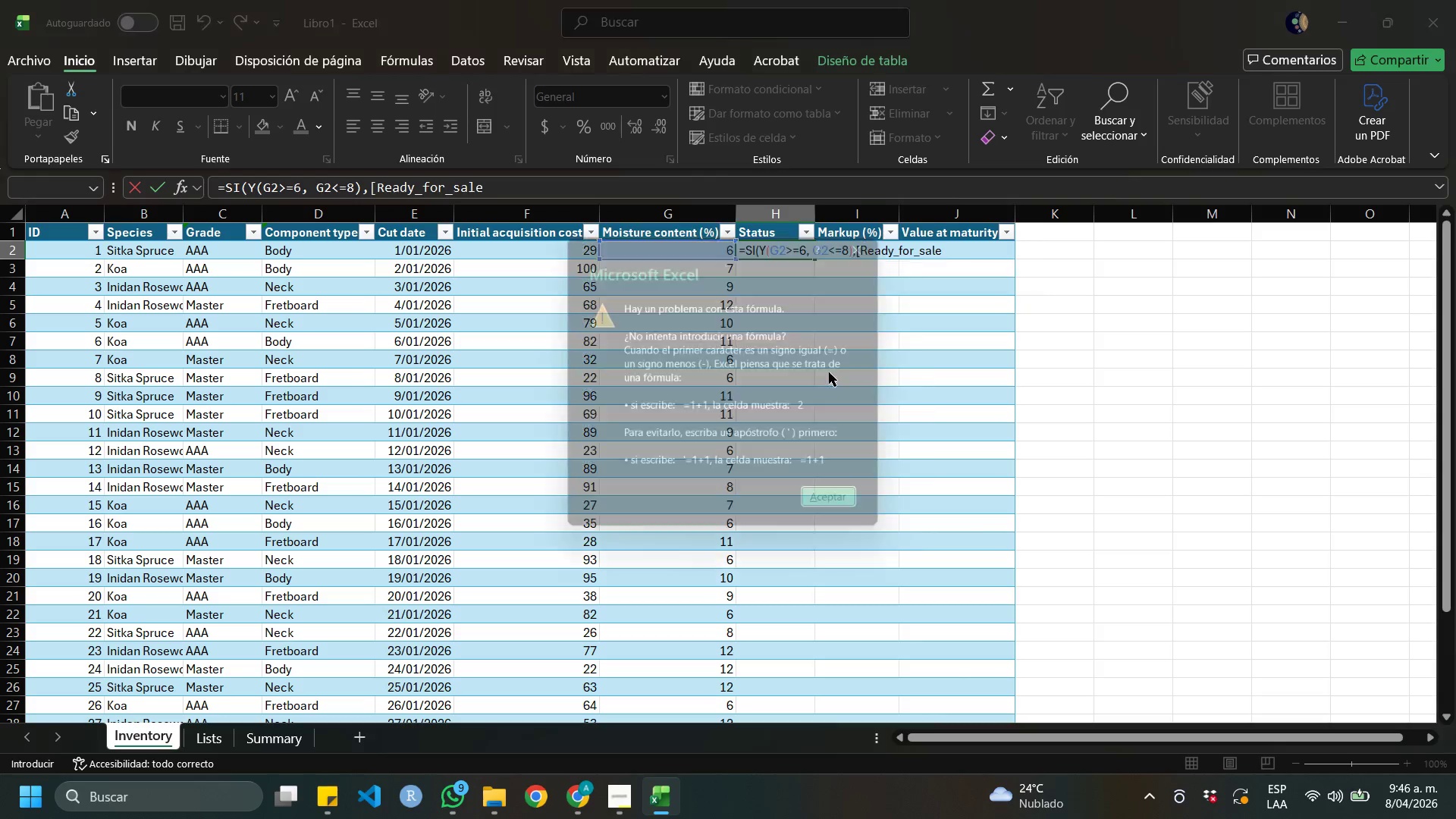 
key(Shift+Slash)
 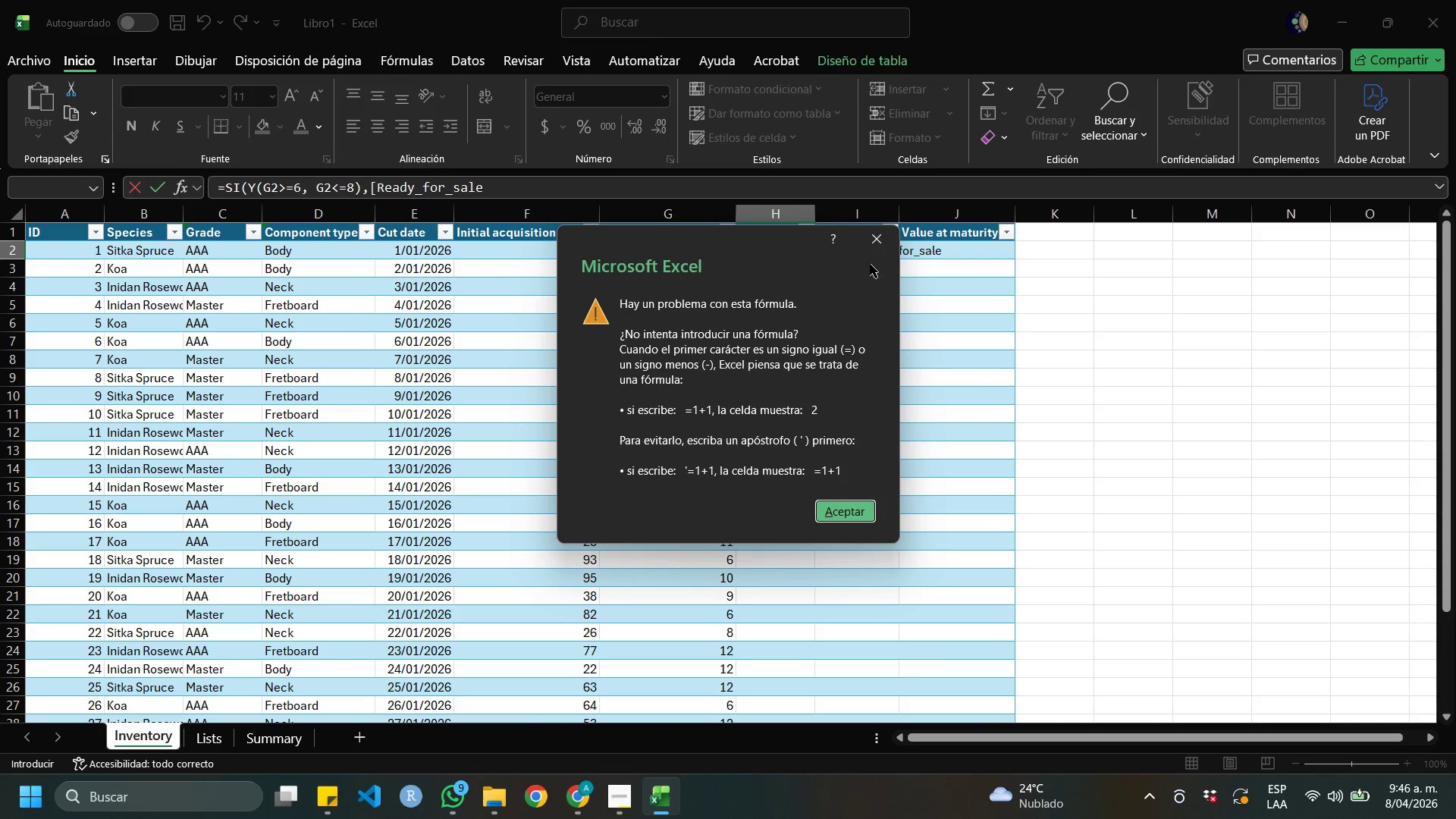 
left_click([880, 243])
 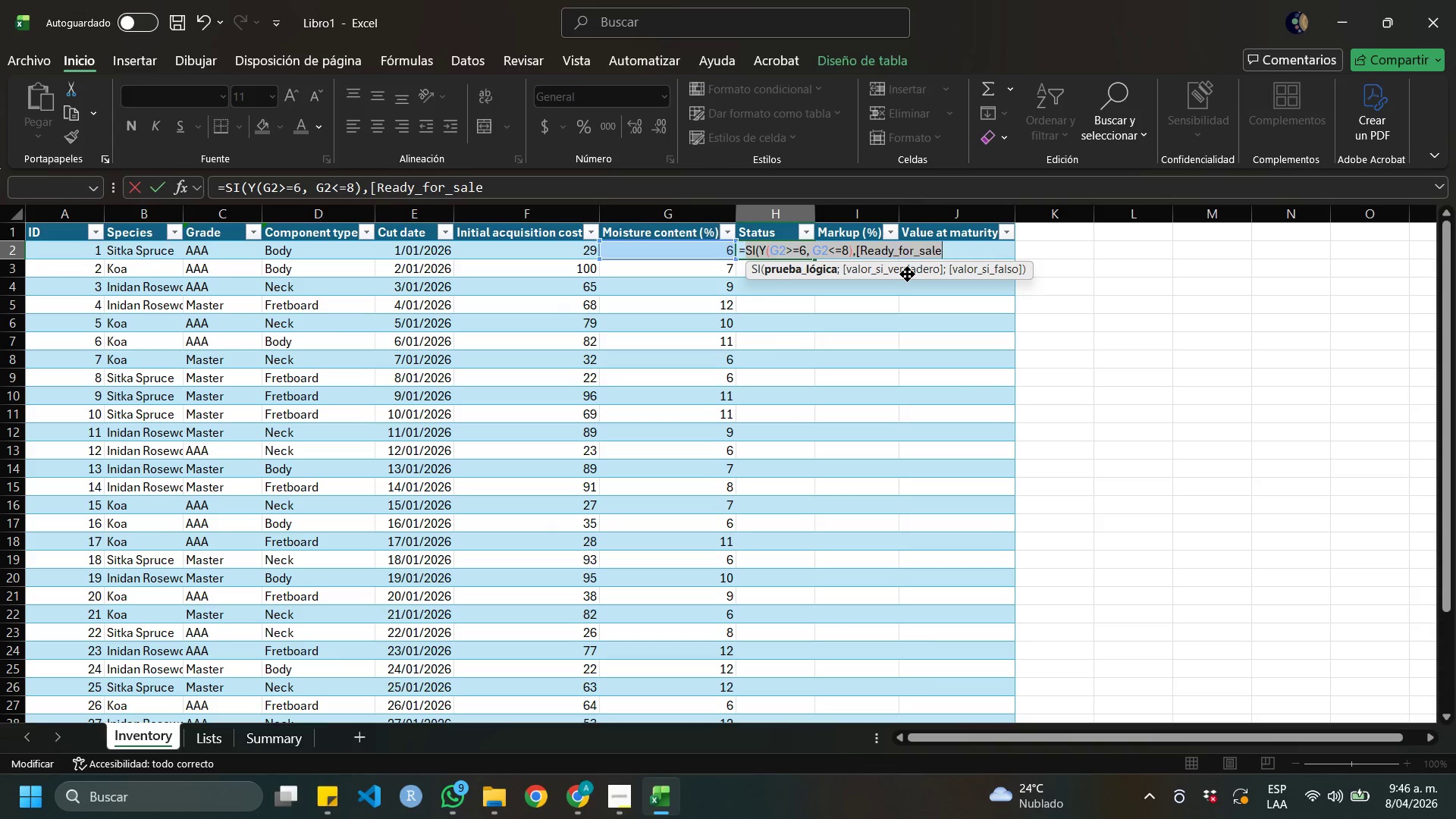 
key(ArrowRight)
 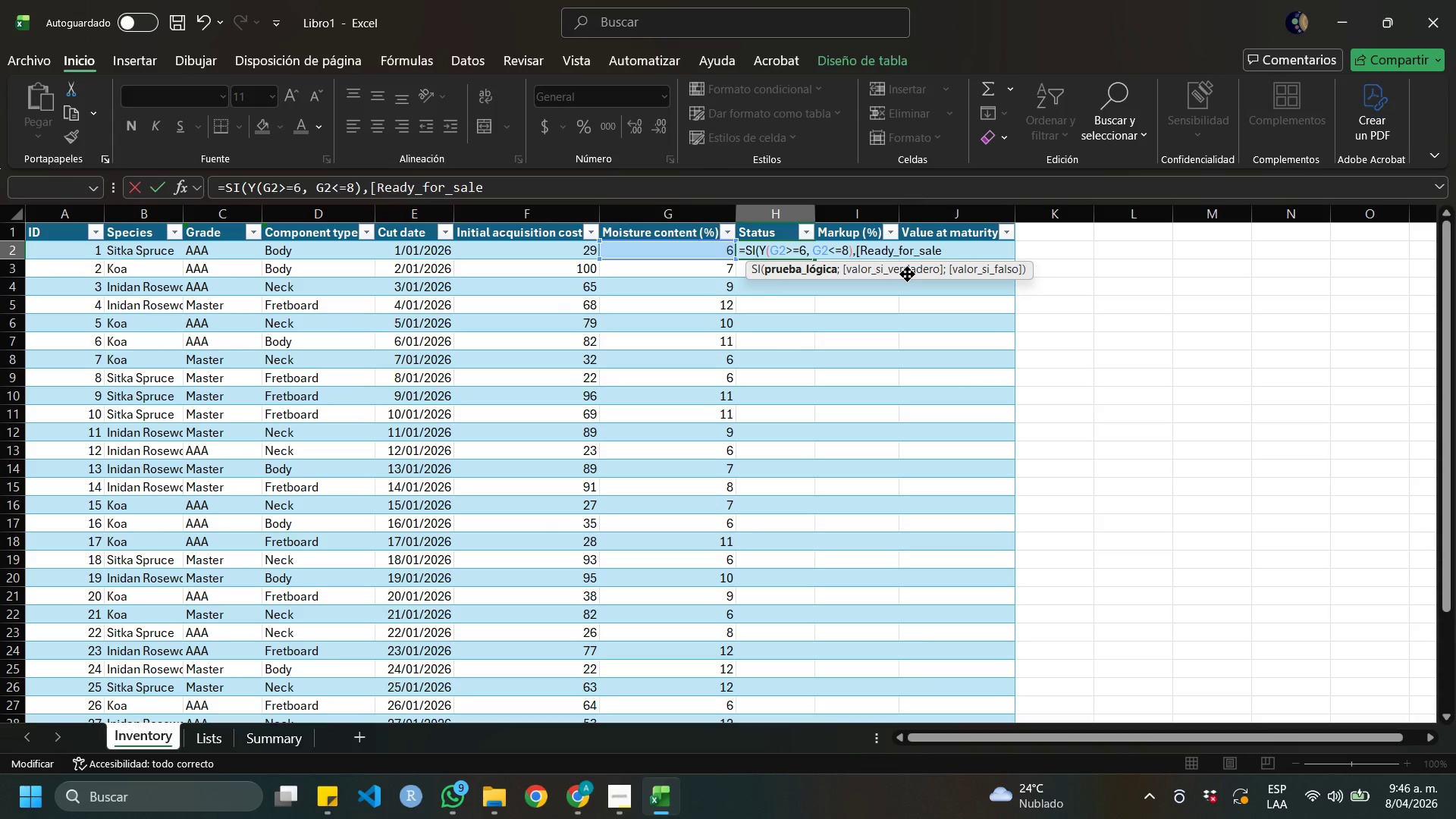 
key(Shift+Slash)
 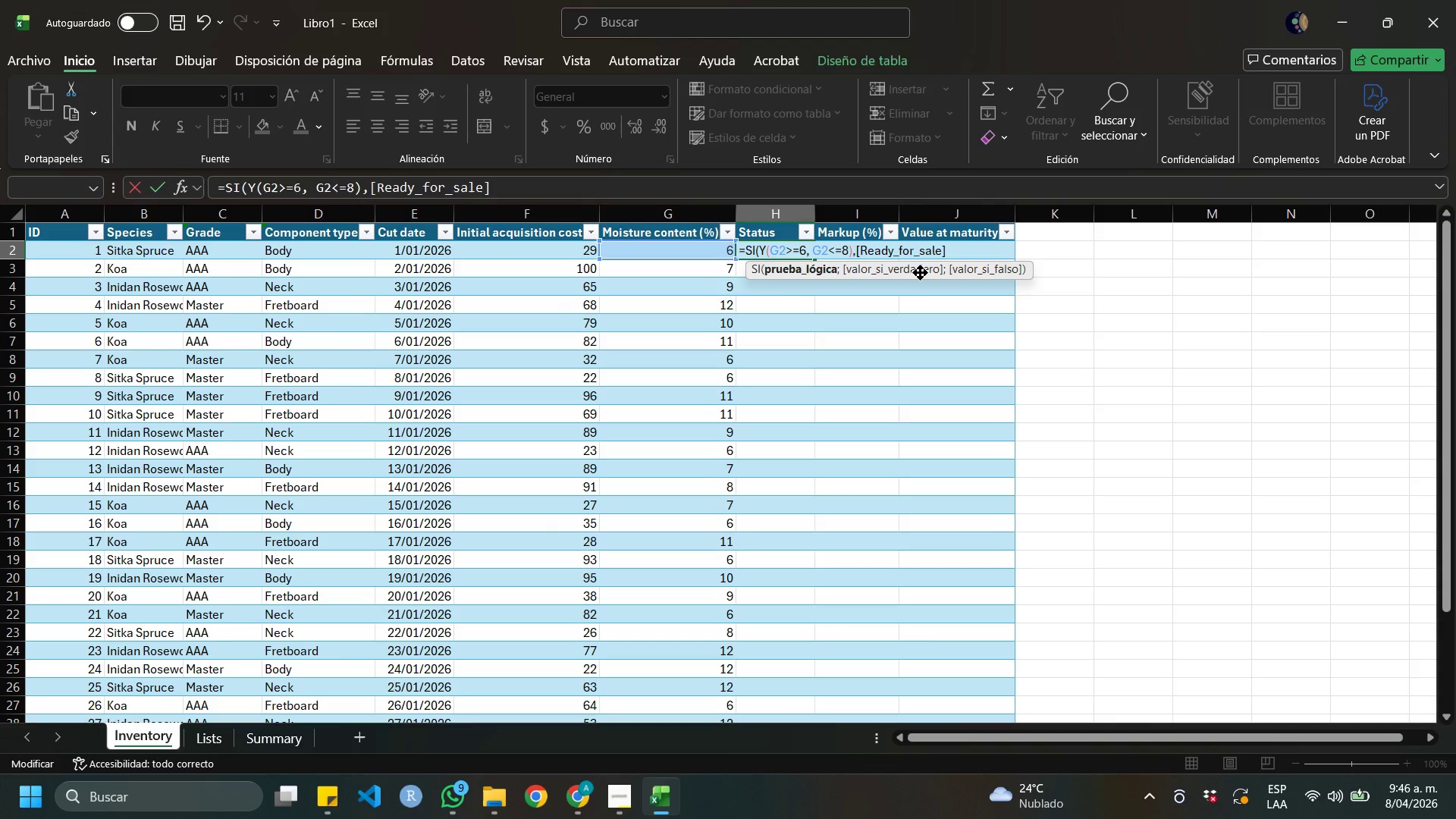 
key(Shift+Comma)
 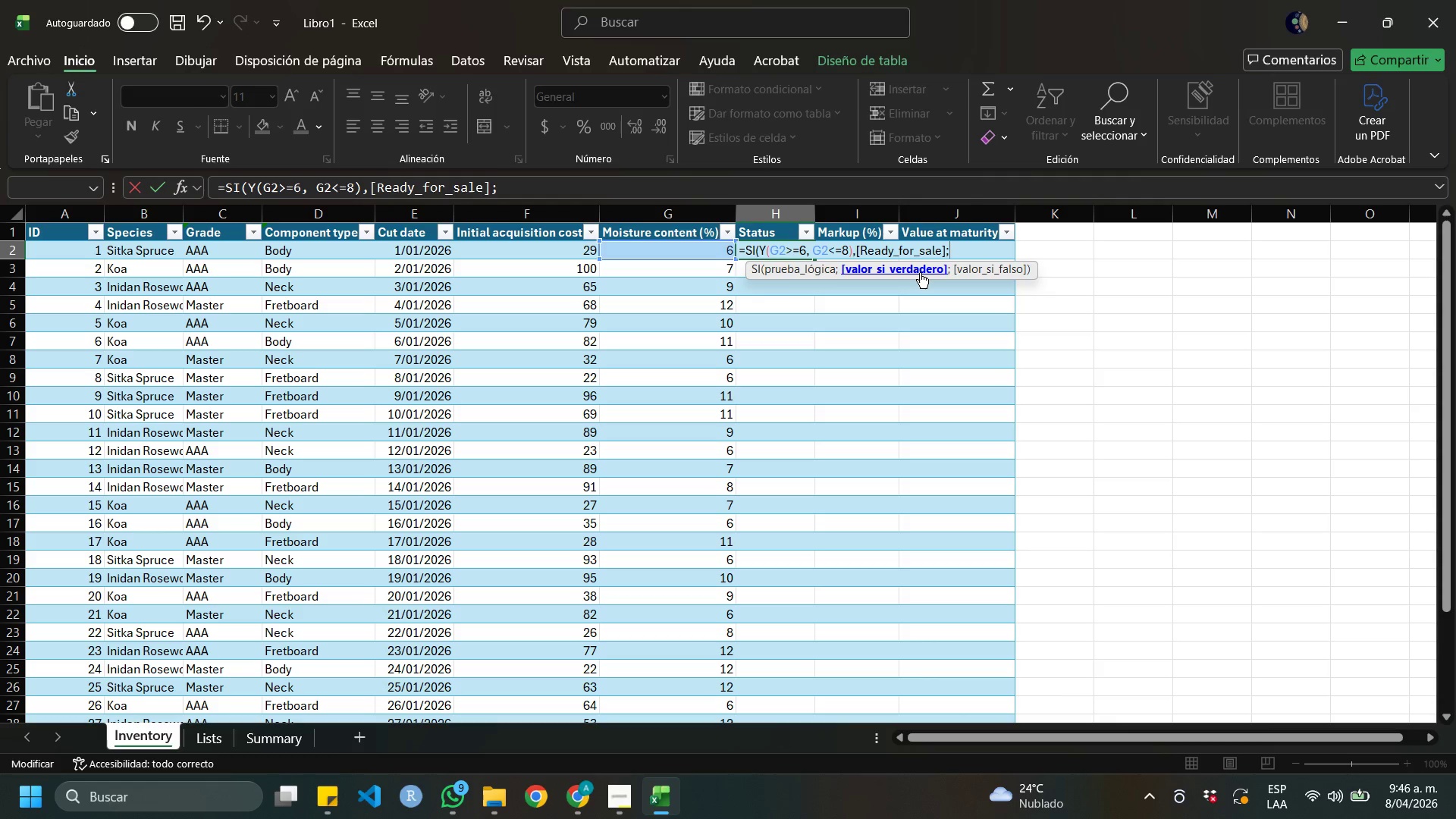 
key(Space)
 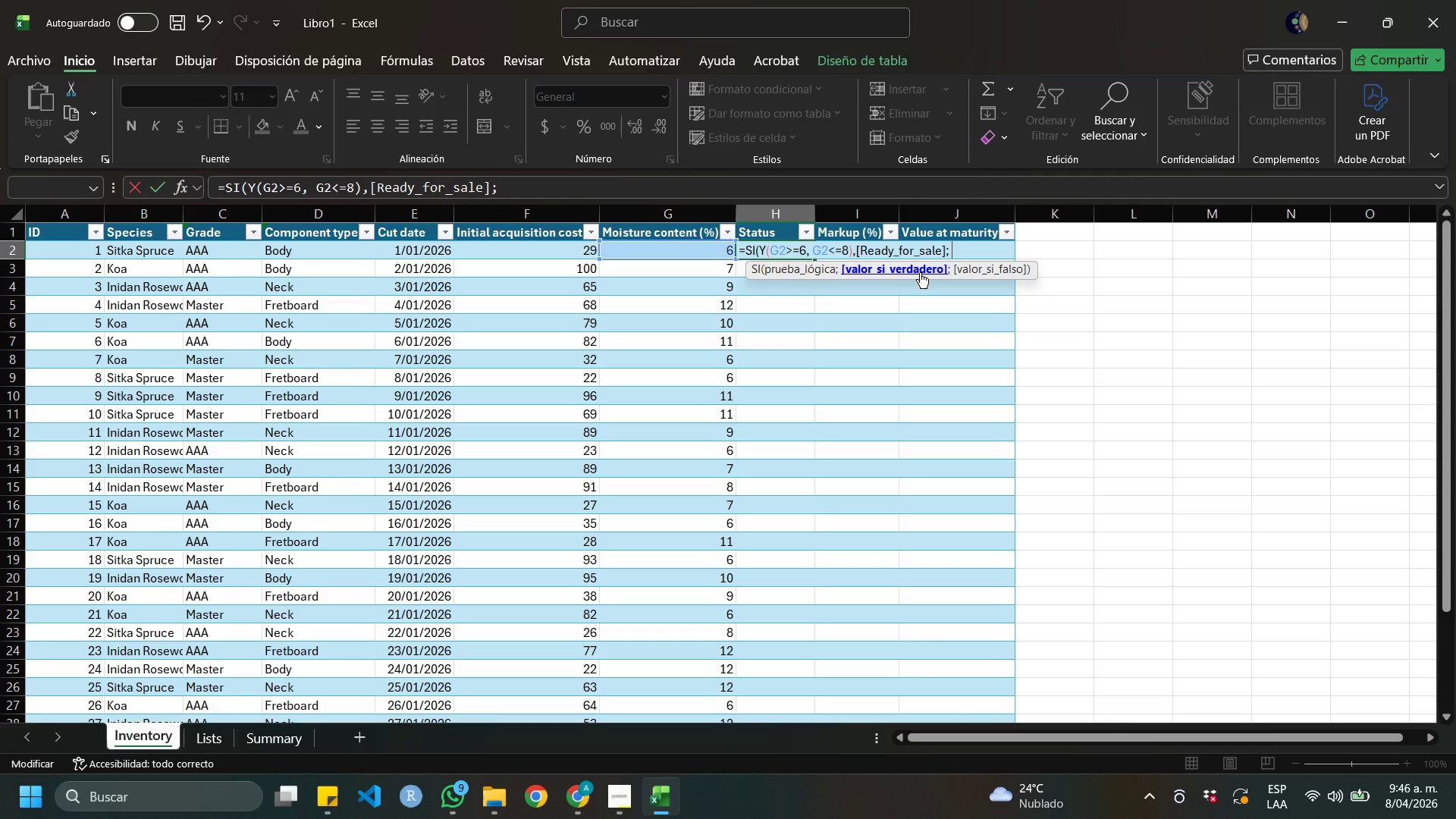 
key(Shift+8)
 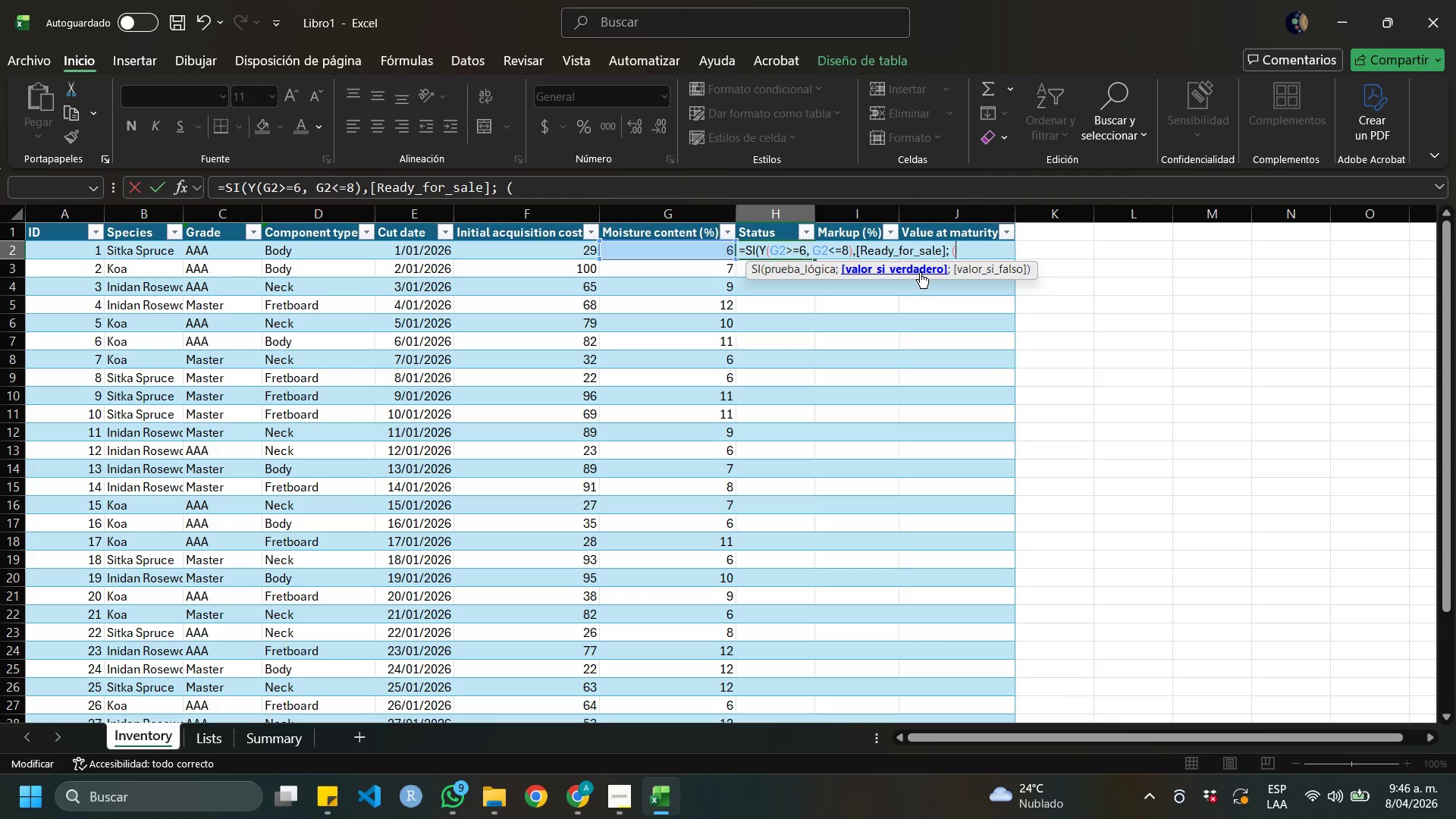 
key(Backspace)
 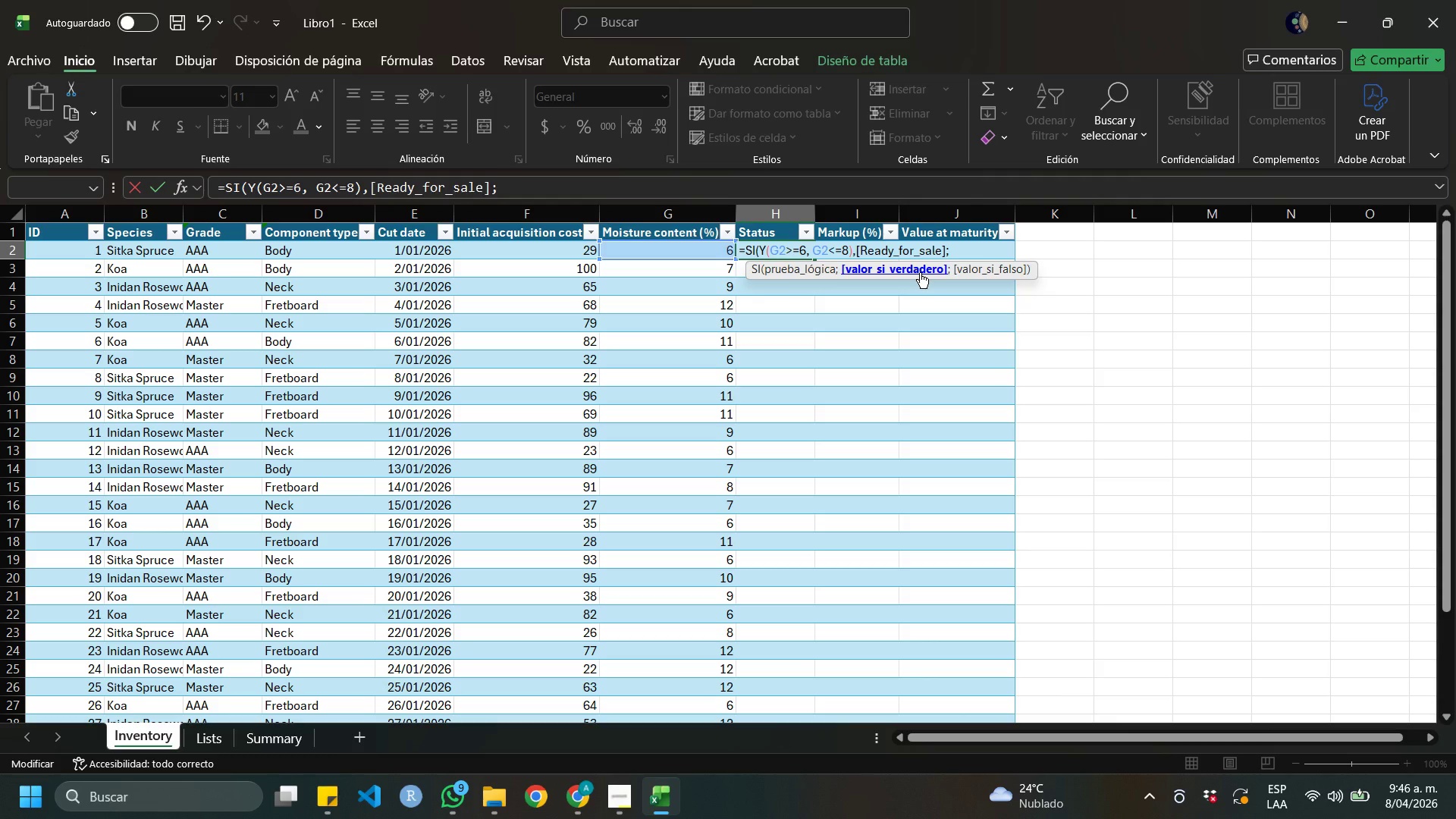 
key(Shift+Quote)
 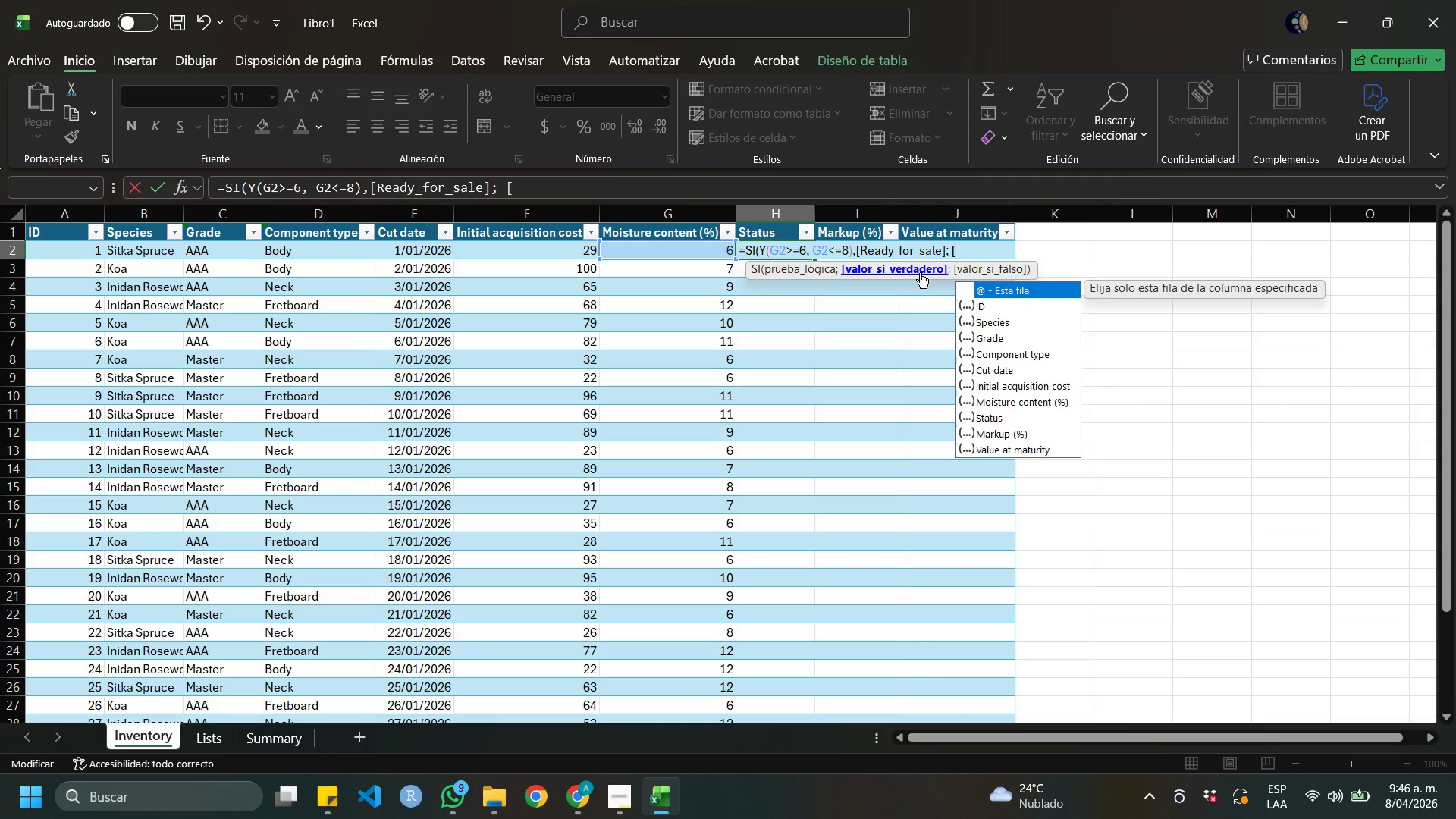 
wait(10.61)
 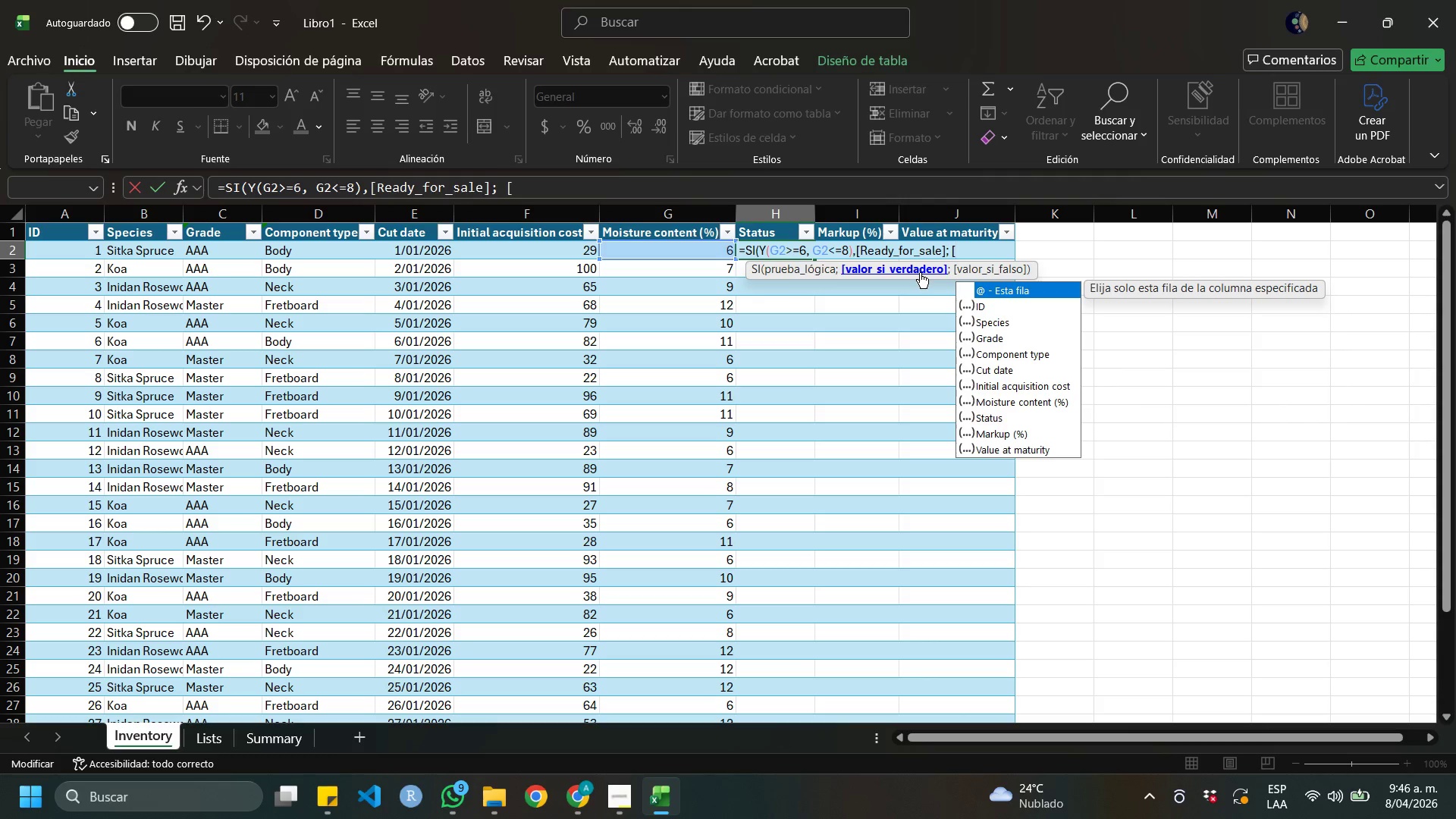 
type(Ned)
key(Backspace)
type(eds)
 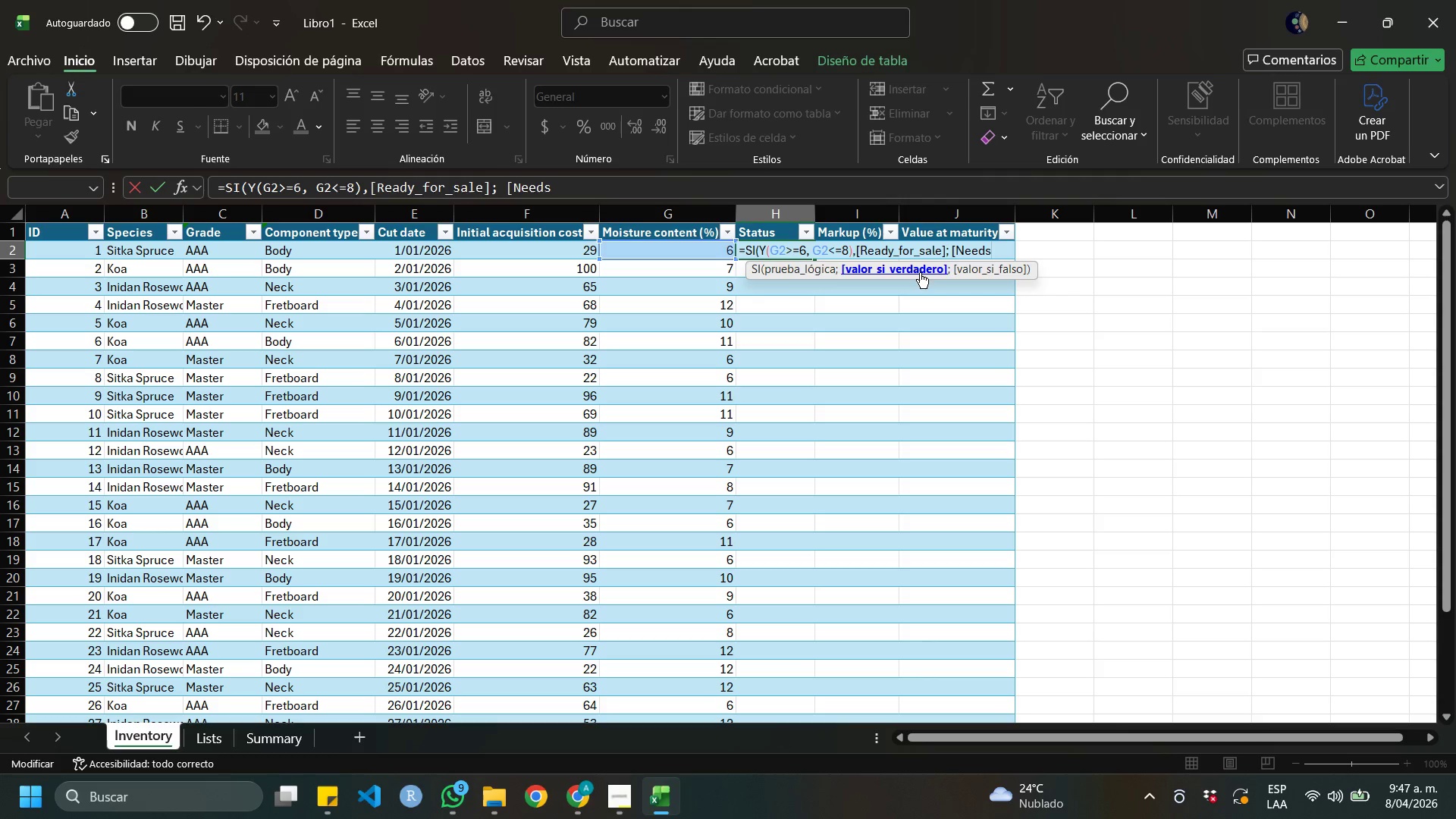 
type(_Maduration)
 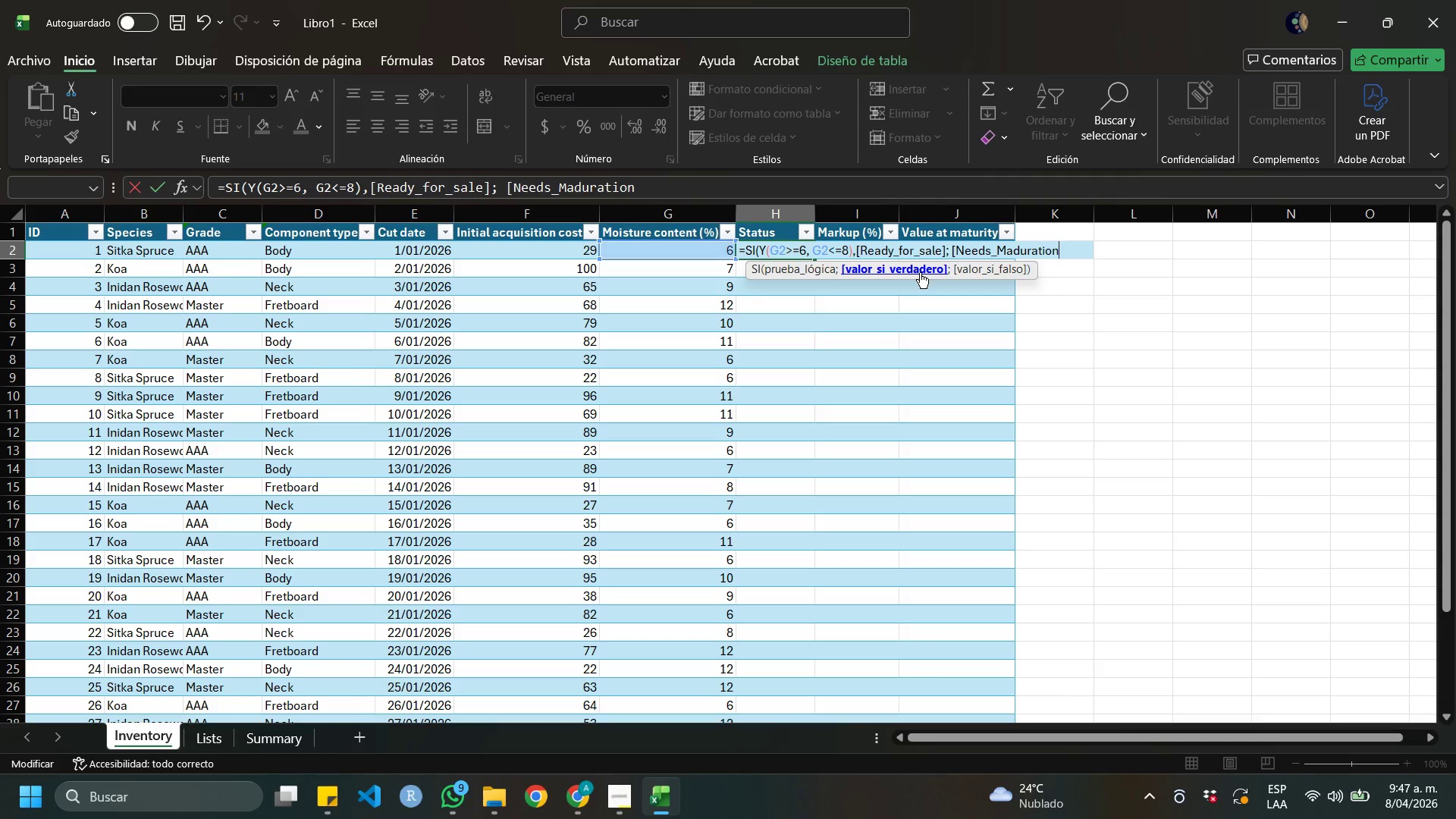 
wait(35.44)
 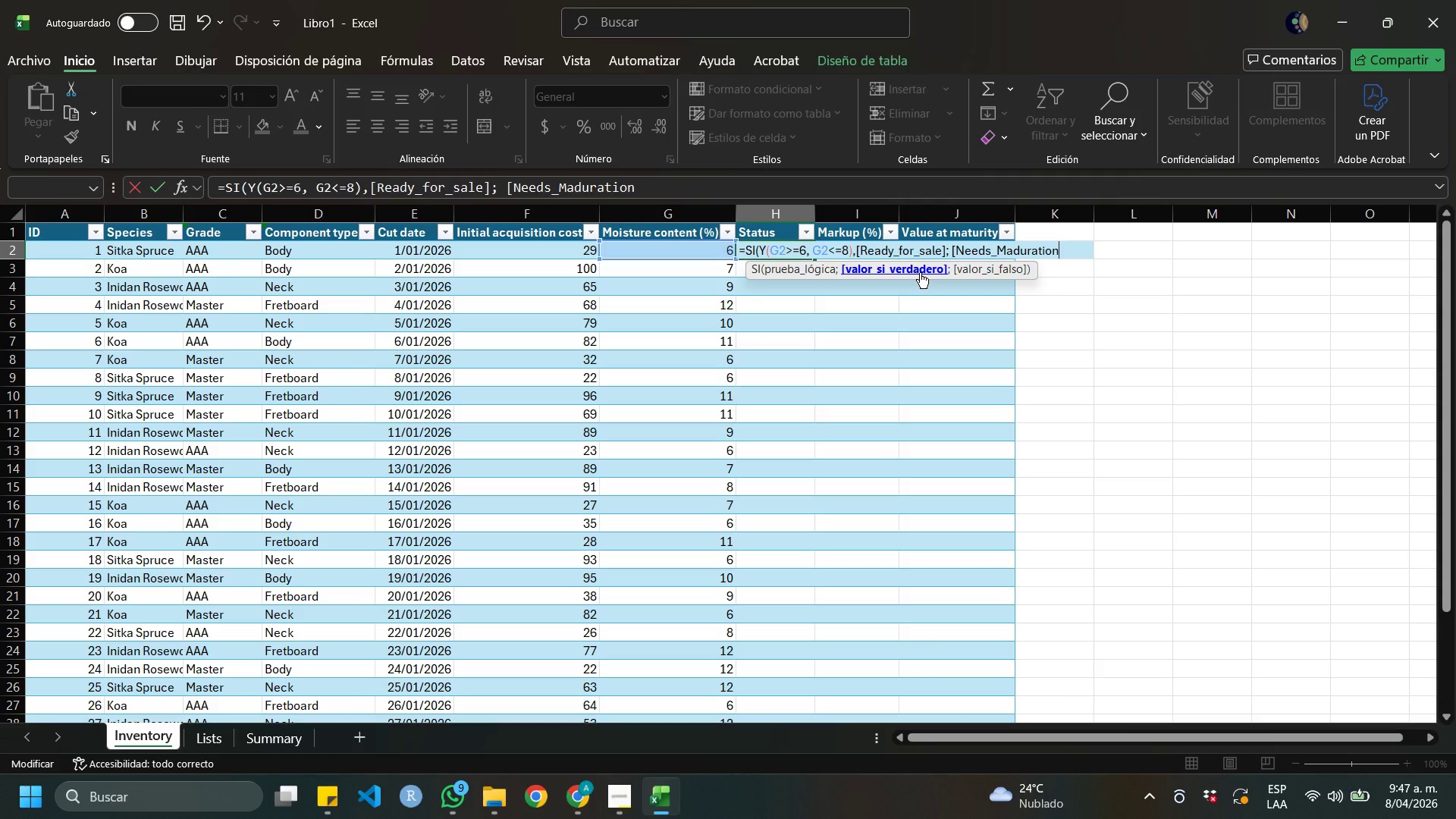 
left_click([952, 252])
 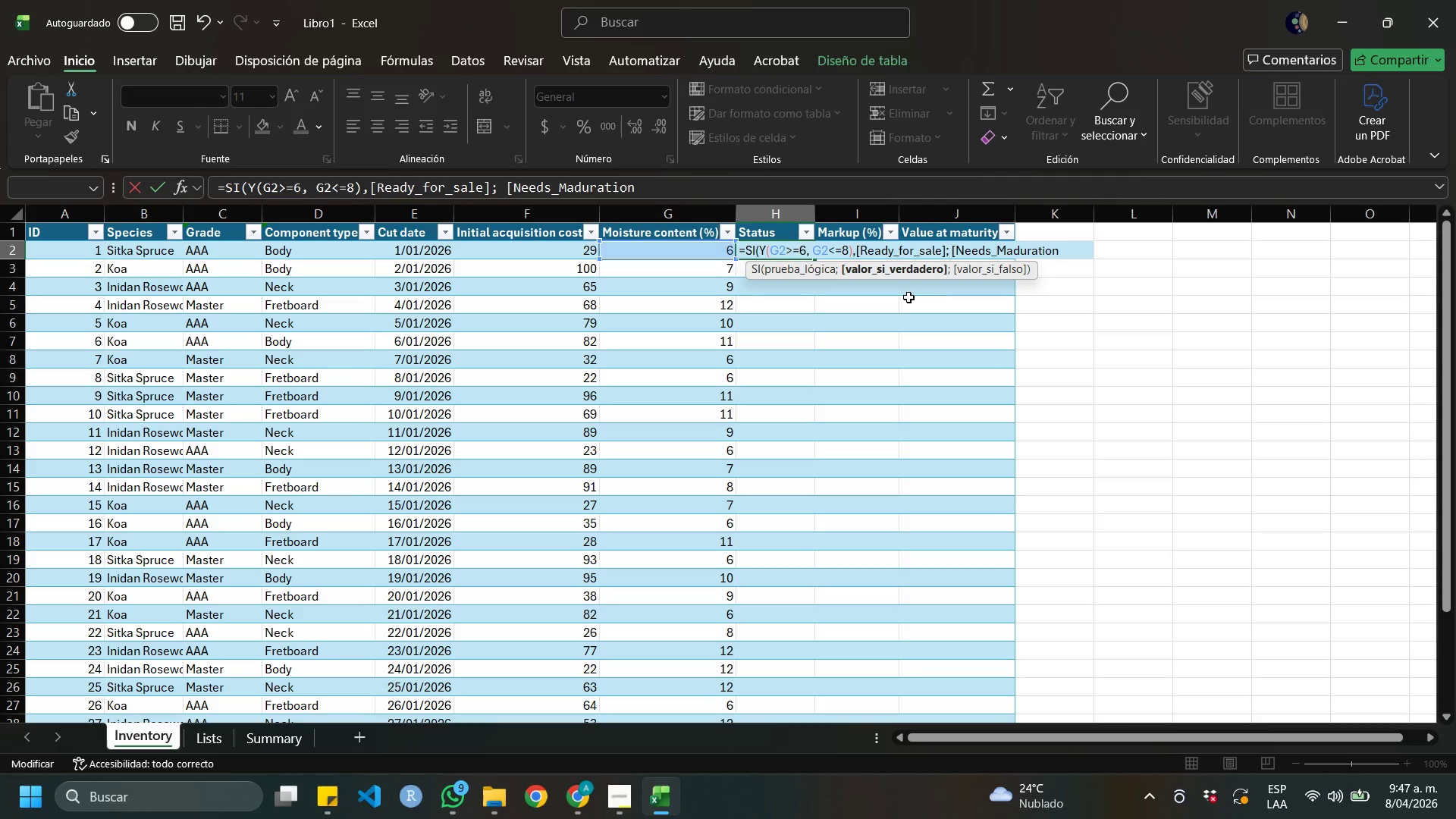 
wait(12.48)
 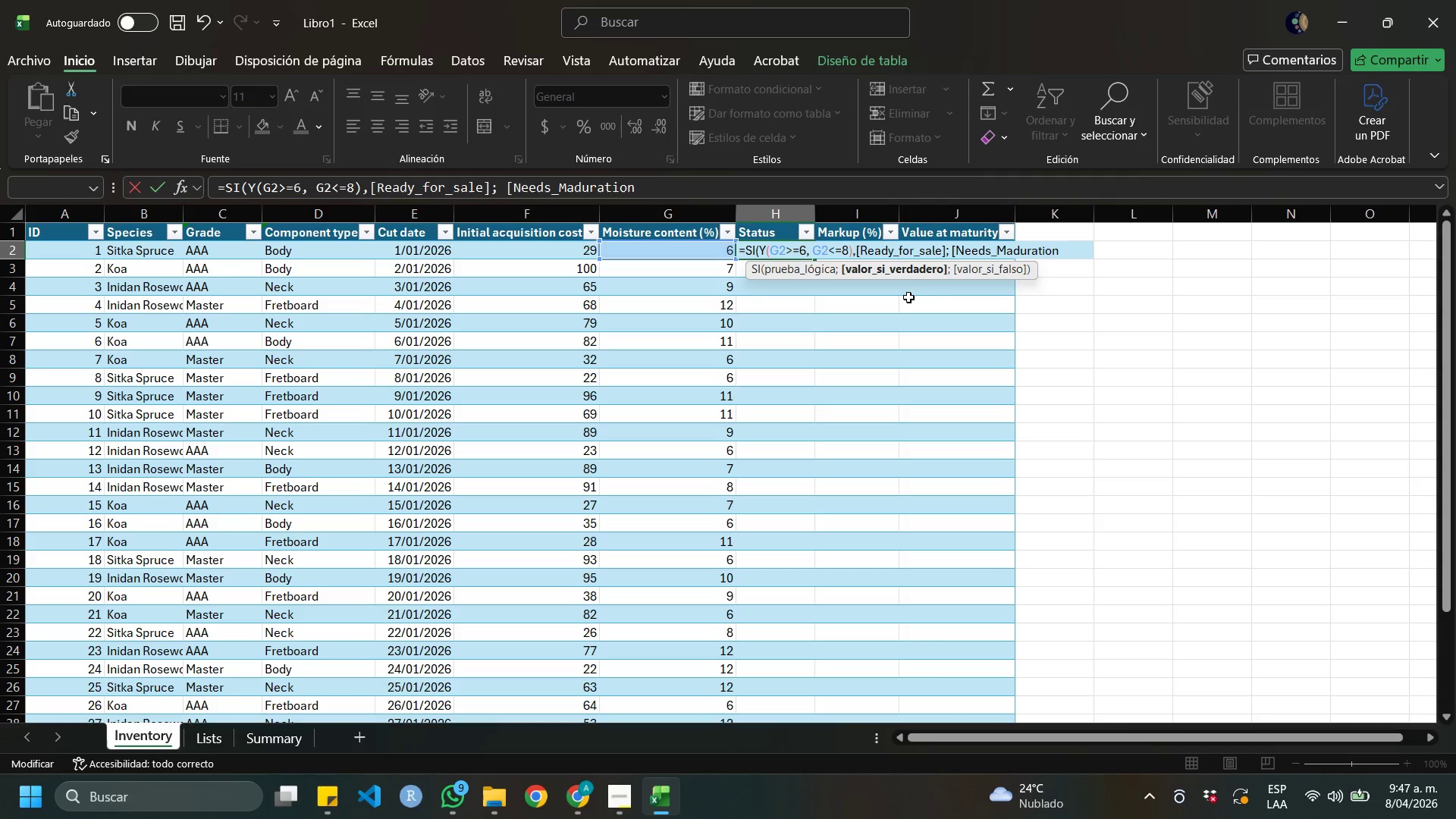 
key(CapsLock)
 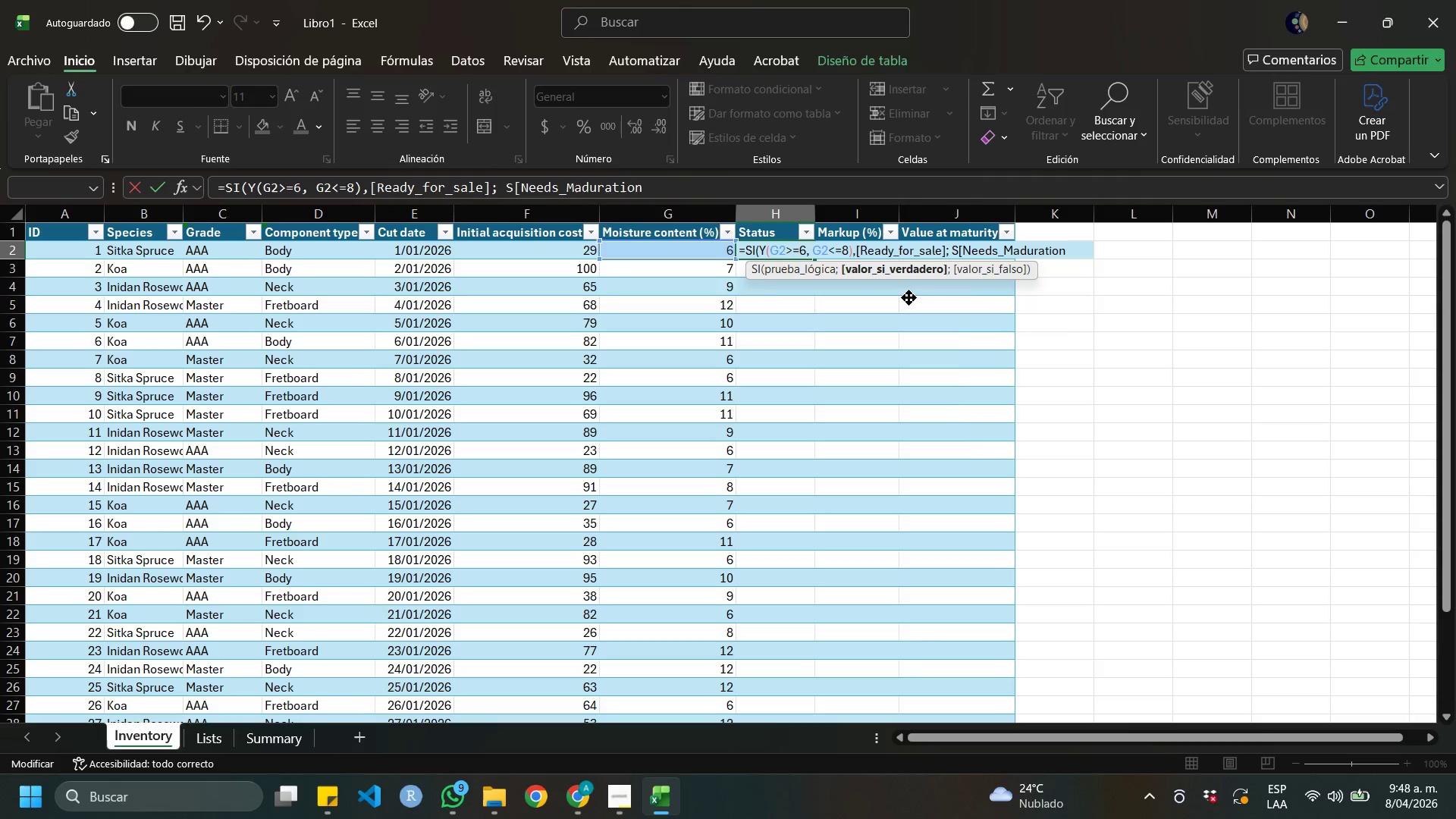 
key(S)
 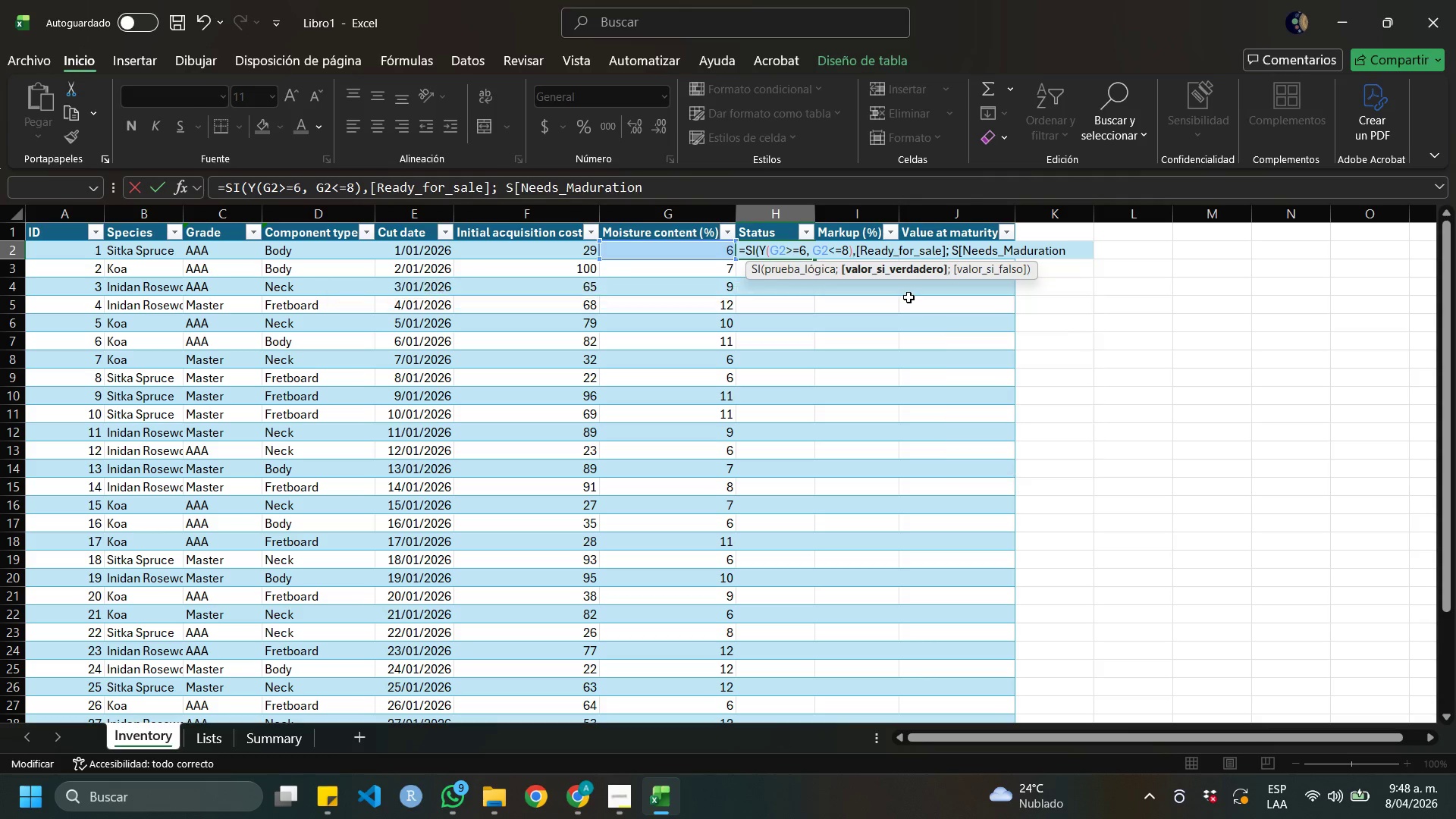 
key(CapsLock)
 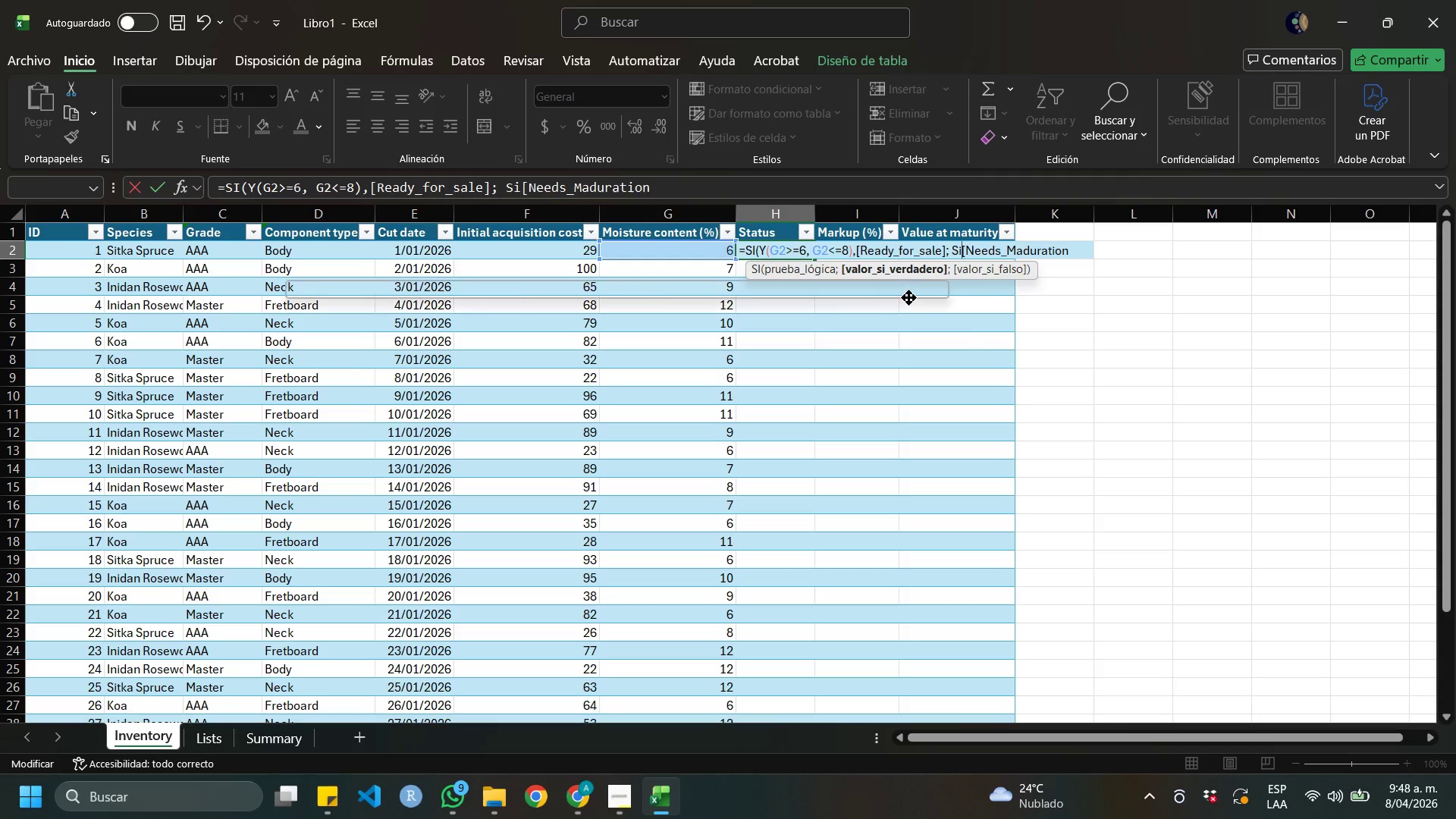 
key(I)
 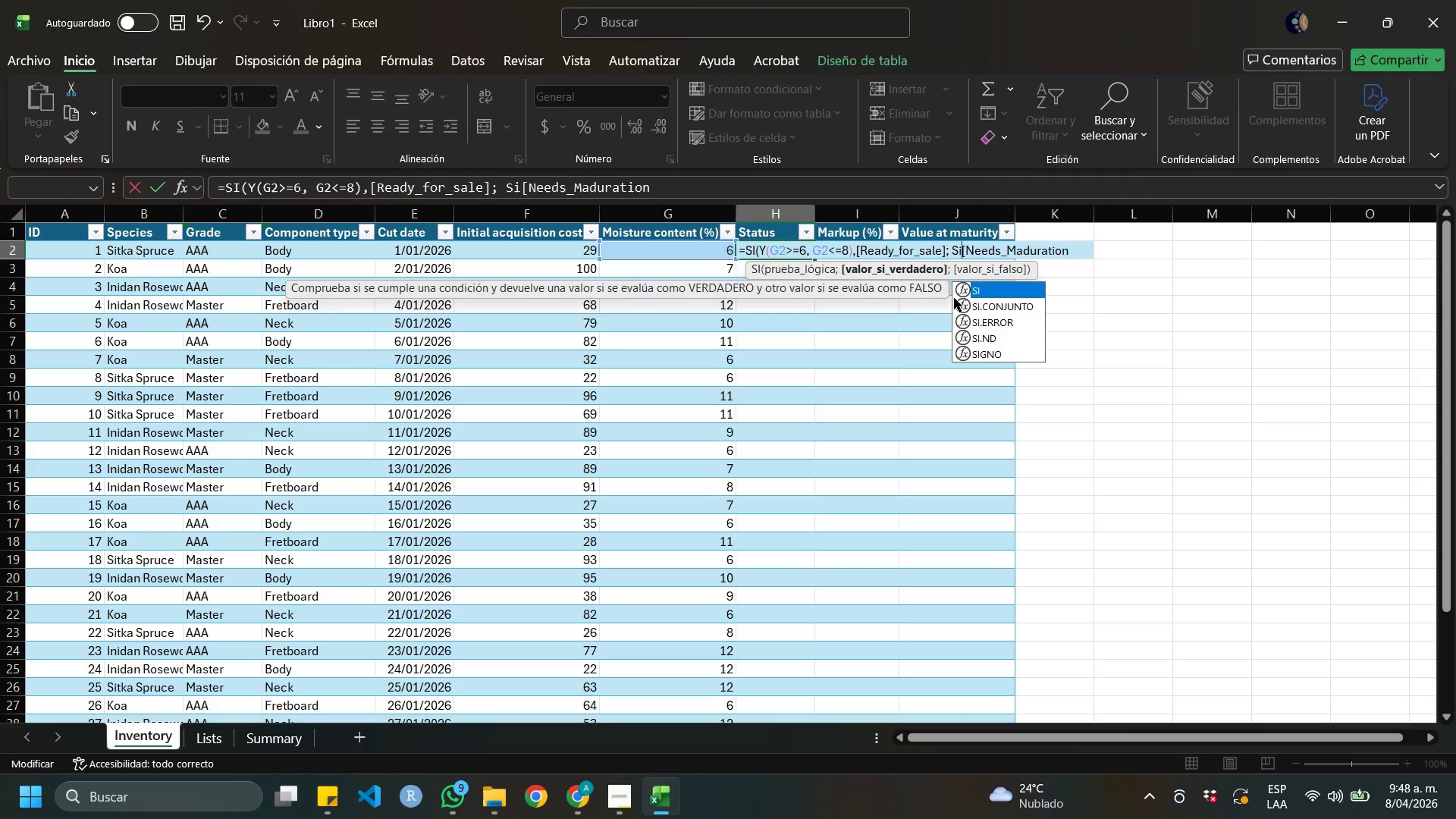 
left_click([980, 287])
 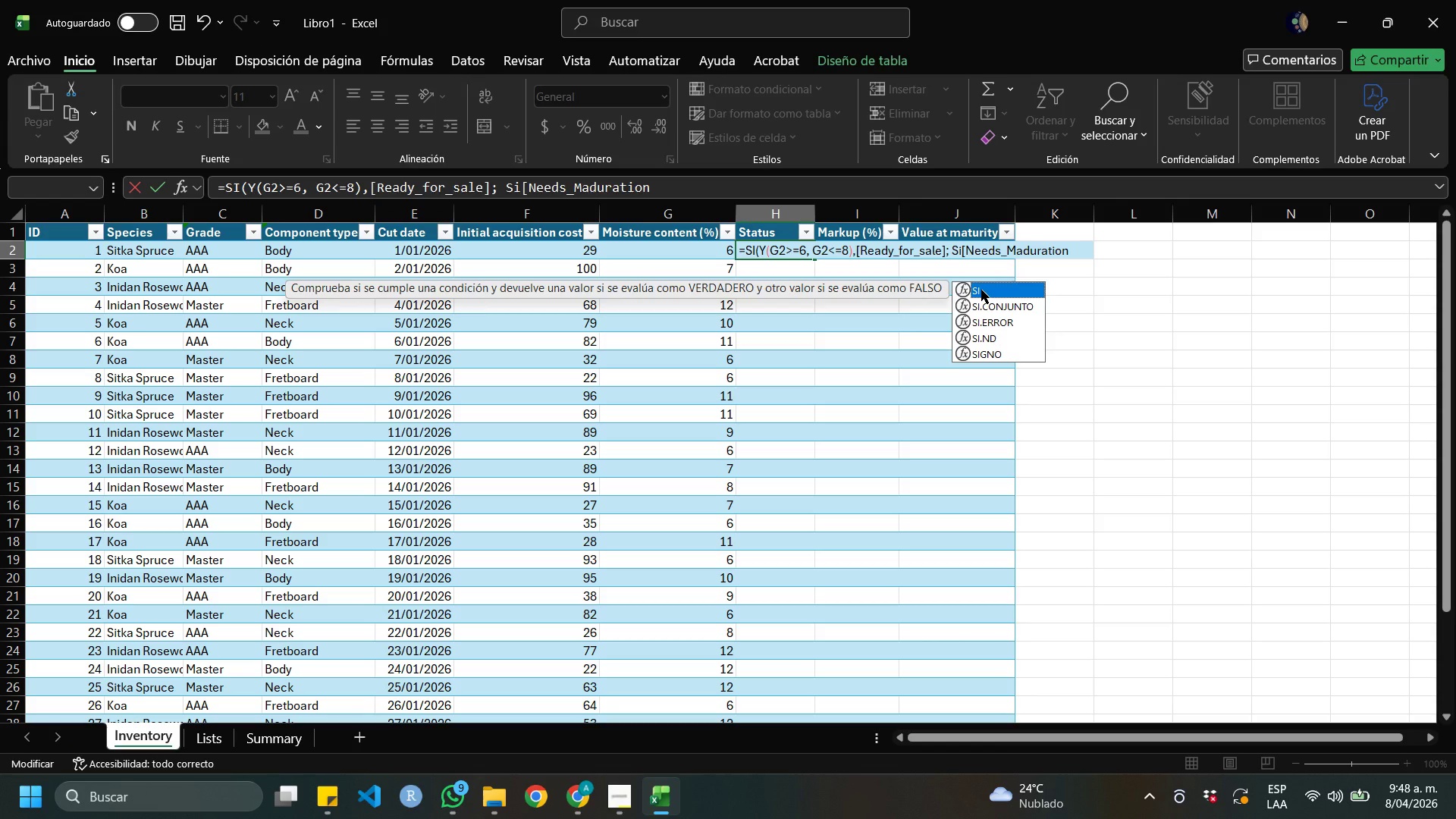 
double_click([981, 290])
 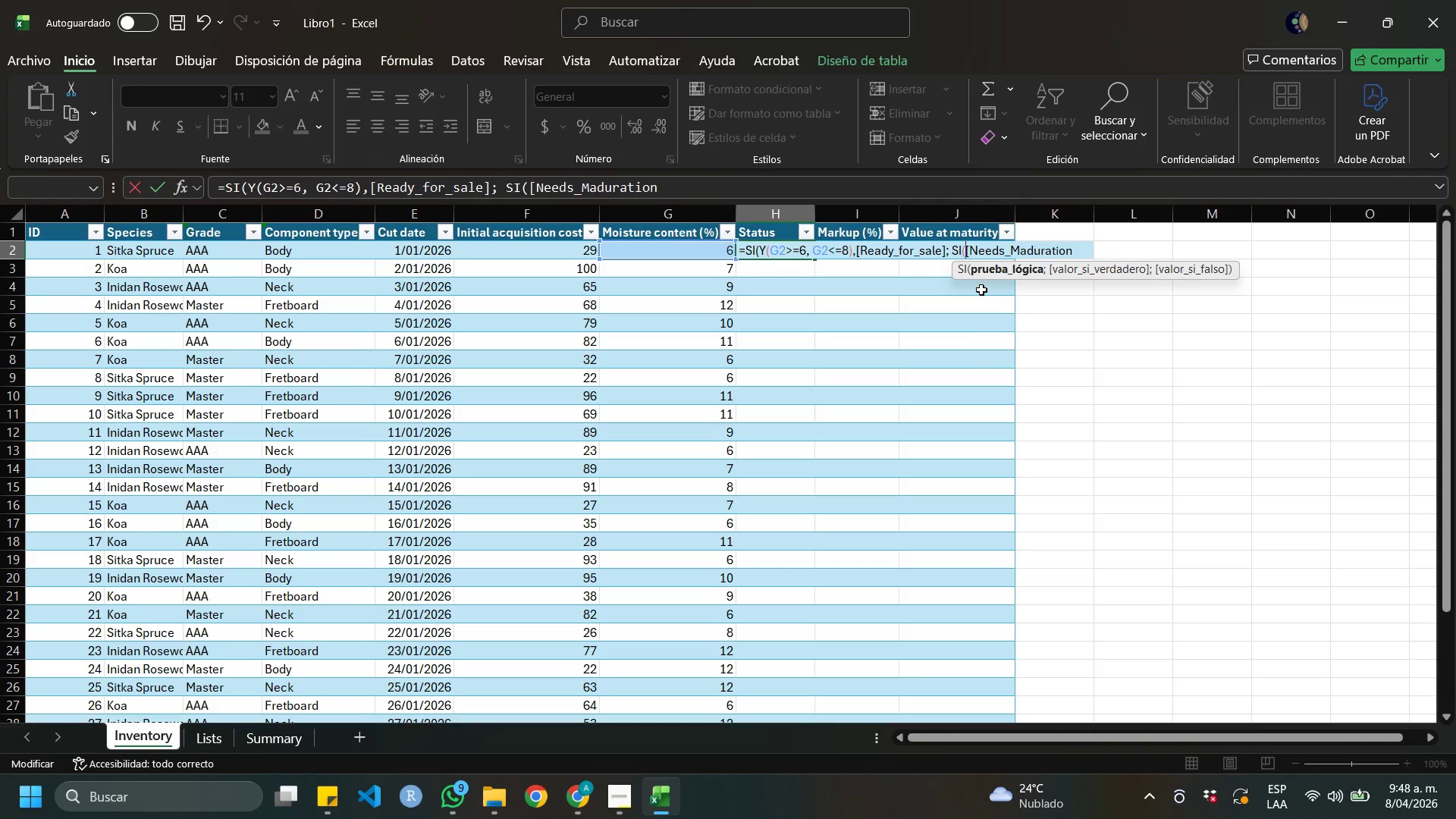 
type(G2[Break])
 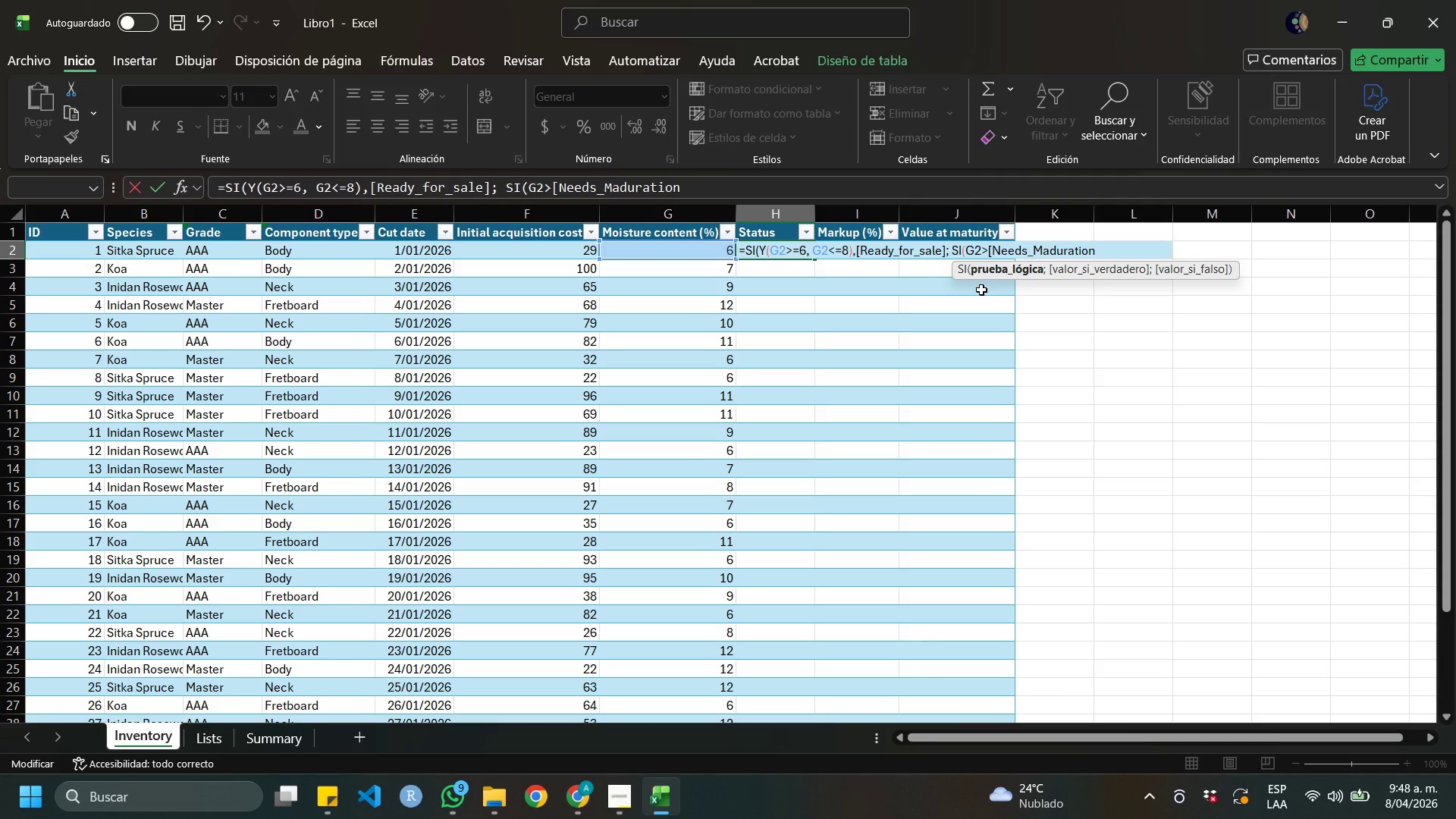 
wait(8.38)
 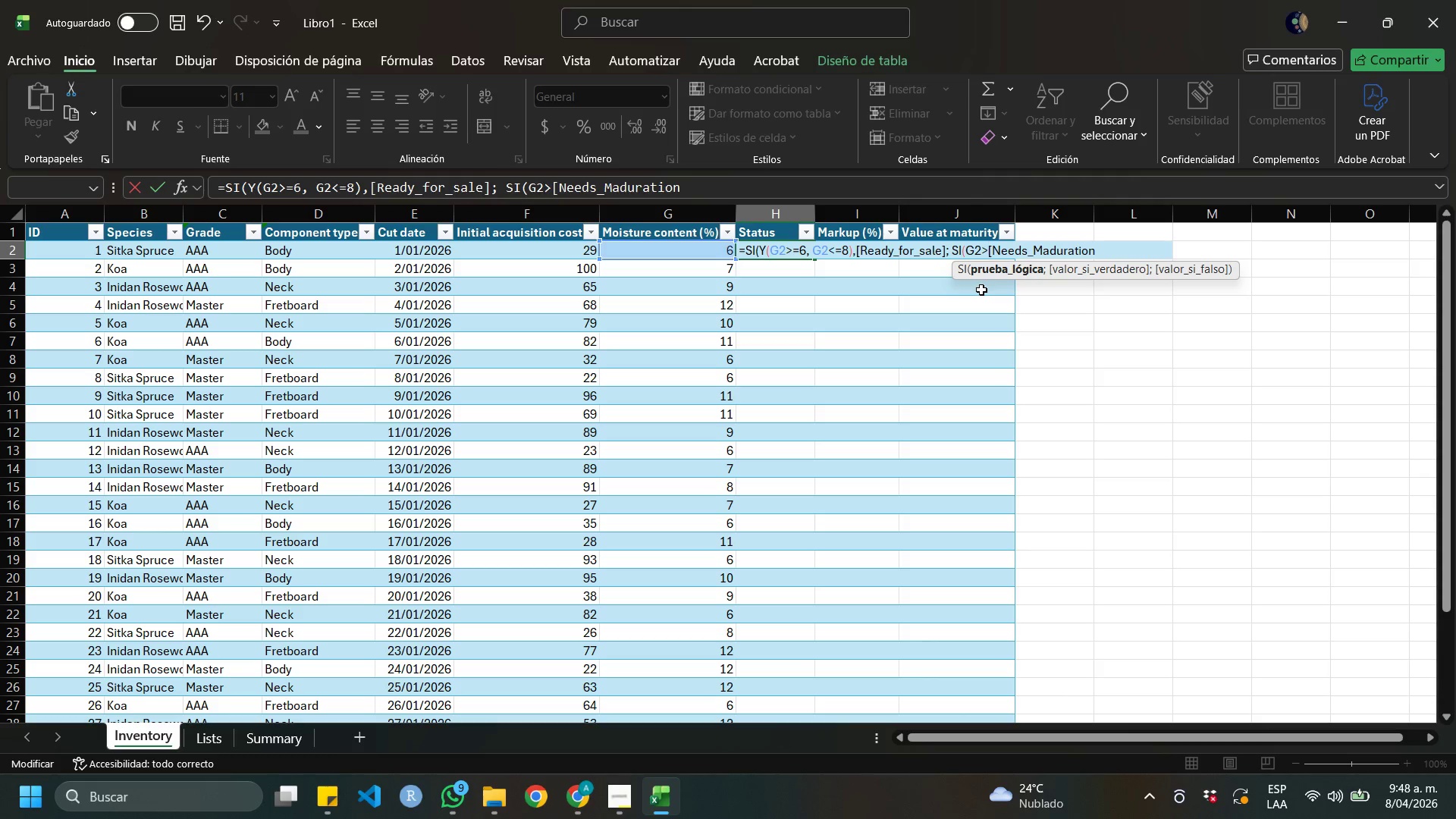 
key(Backspace)
 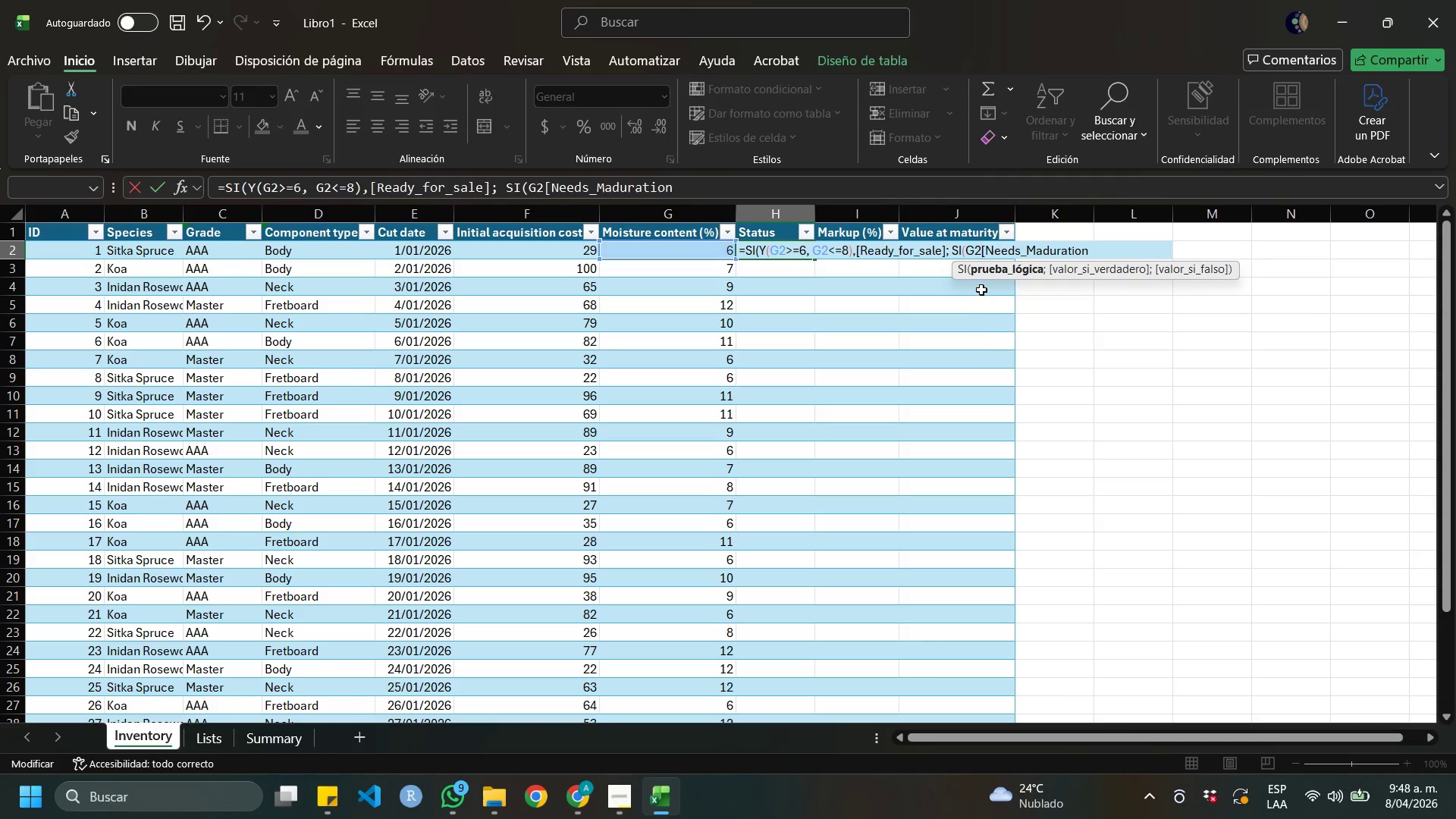 
key(Backspace)
 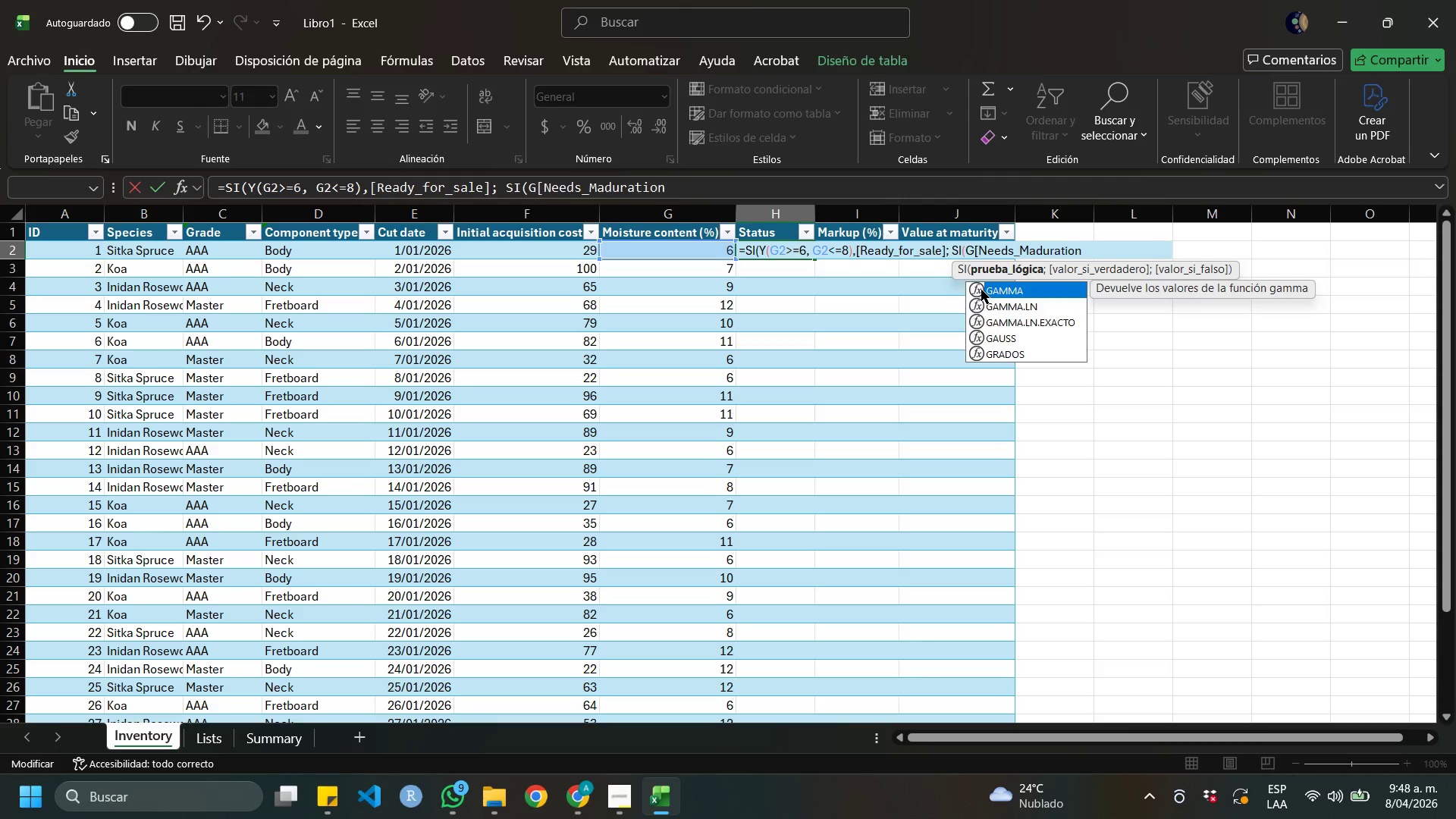 
key(Backspace)
 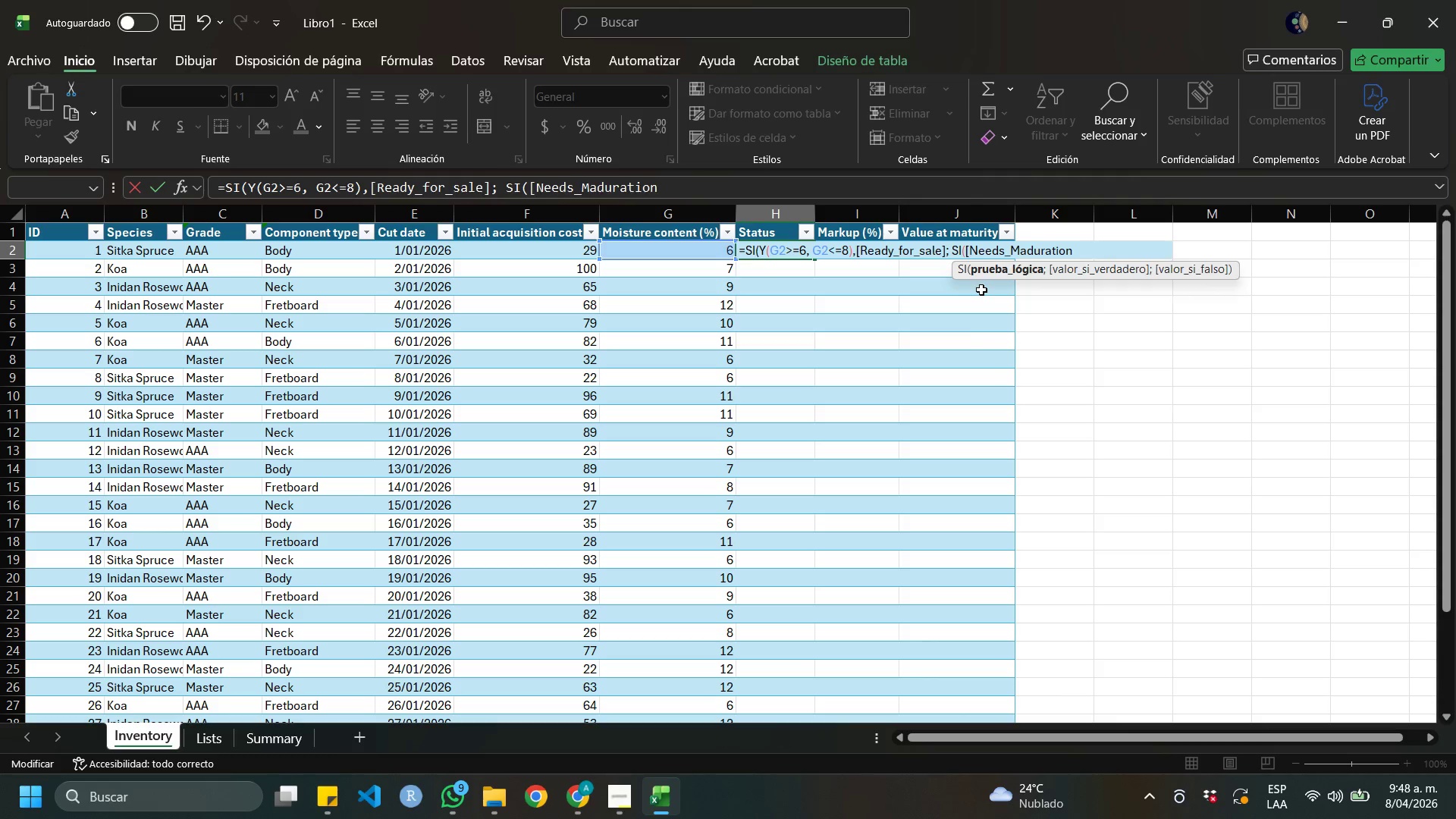 
key(Backspace)
 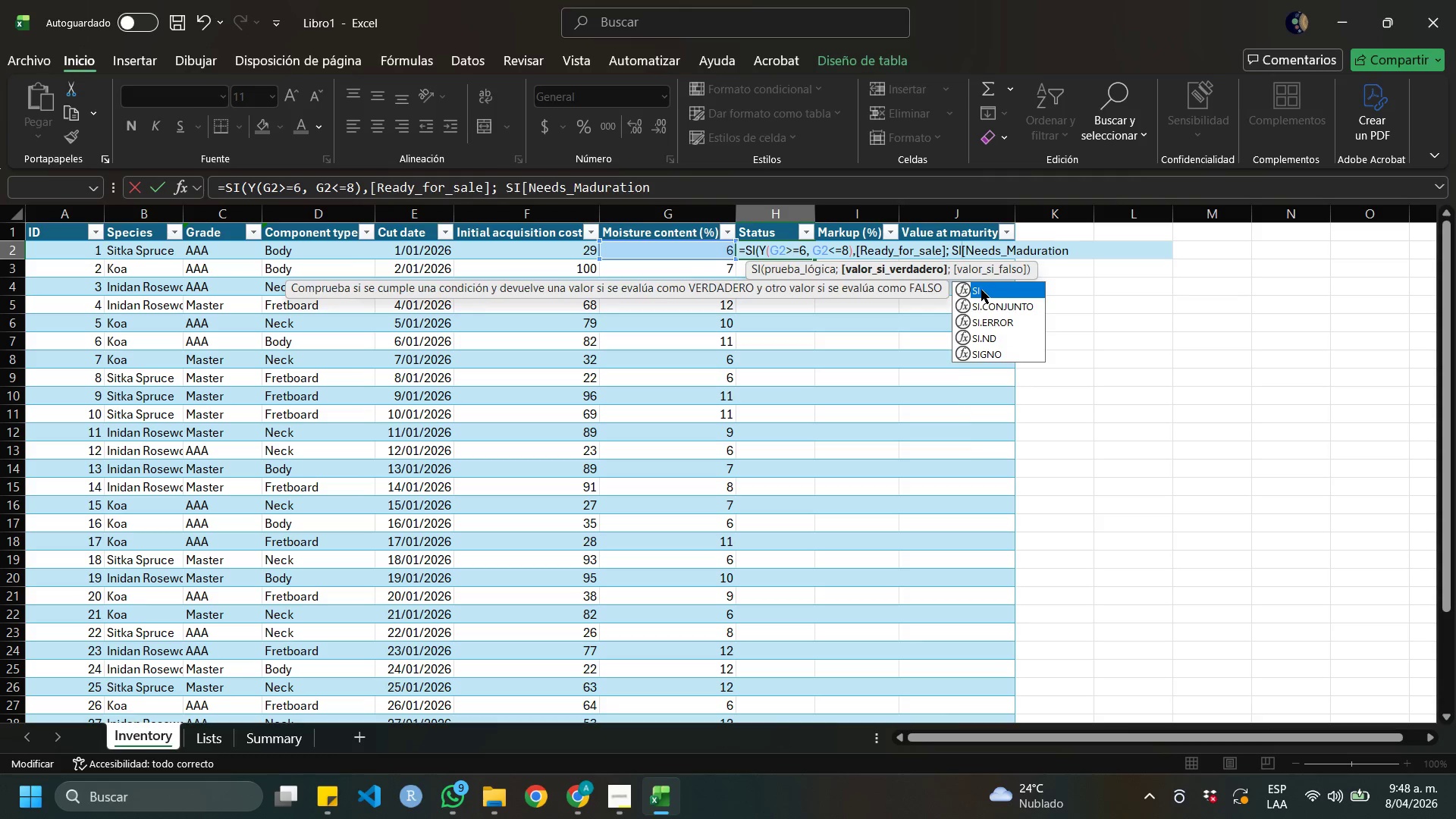 
key(Backspace)
 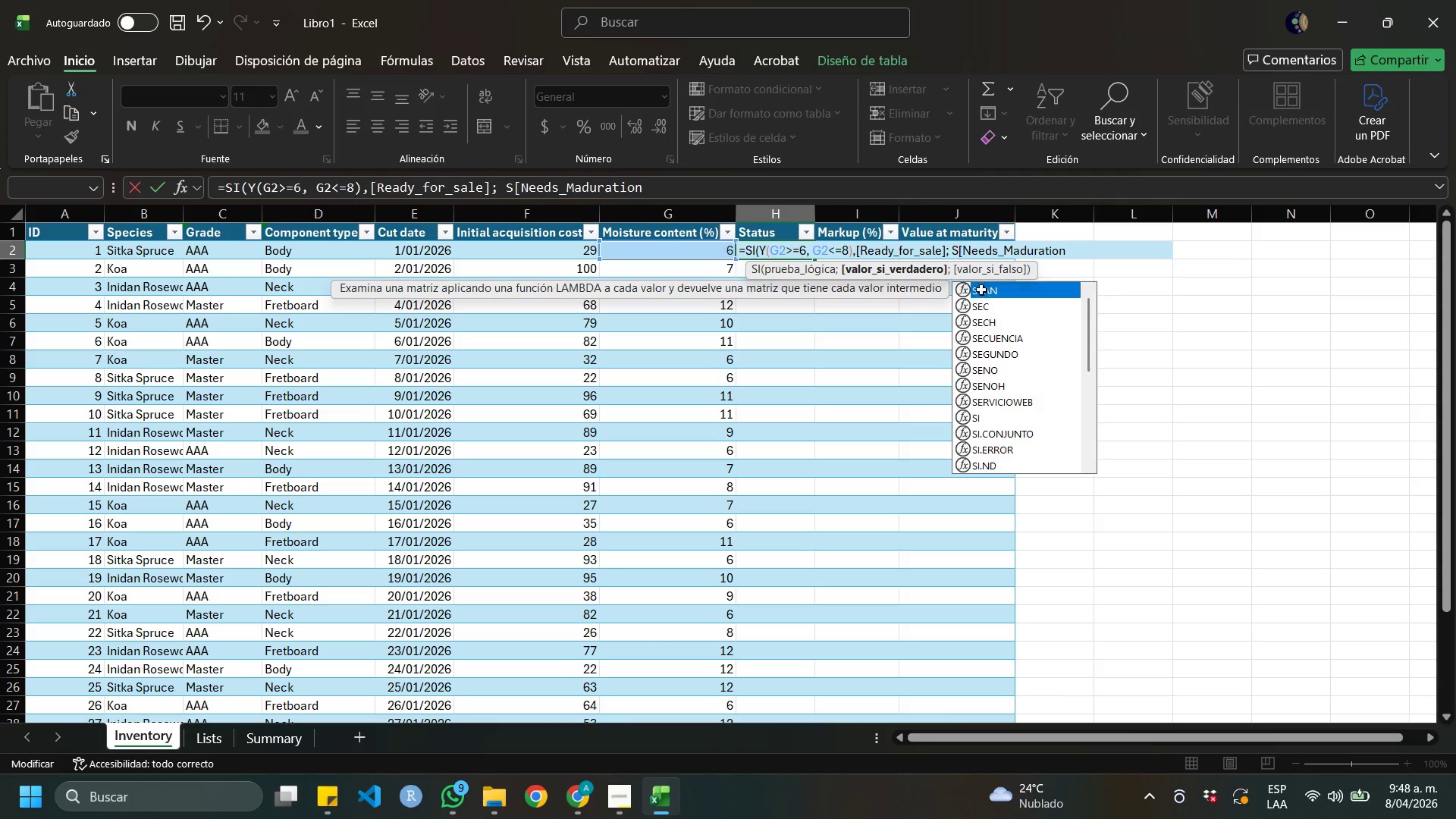 
key(Backspace)
 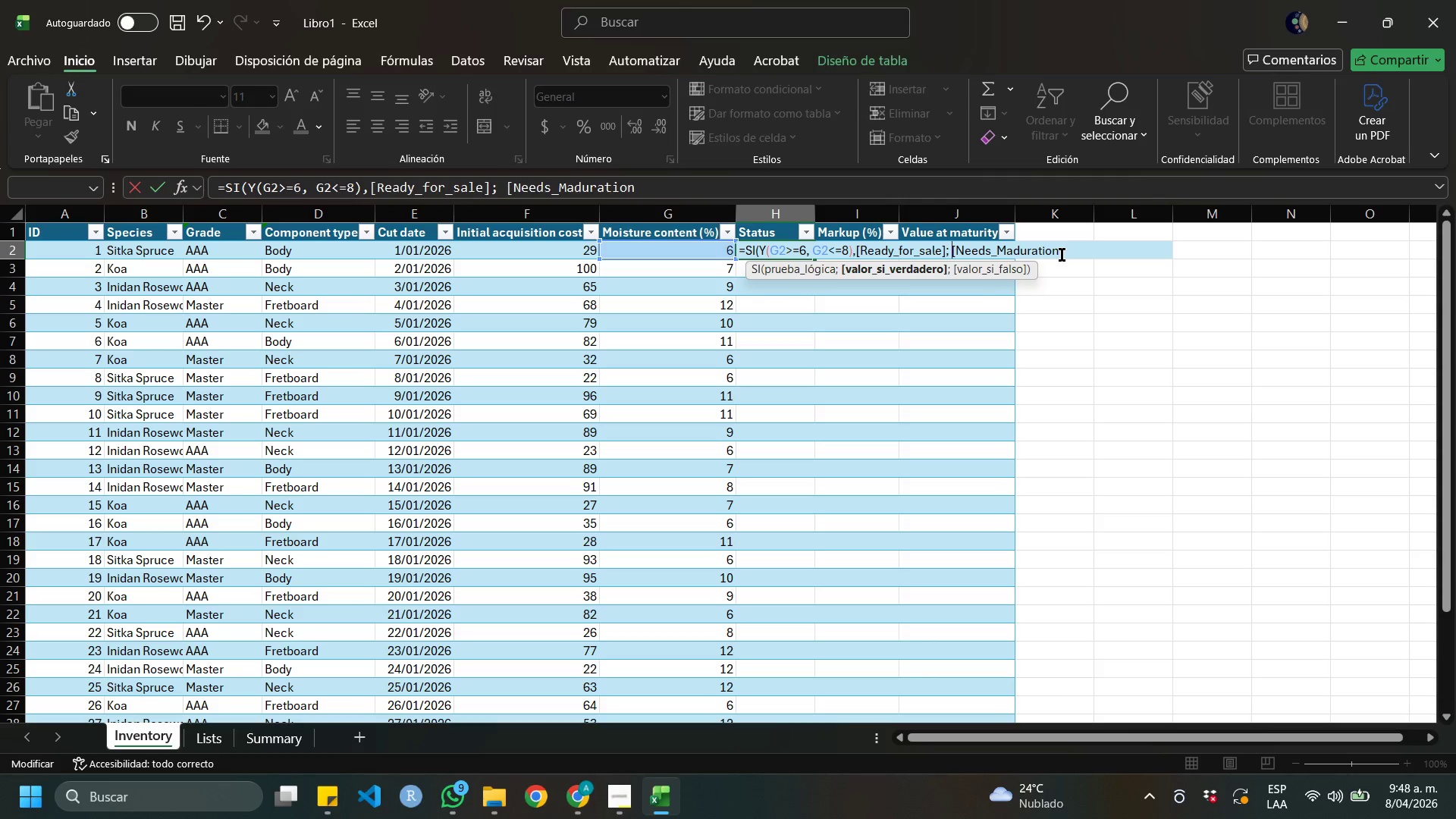 
left_click([1059, 255])
 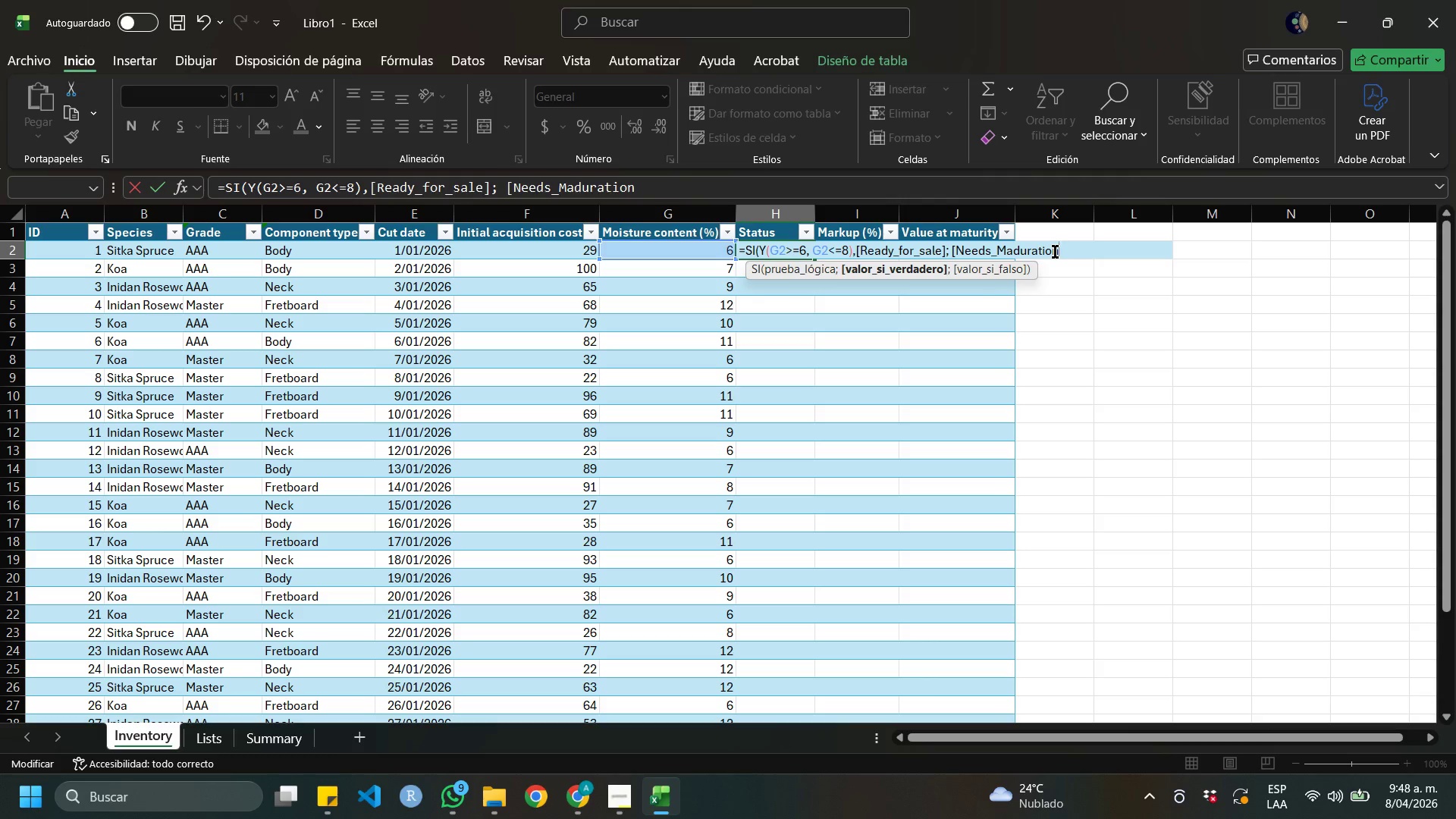 
key(Shift+ShiftRight)
 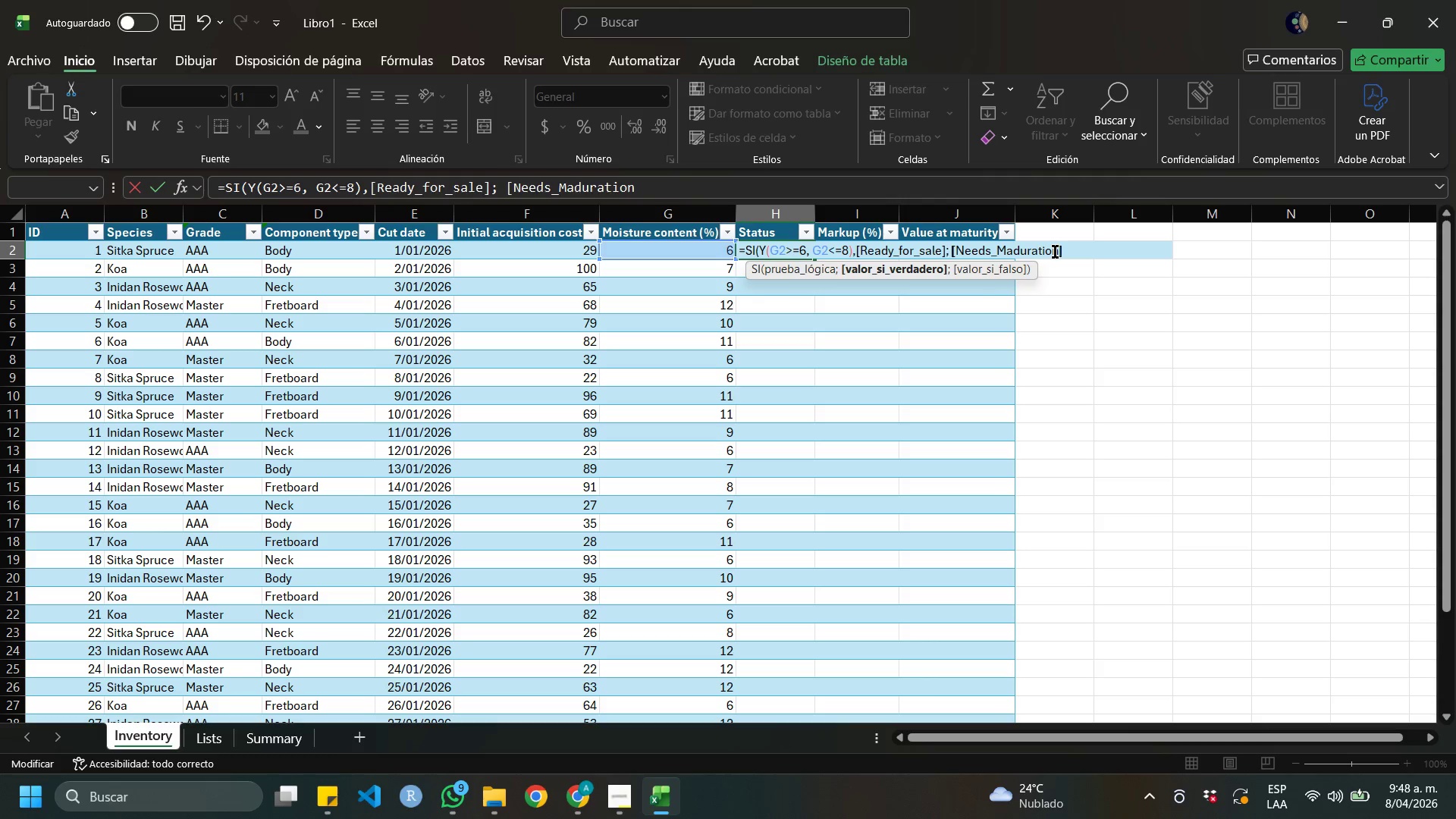 
key(Shift+Slash)
 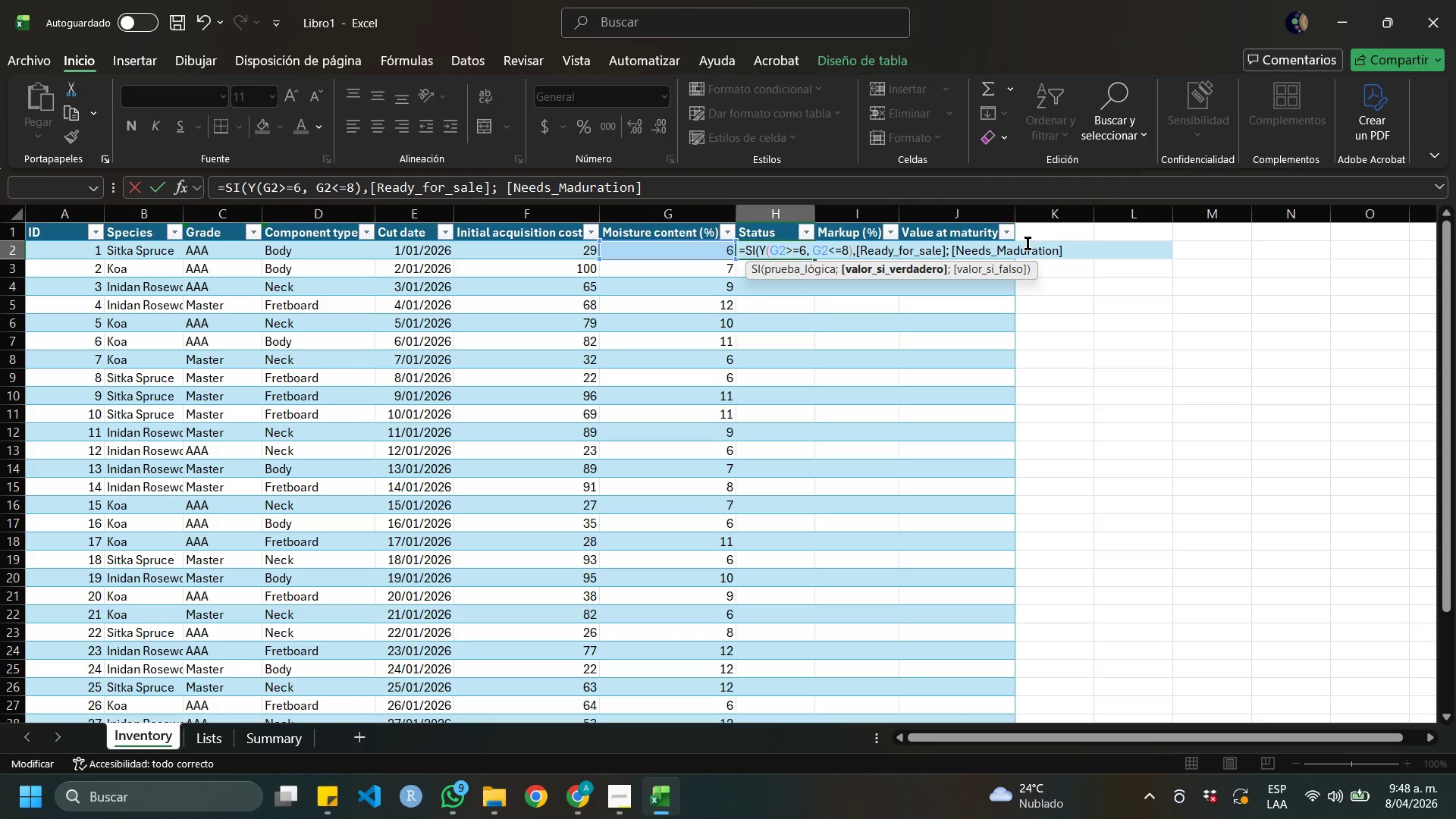 
key(Shift+9)
 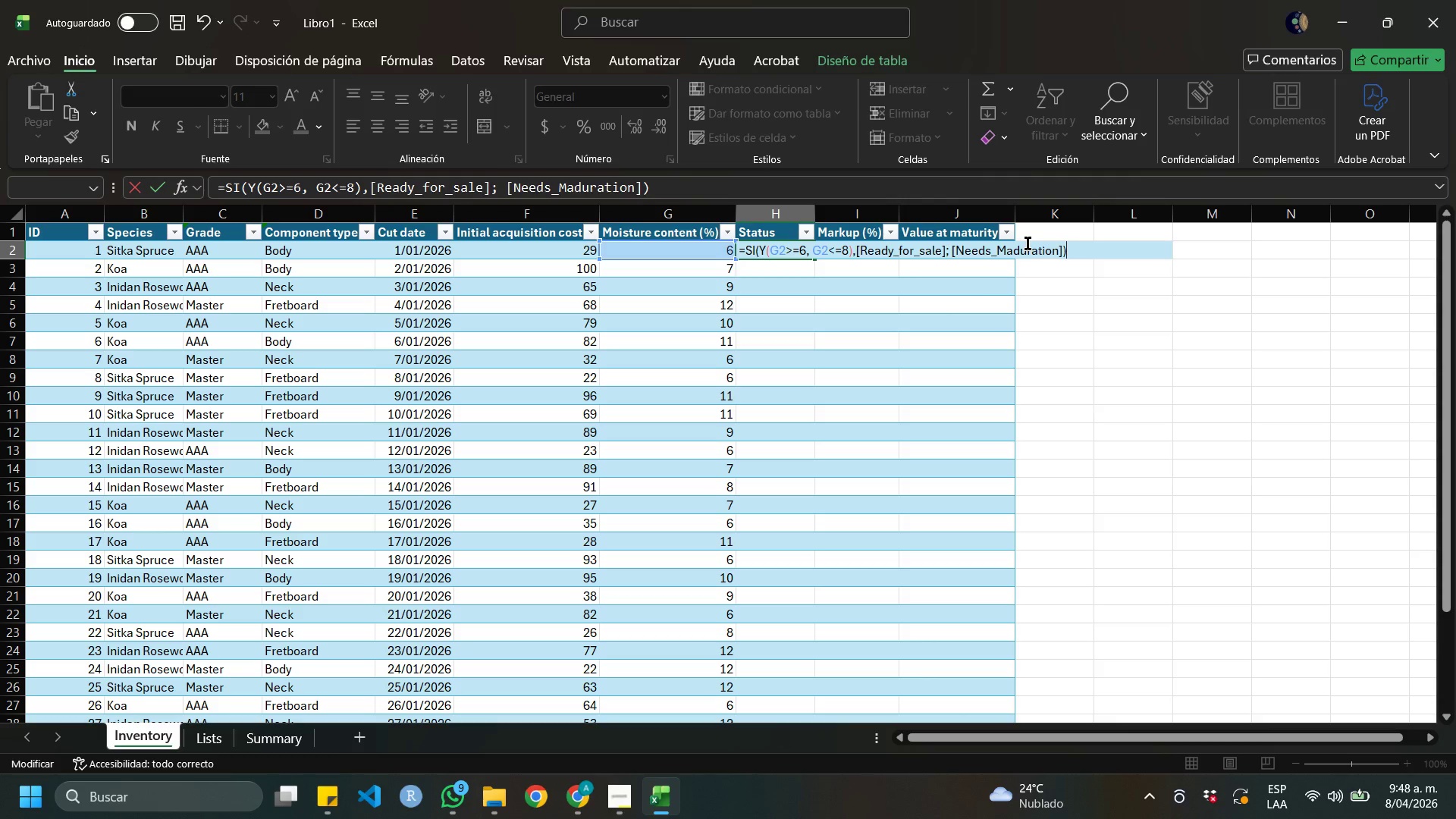 
key(Enter)
 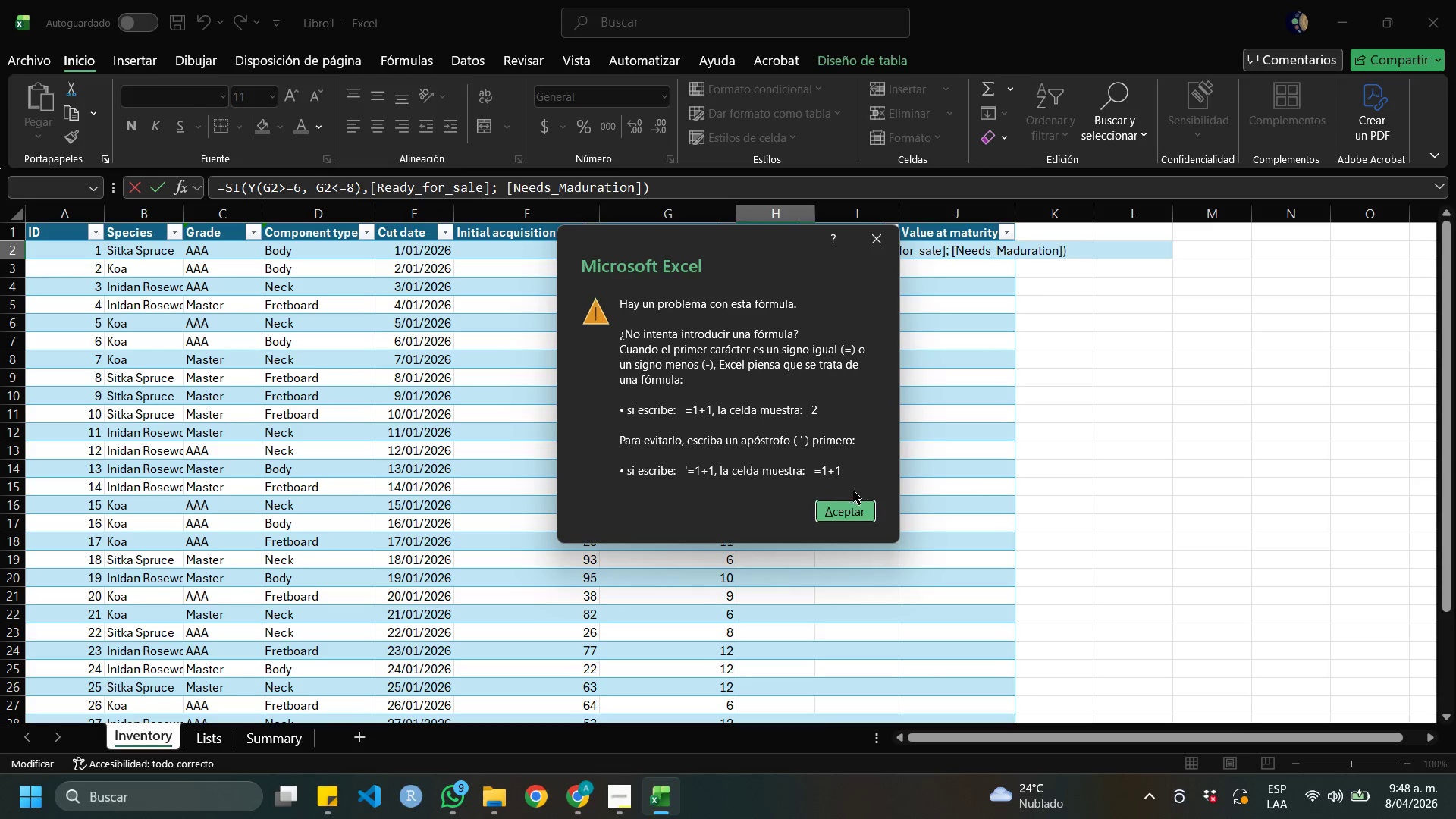 
left_click([848, 508])
 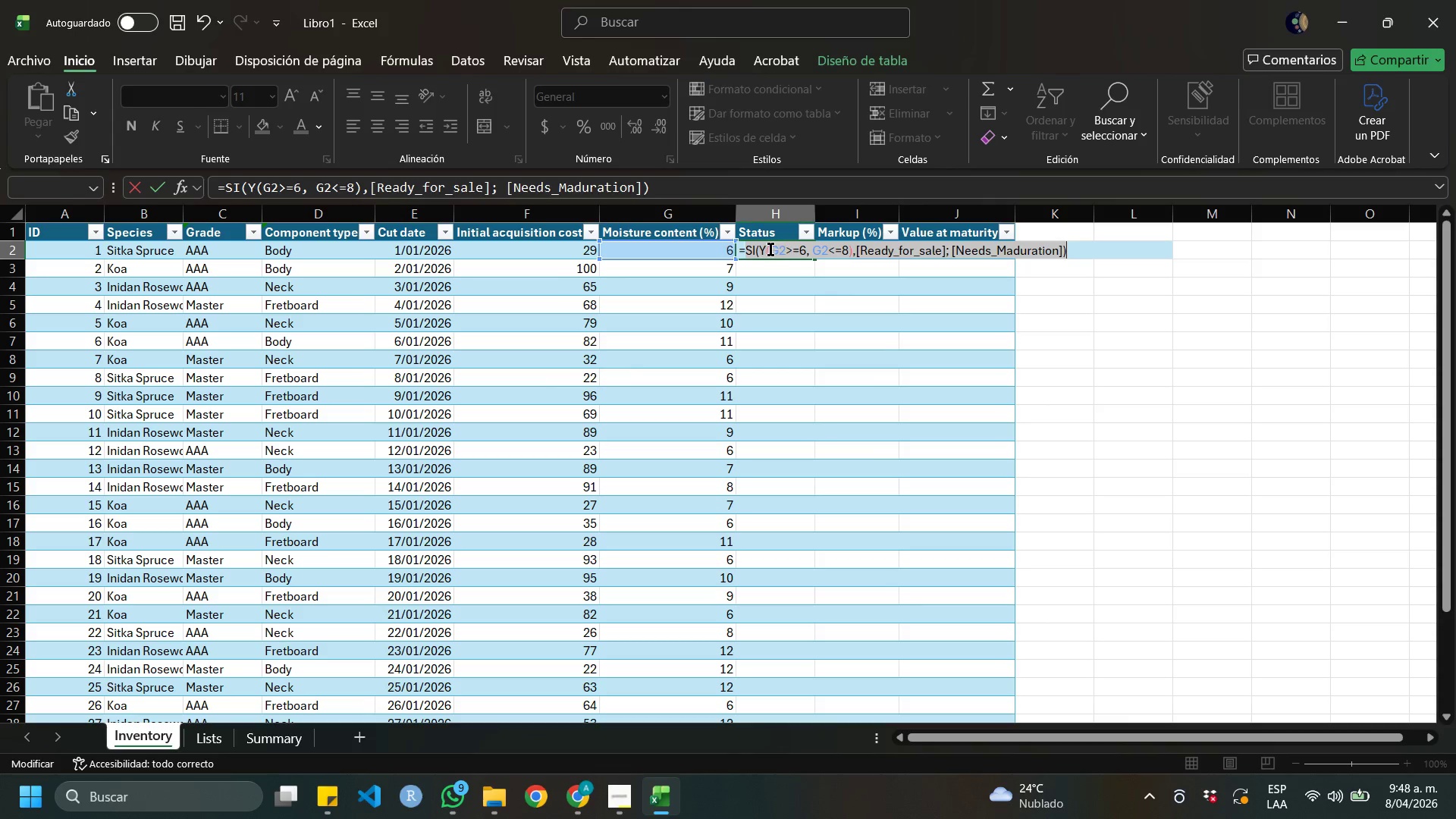 
left_click([765, 249])
 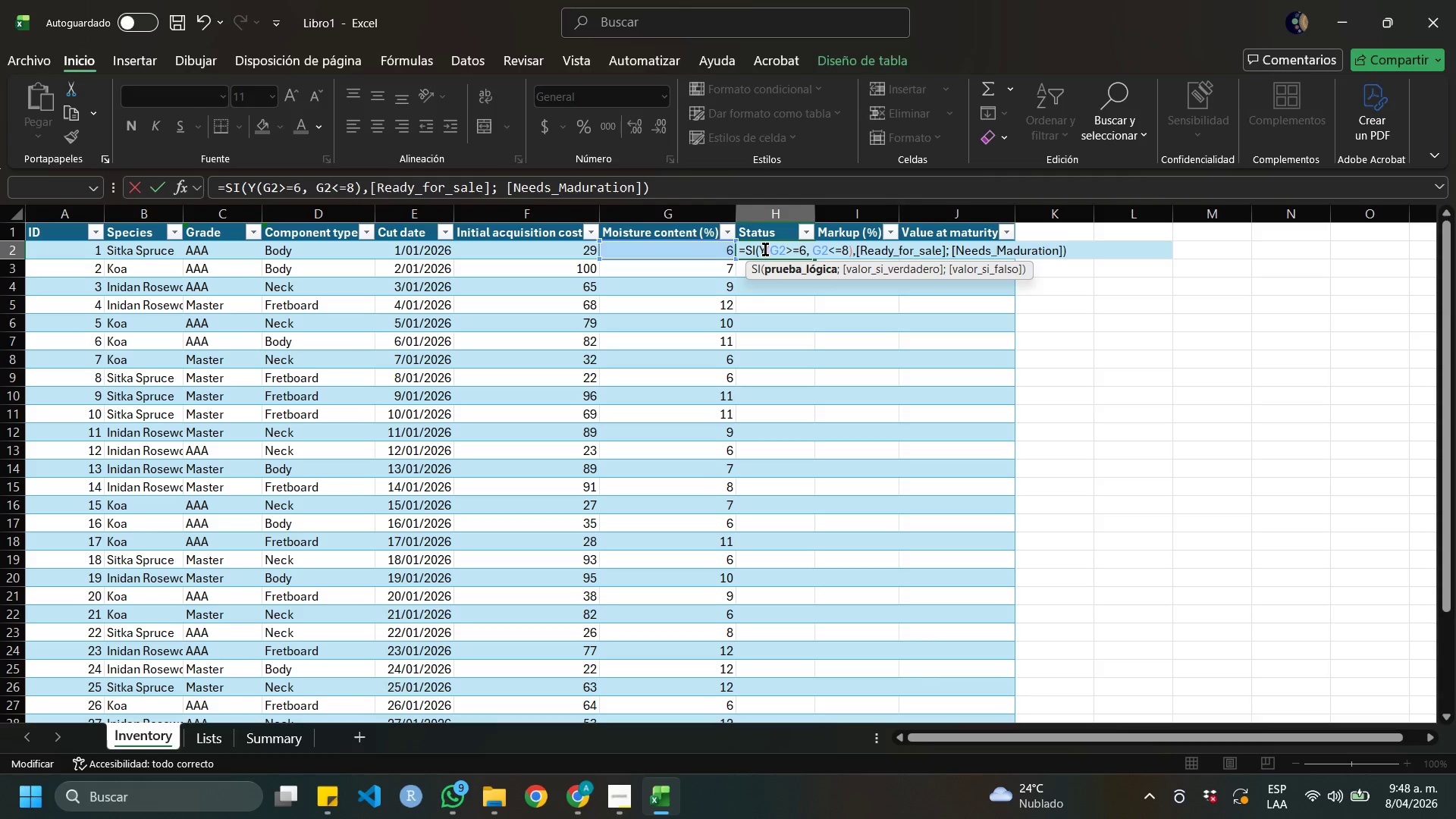 
key(Backspace)
 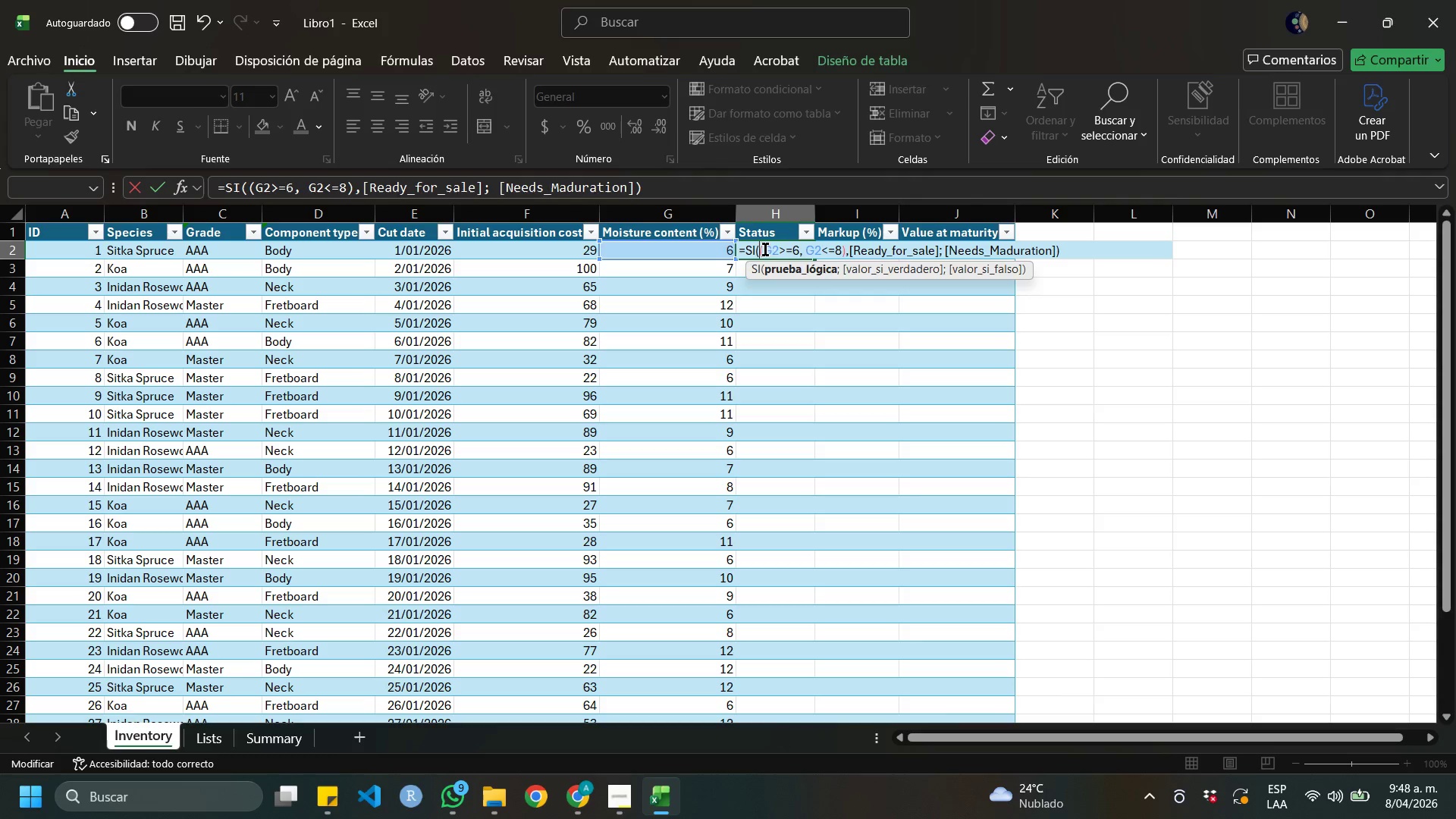 
key(Enter)
 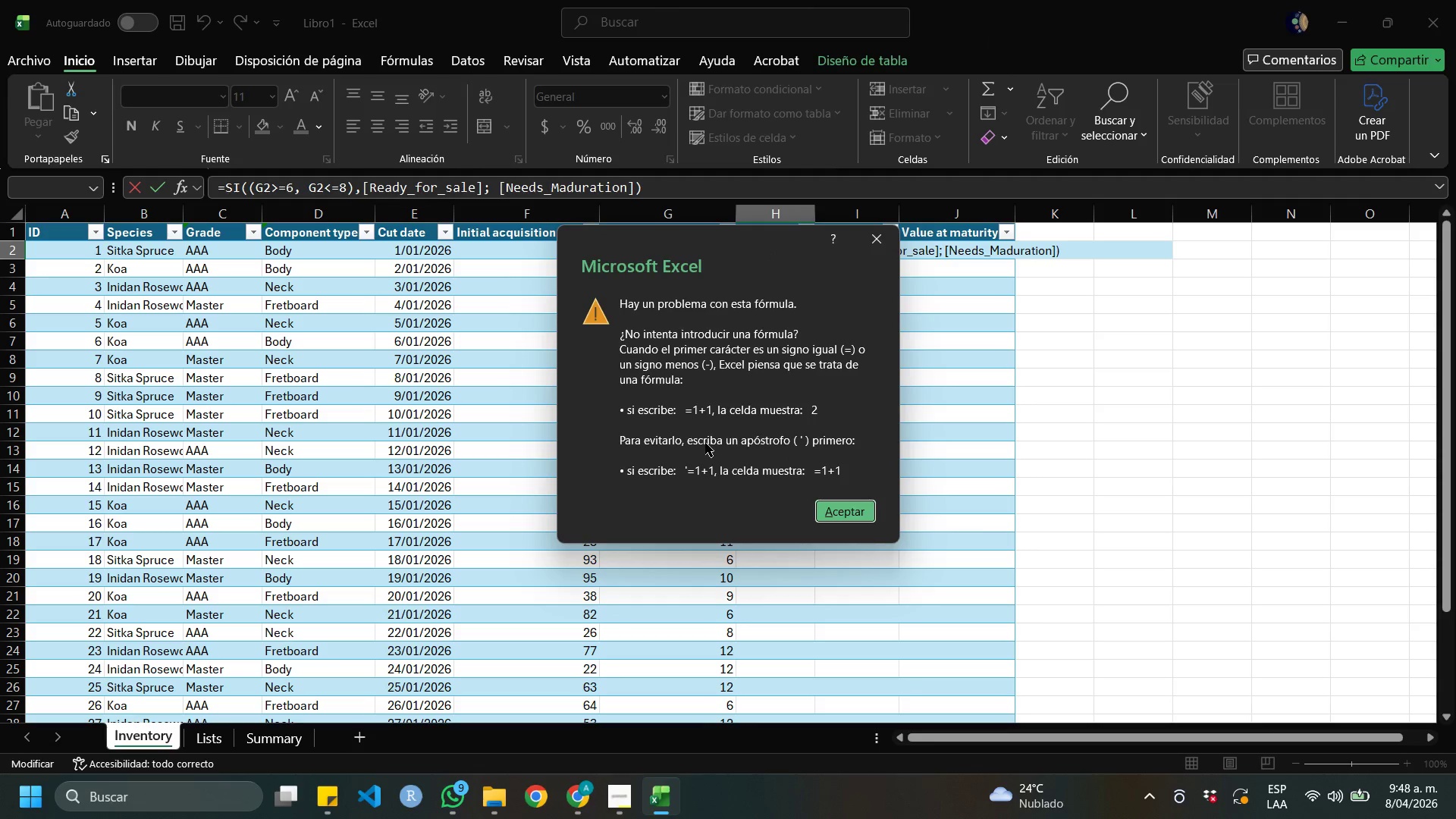 
wait(14.34)
 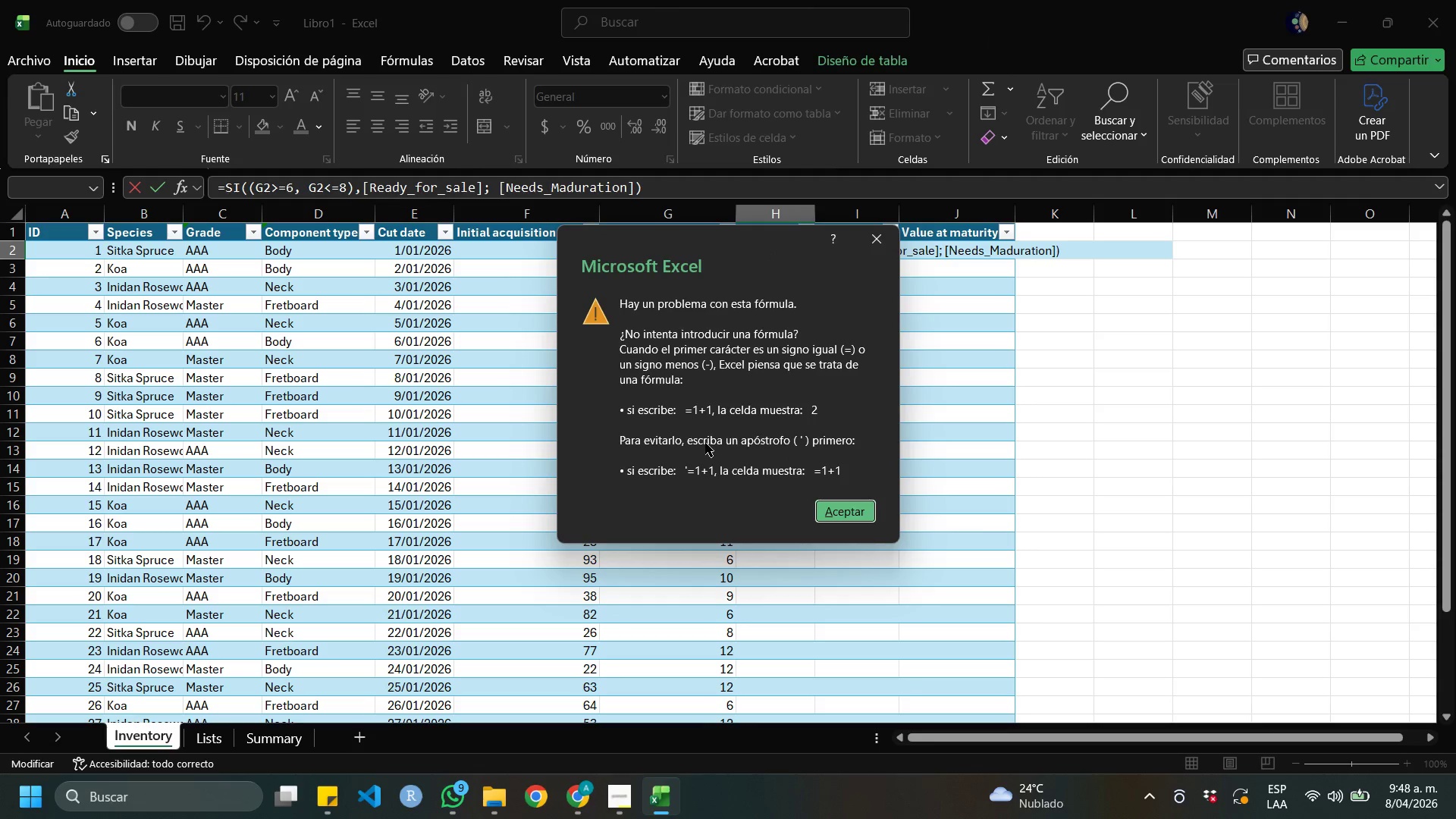 
left_click([847, 511])
 